 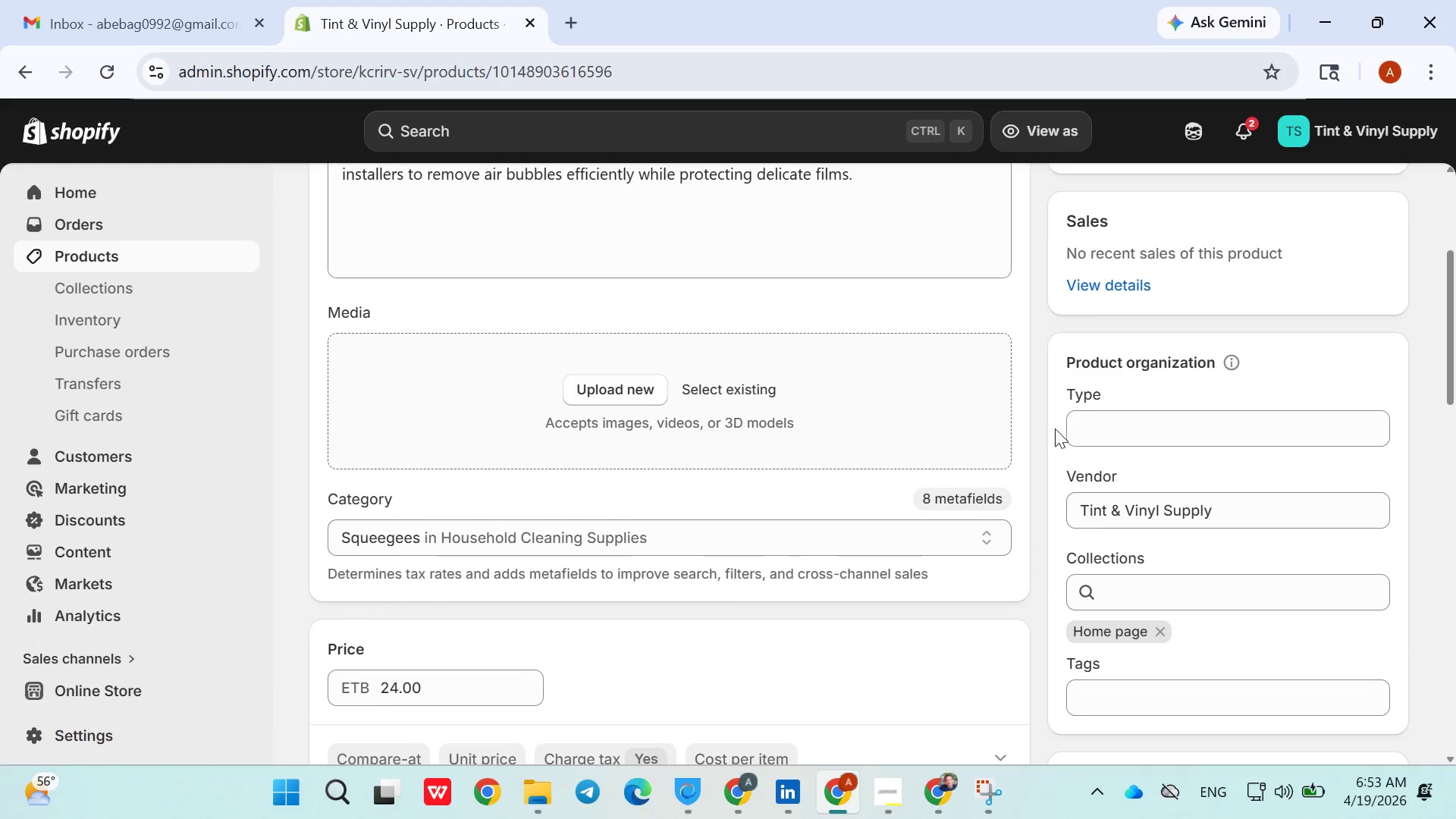 
left_click([1109, 419])
 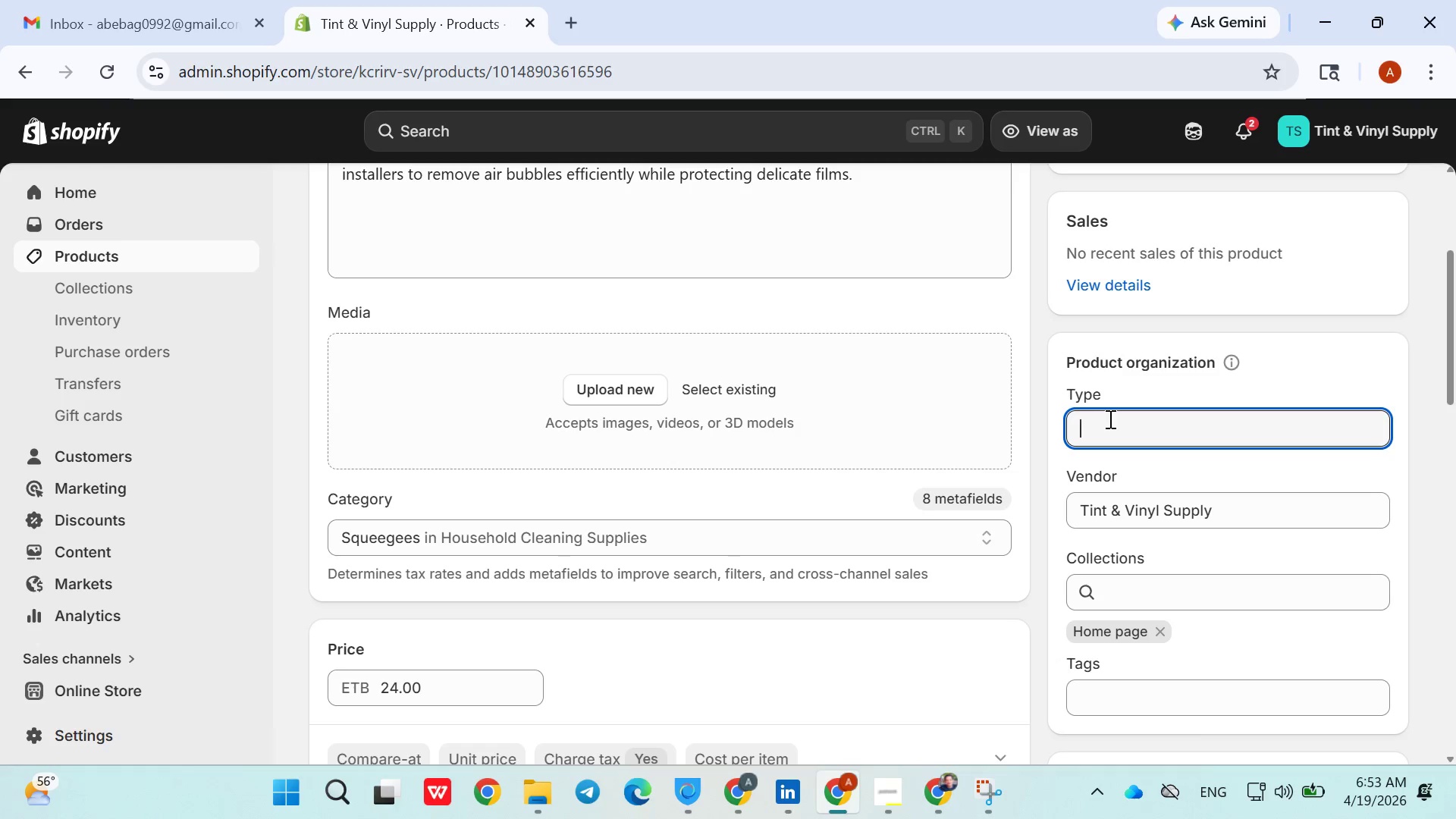 
type(Application Tools)
 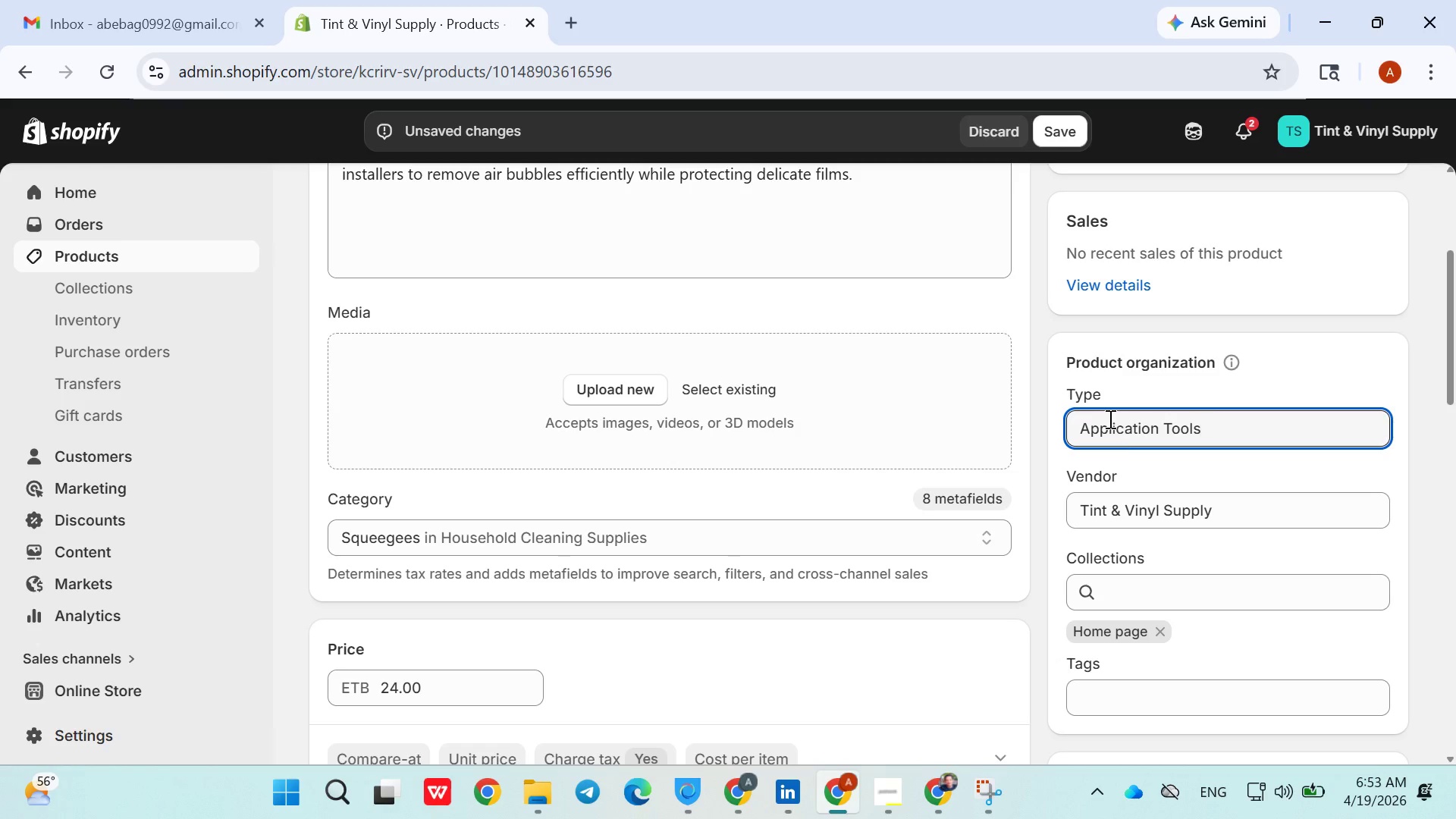 
wait(10.84)
 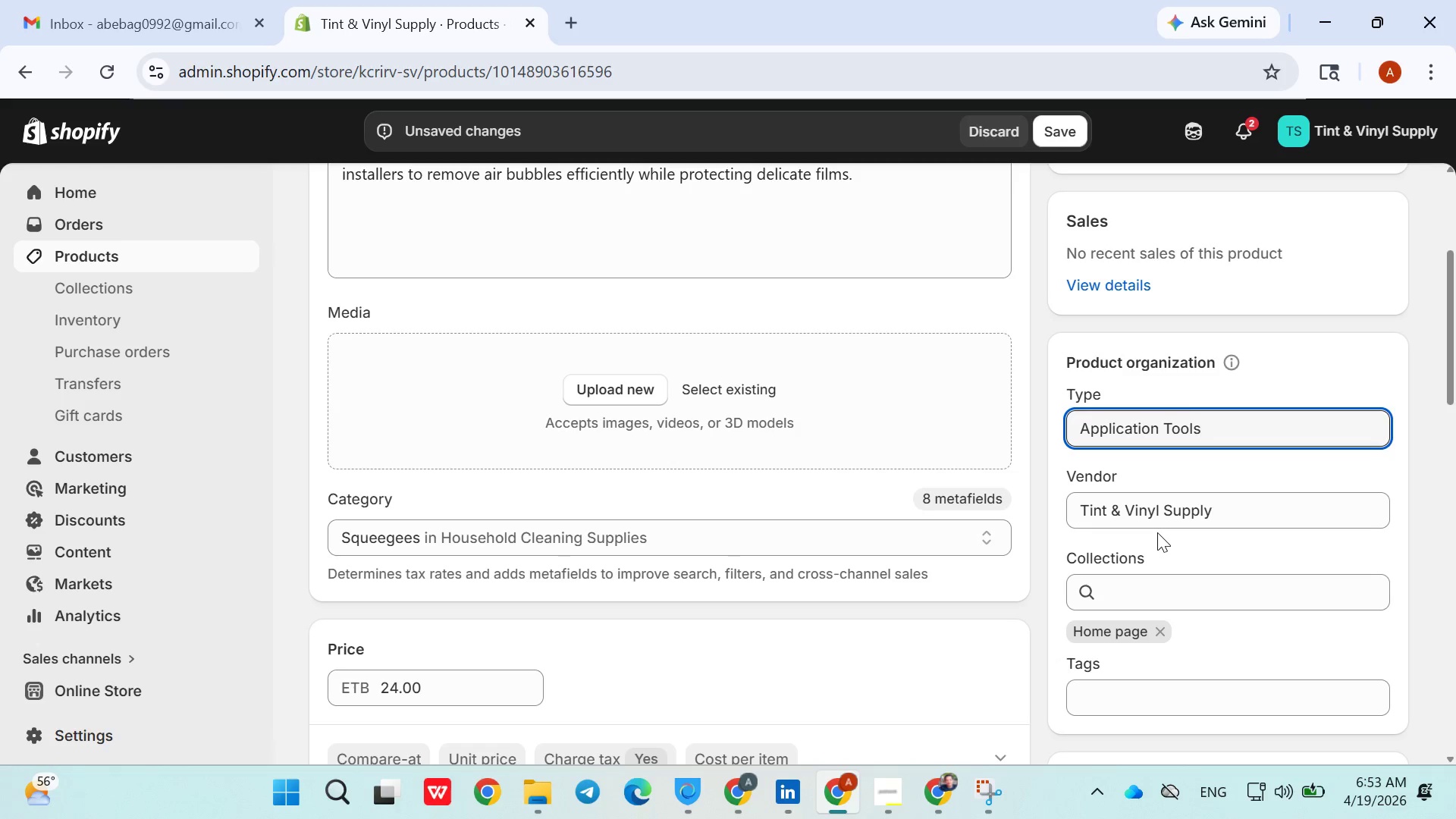 
left_click([1137, 596])
 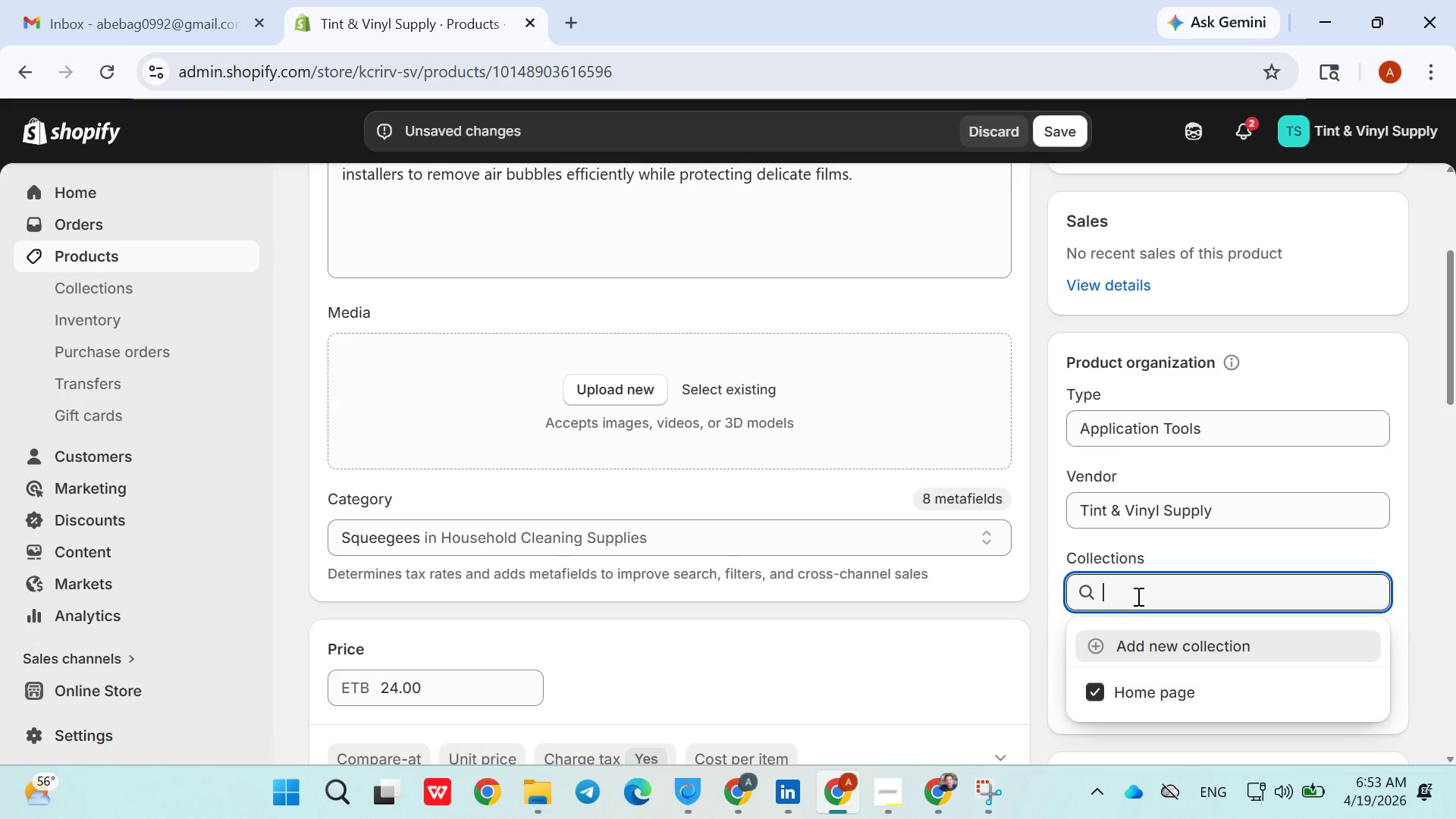 
type(tool)
 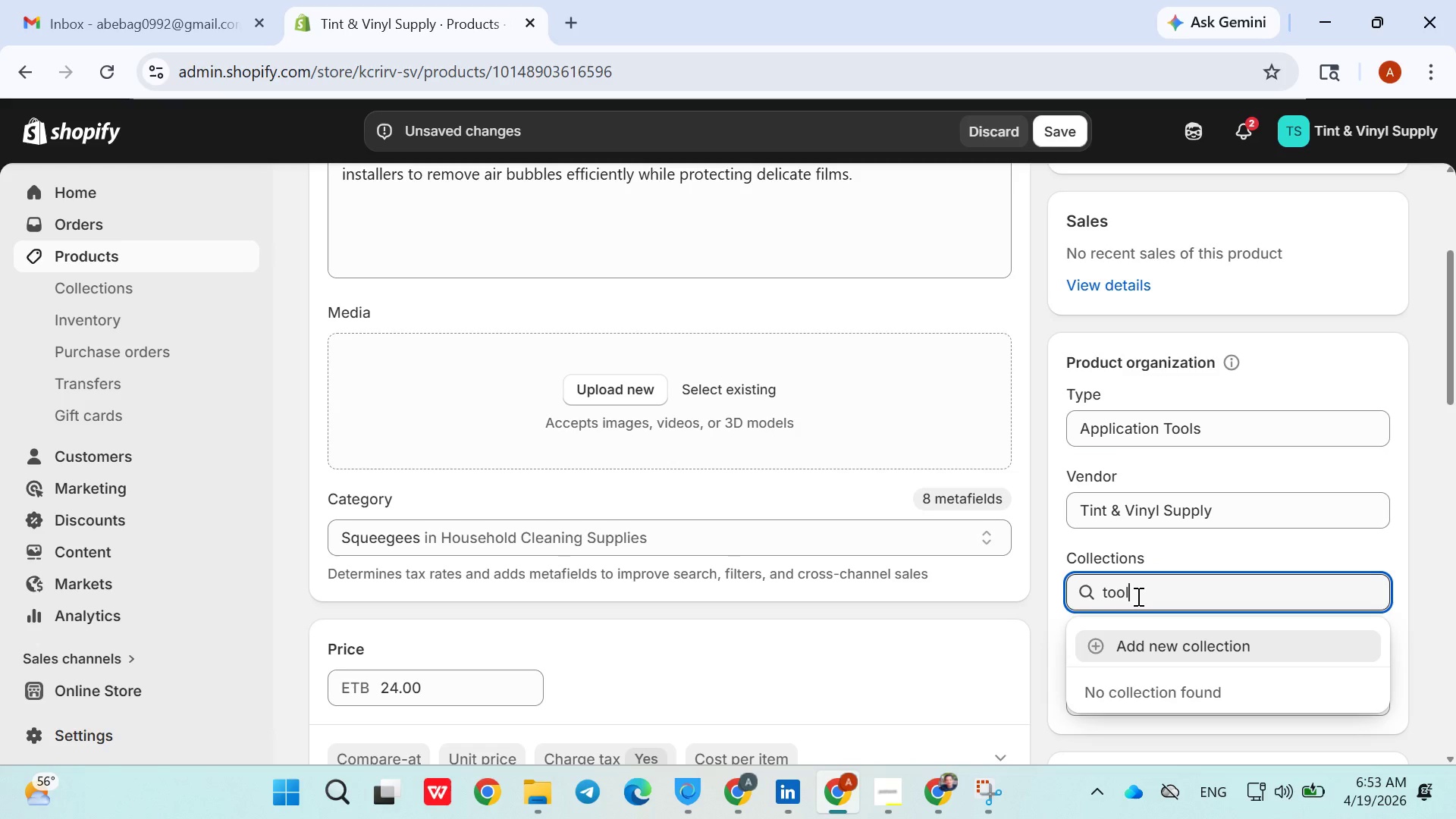 
key(Enter)
 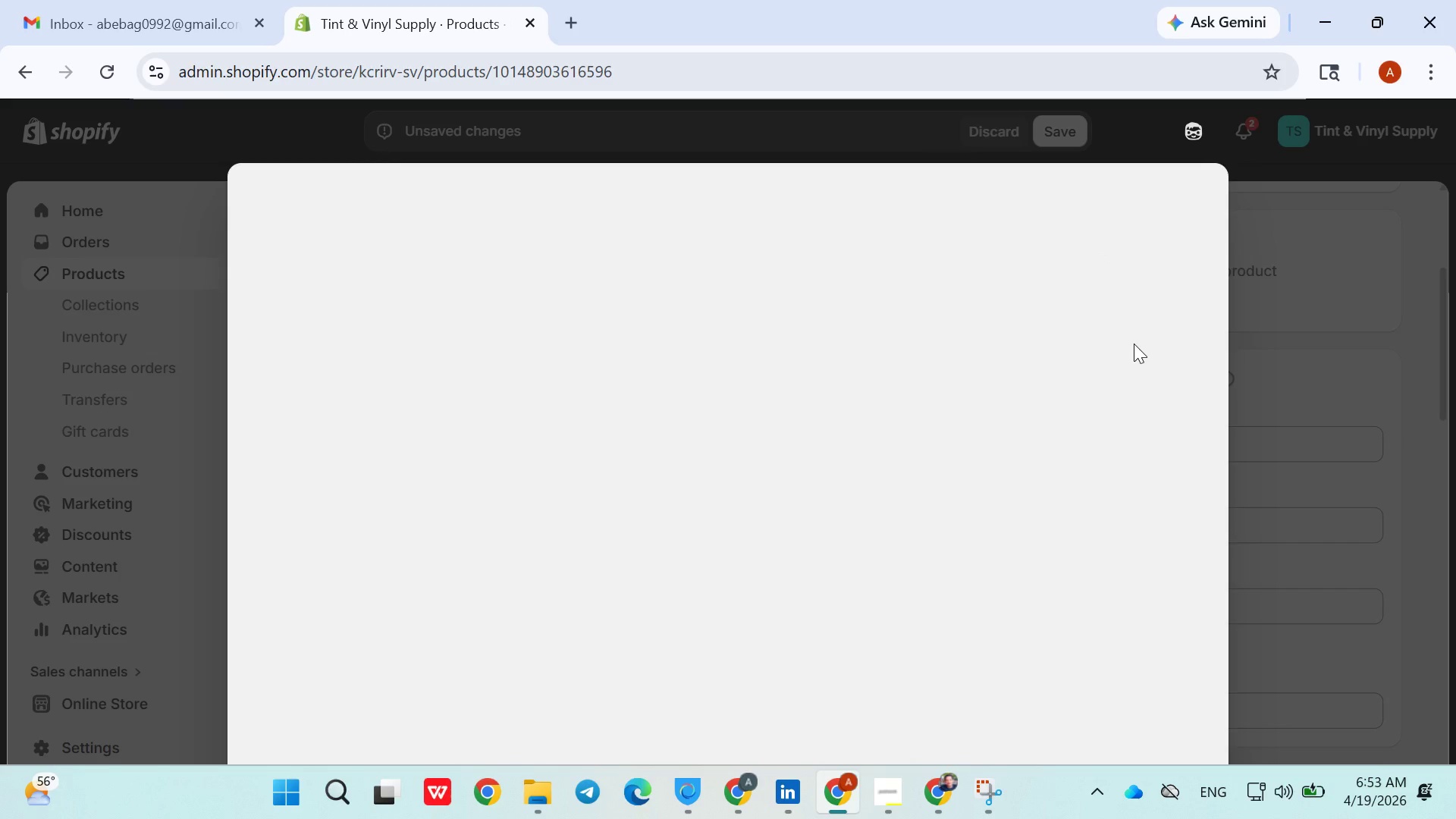 
wait(6.47)
 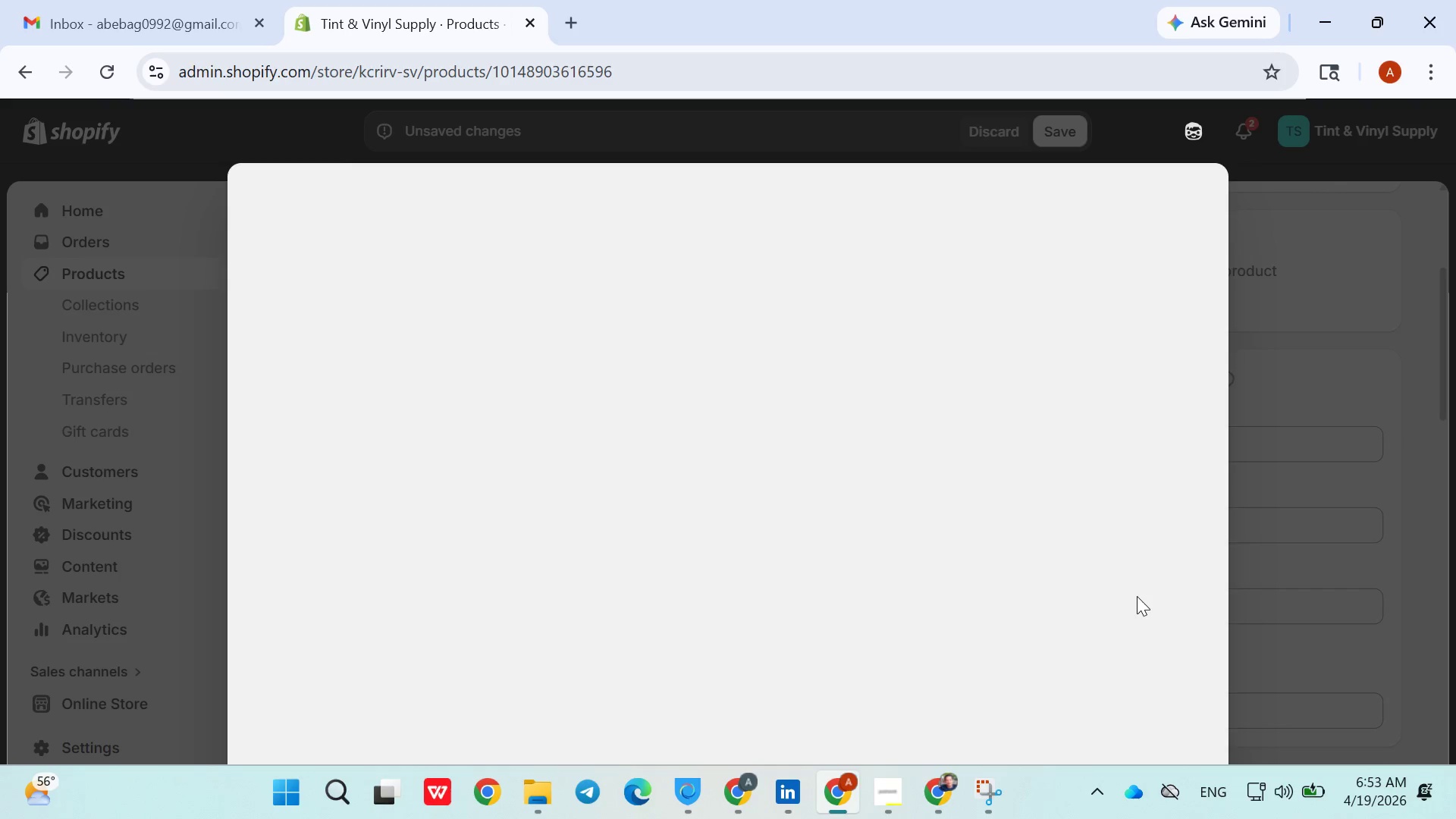 
left_click([1269, 336])
 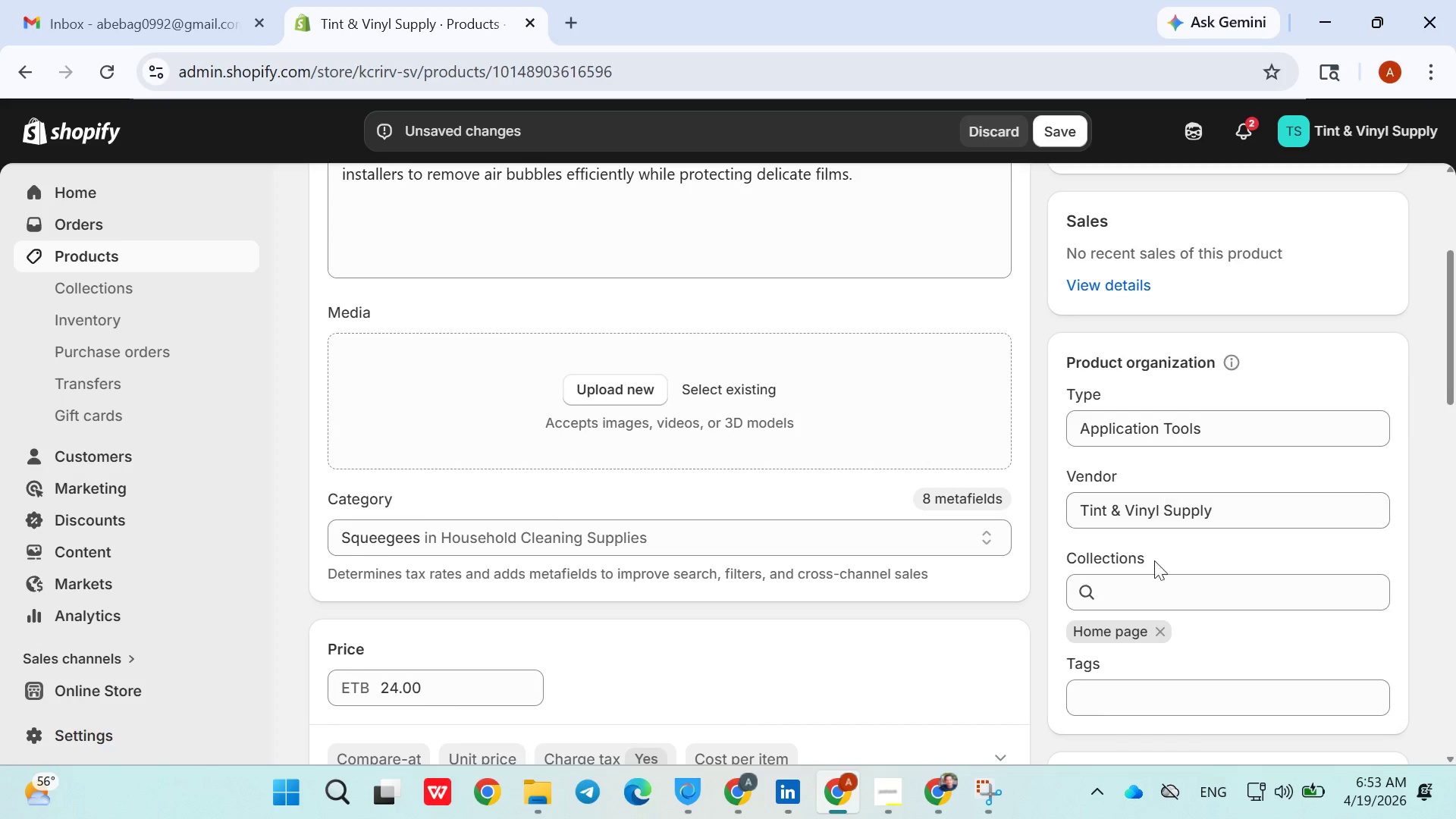 
left_click([1144, 584])
 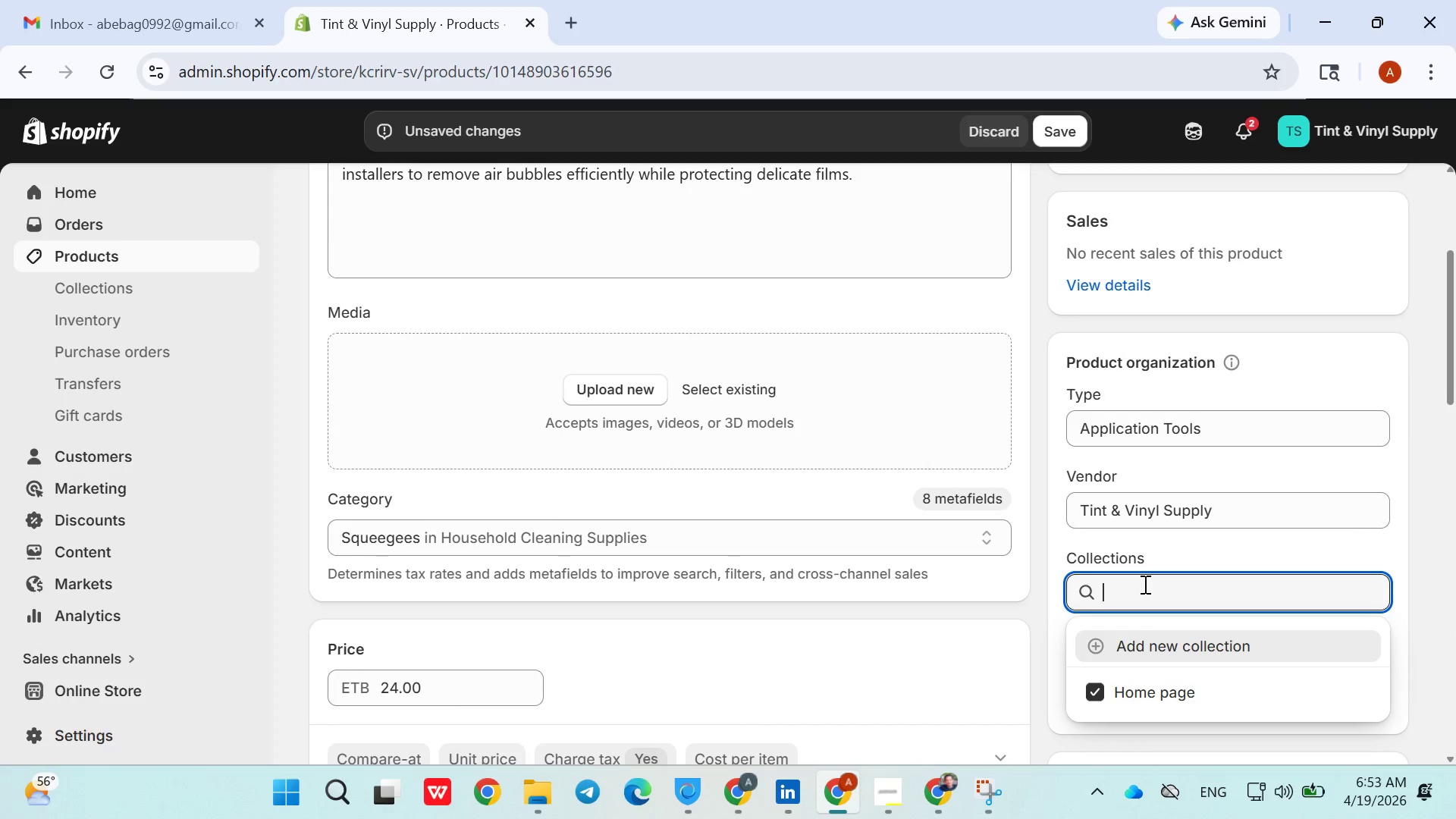 
left_click([1205, 560])
 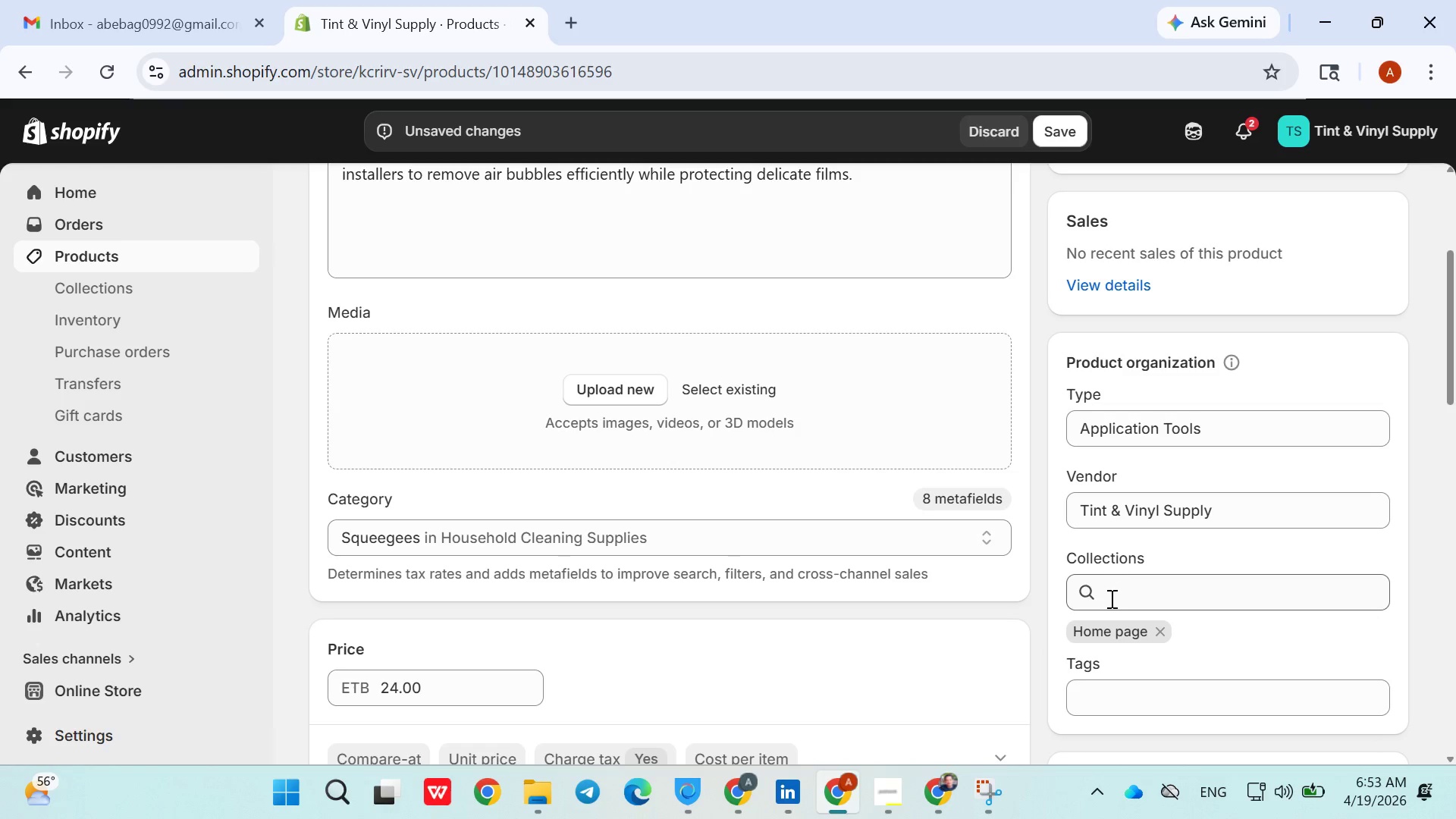 
left_click([1110, 602])
 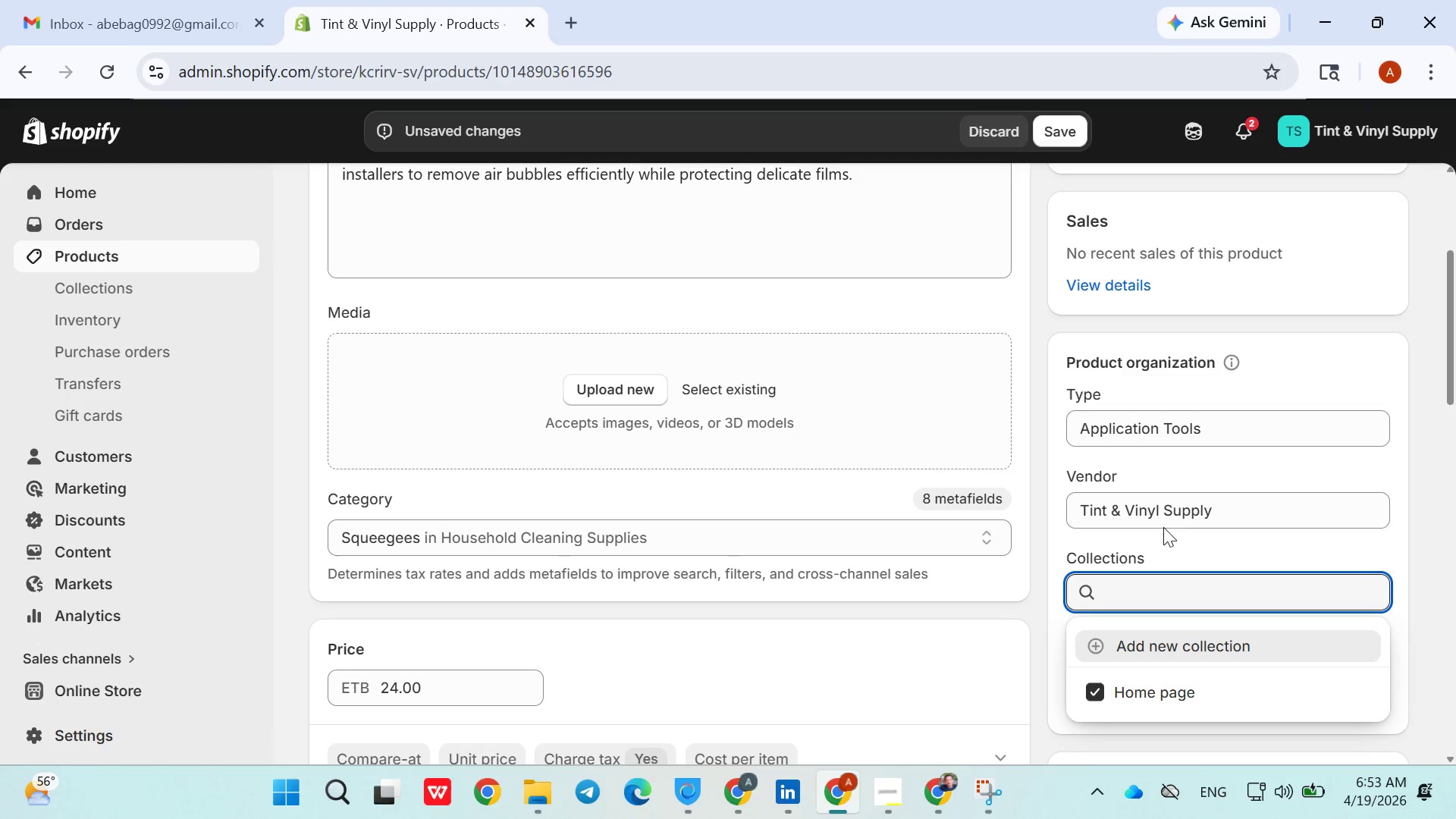 
left_click([1183, 526])
 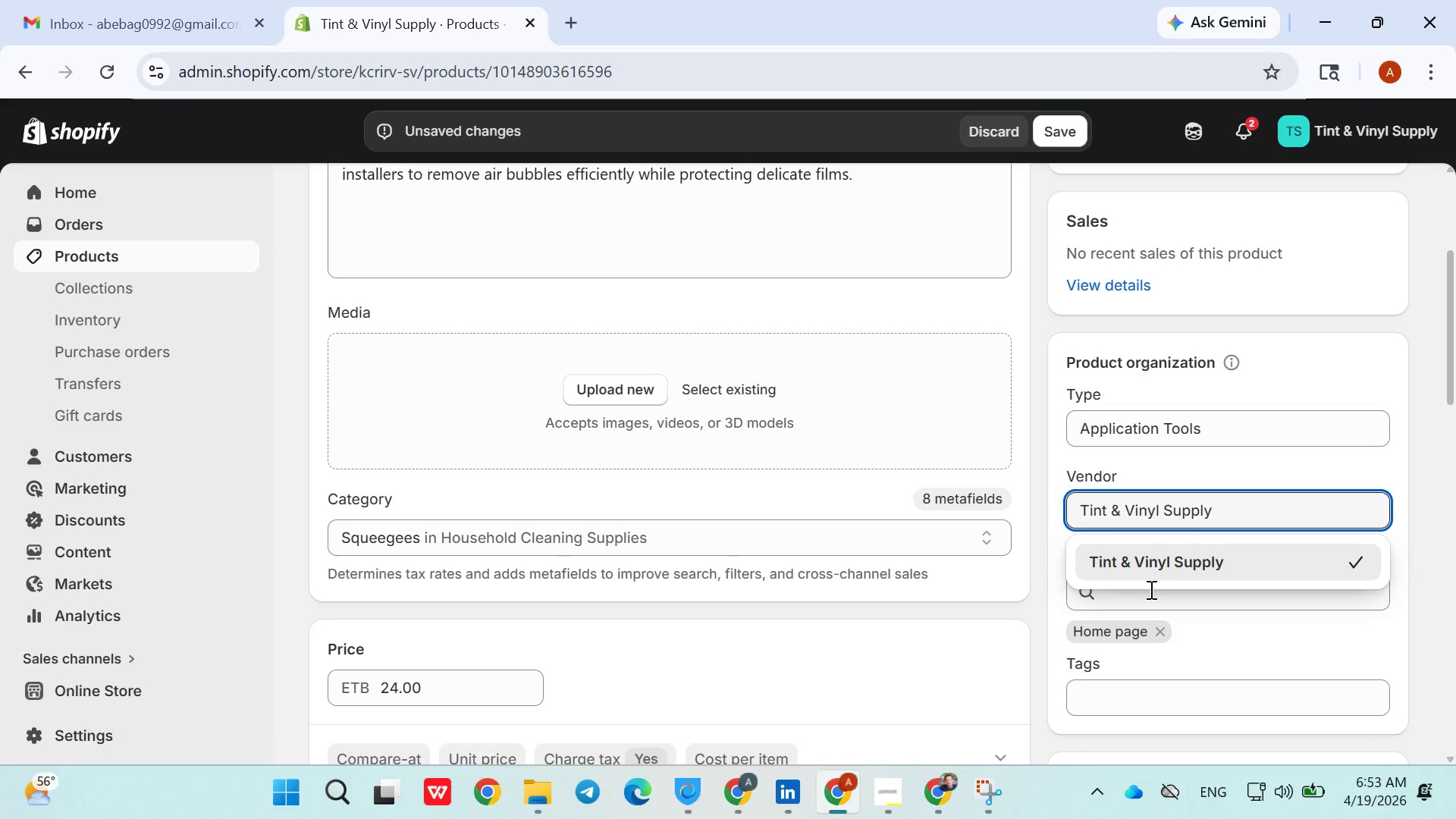 
left_click([1150, 603])
 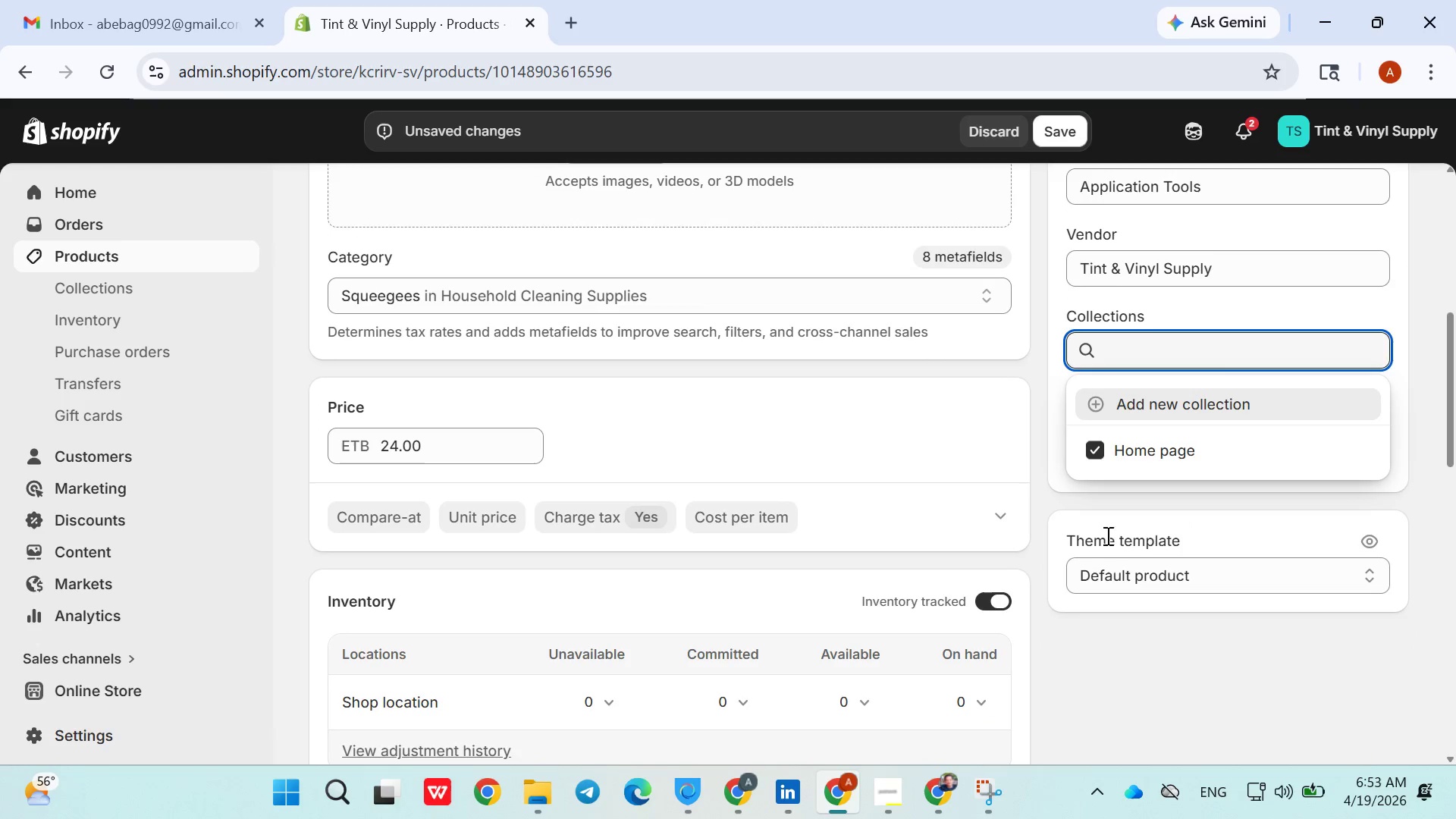 
left_click([1102, 669])
 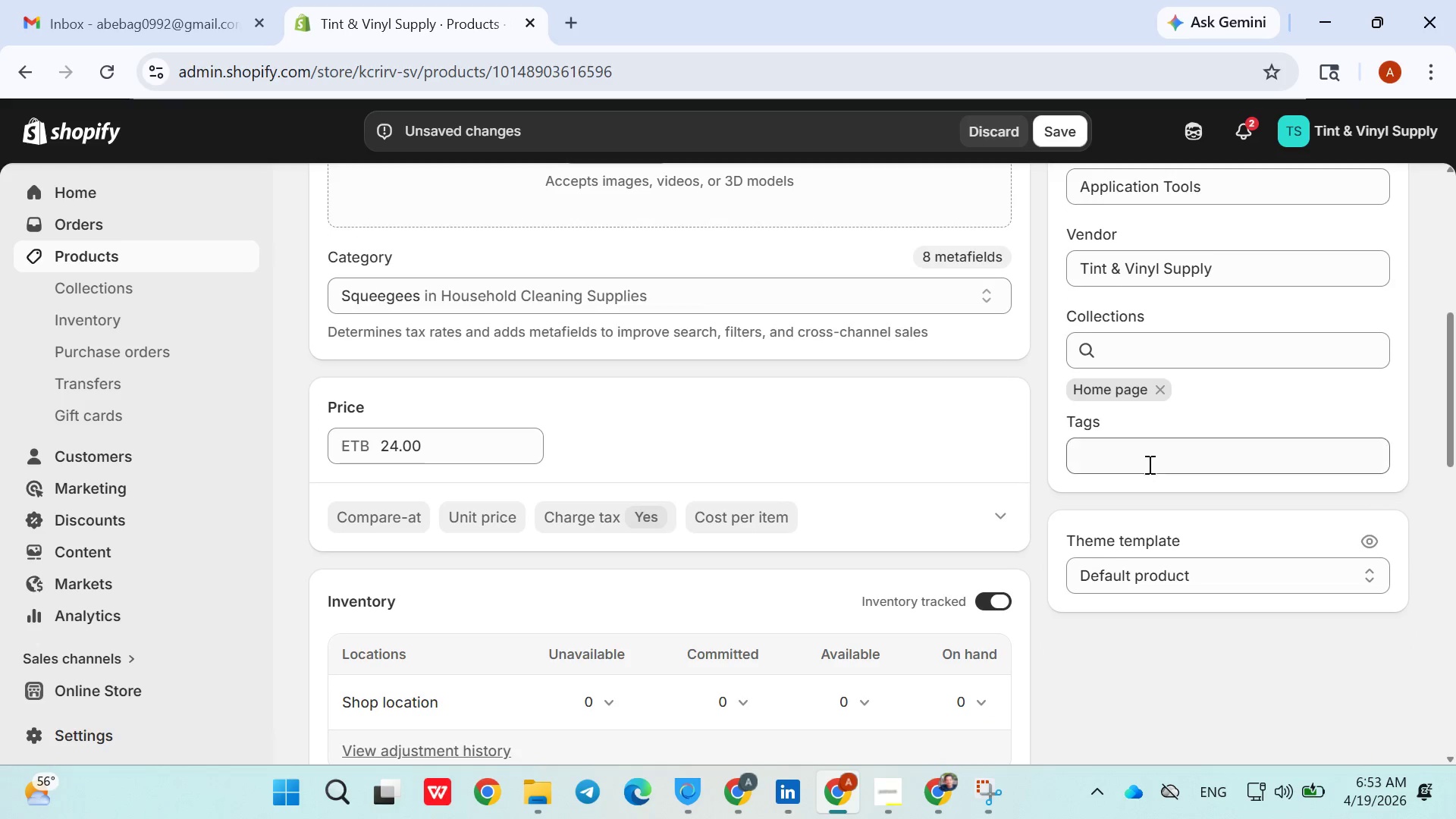 
left_click([1147, 462])
 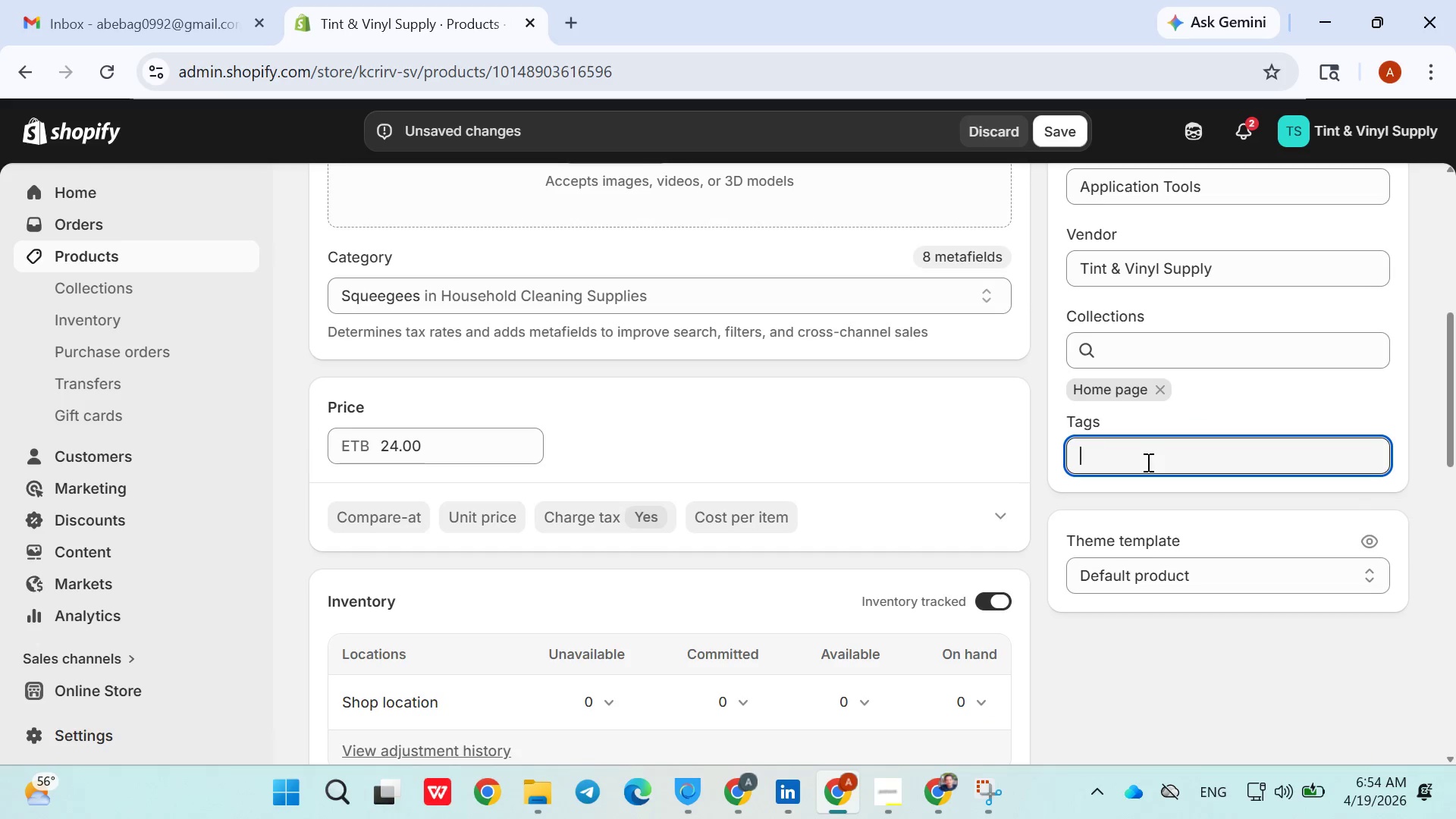 
type(tool)
 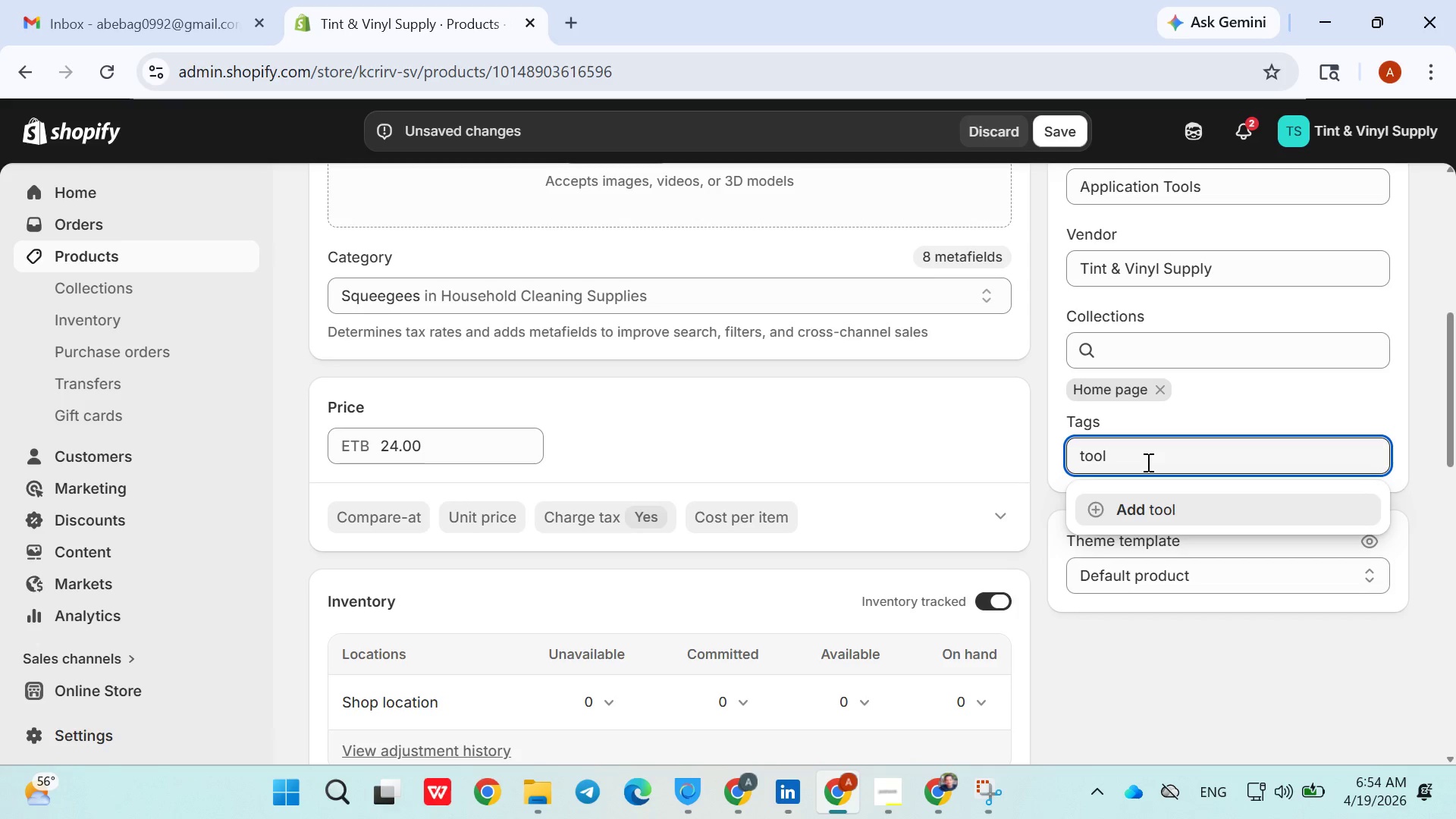 
key(Enter)
 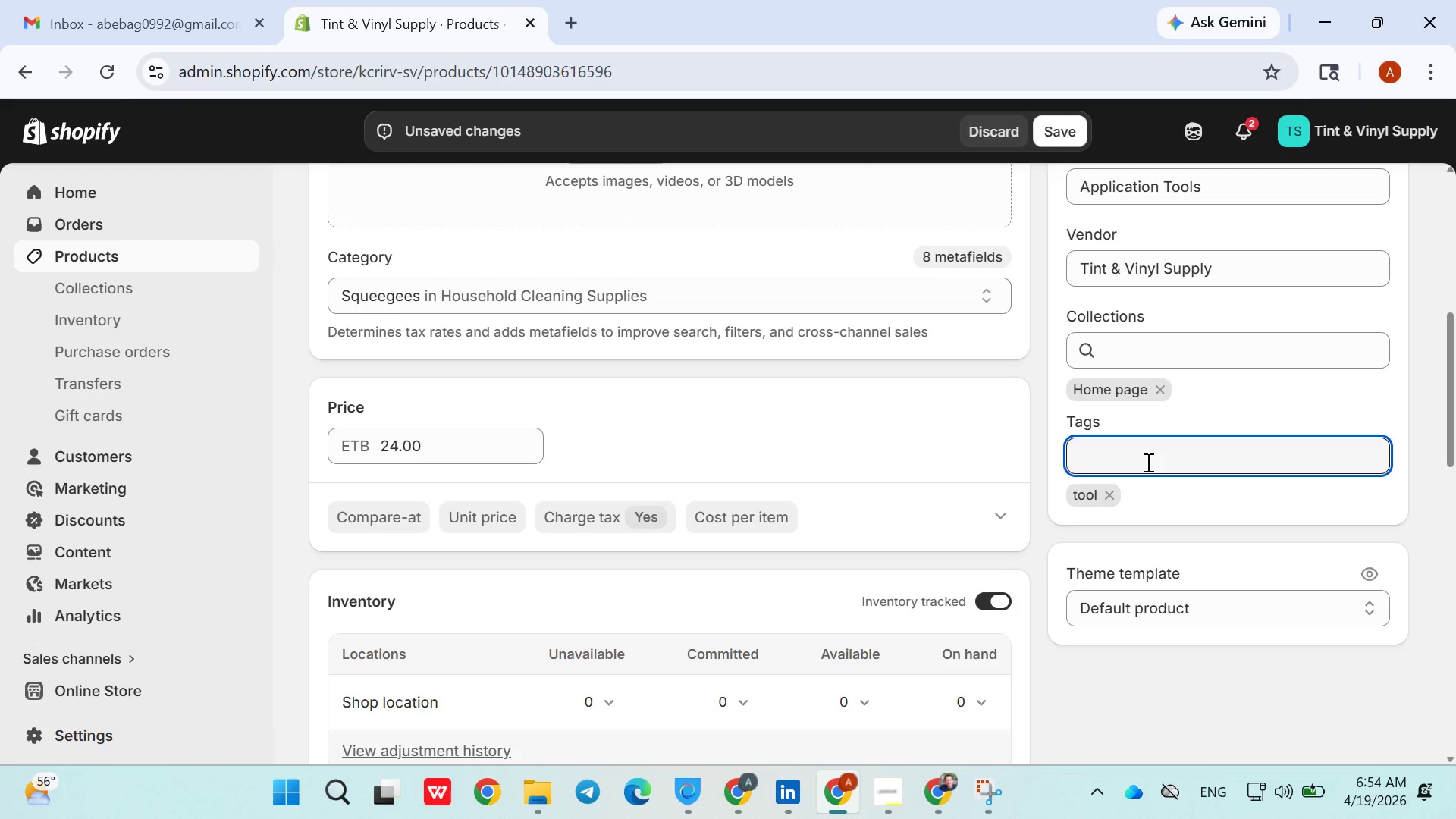 
type(sequeegee)
 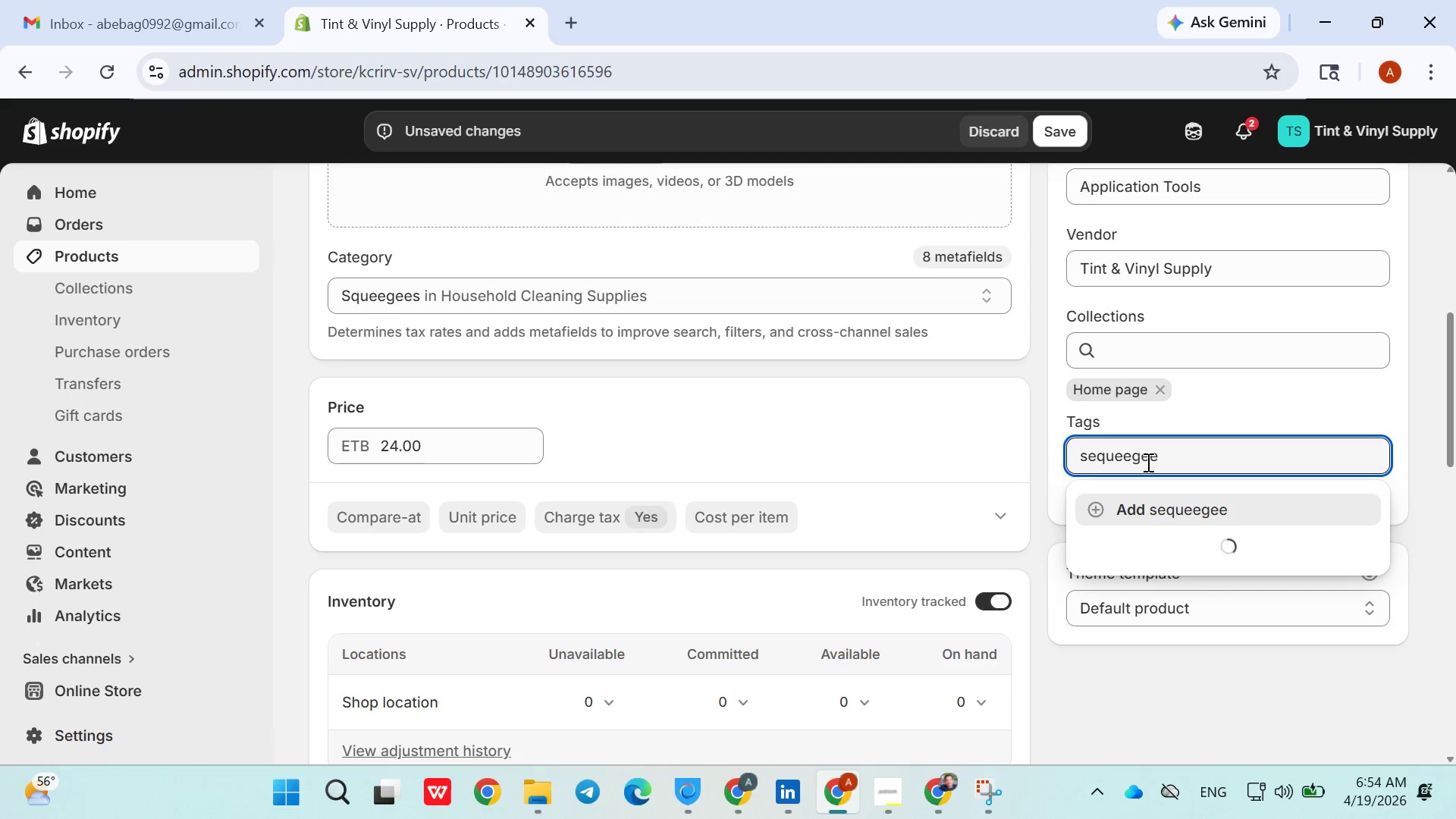 
key(Enter)
 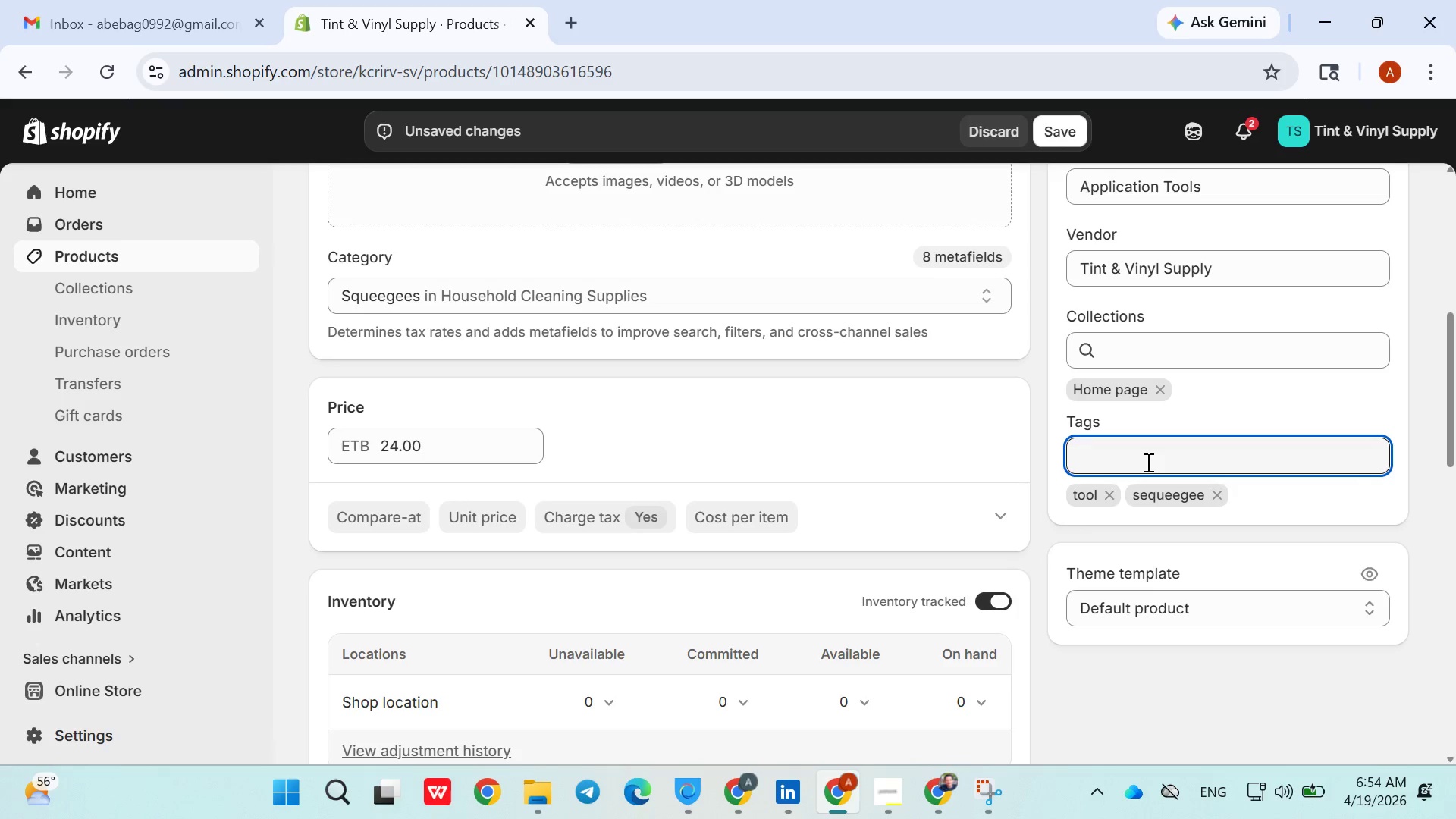 
type(vinyl-wrap)
 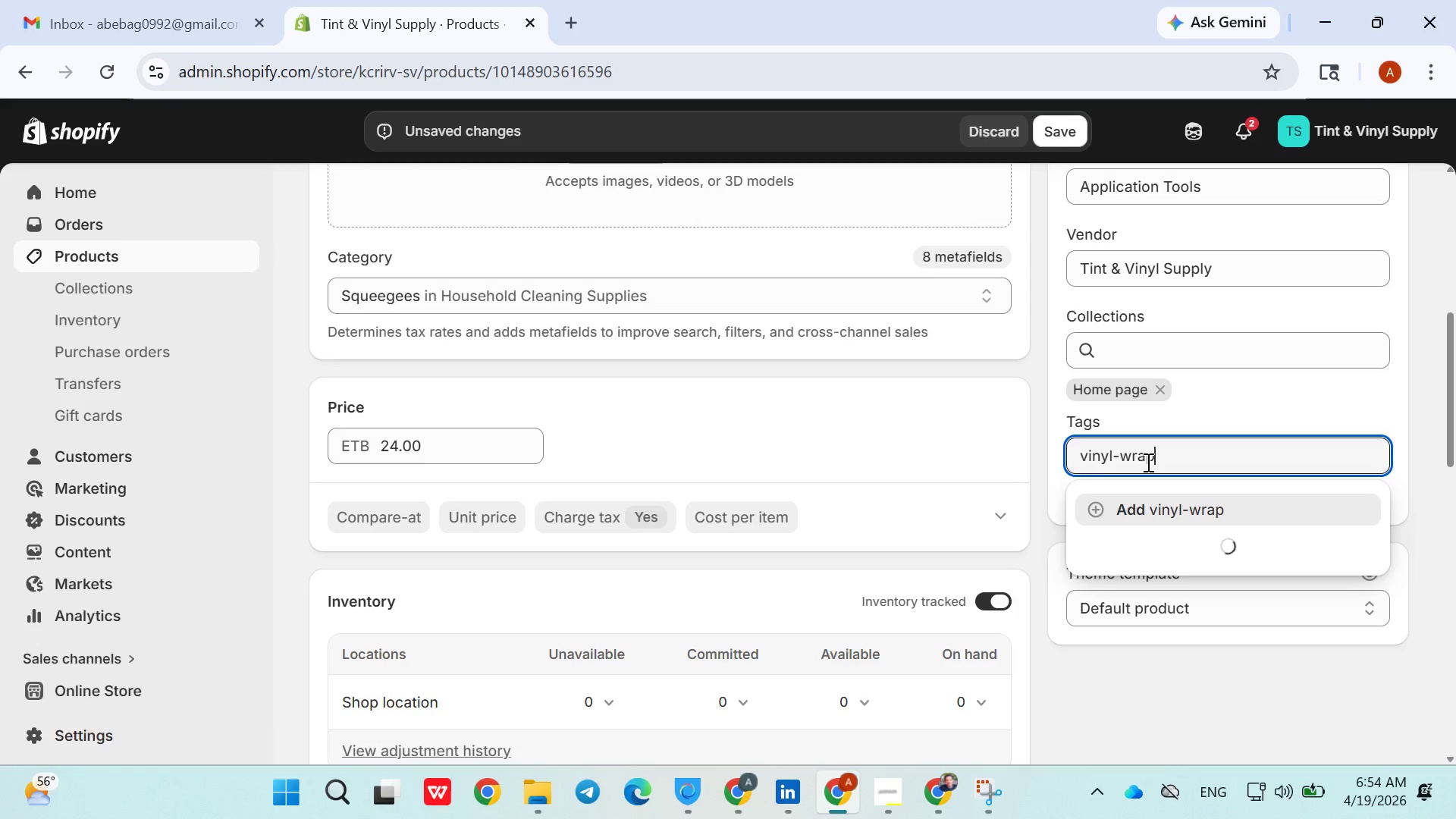 
key(Enter)
 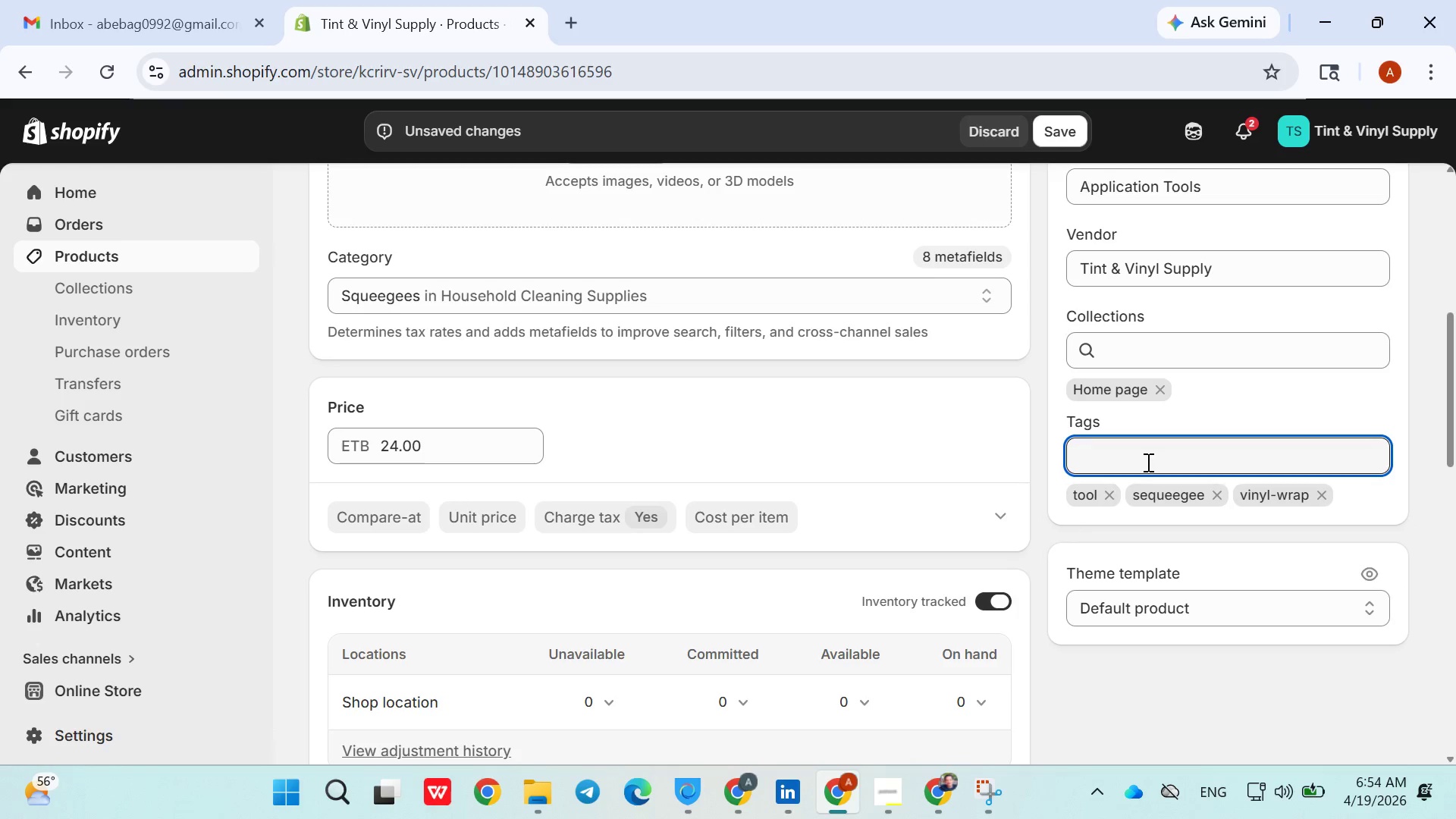 
wait(7.2)
 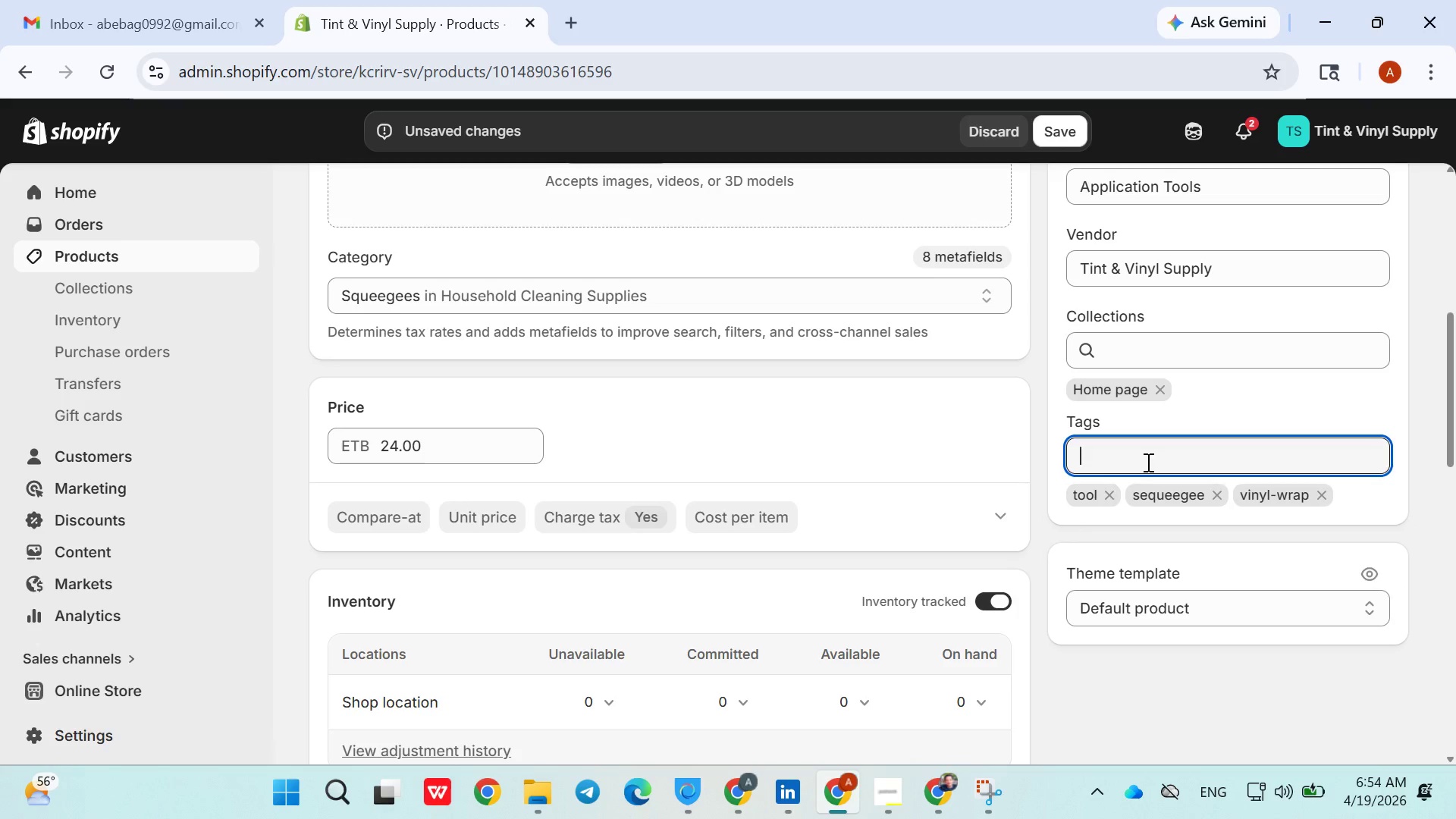 
type(tint-install)
 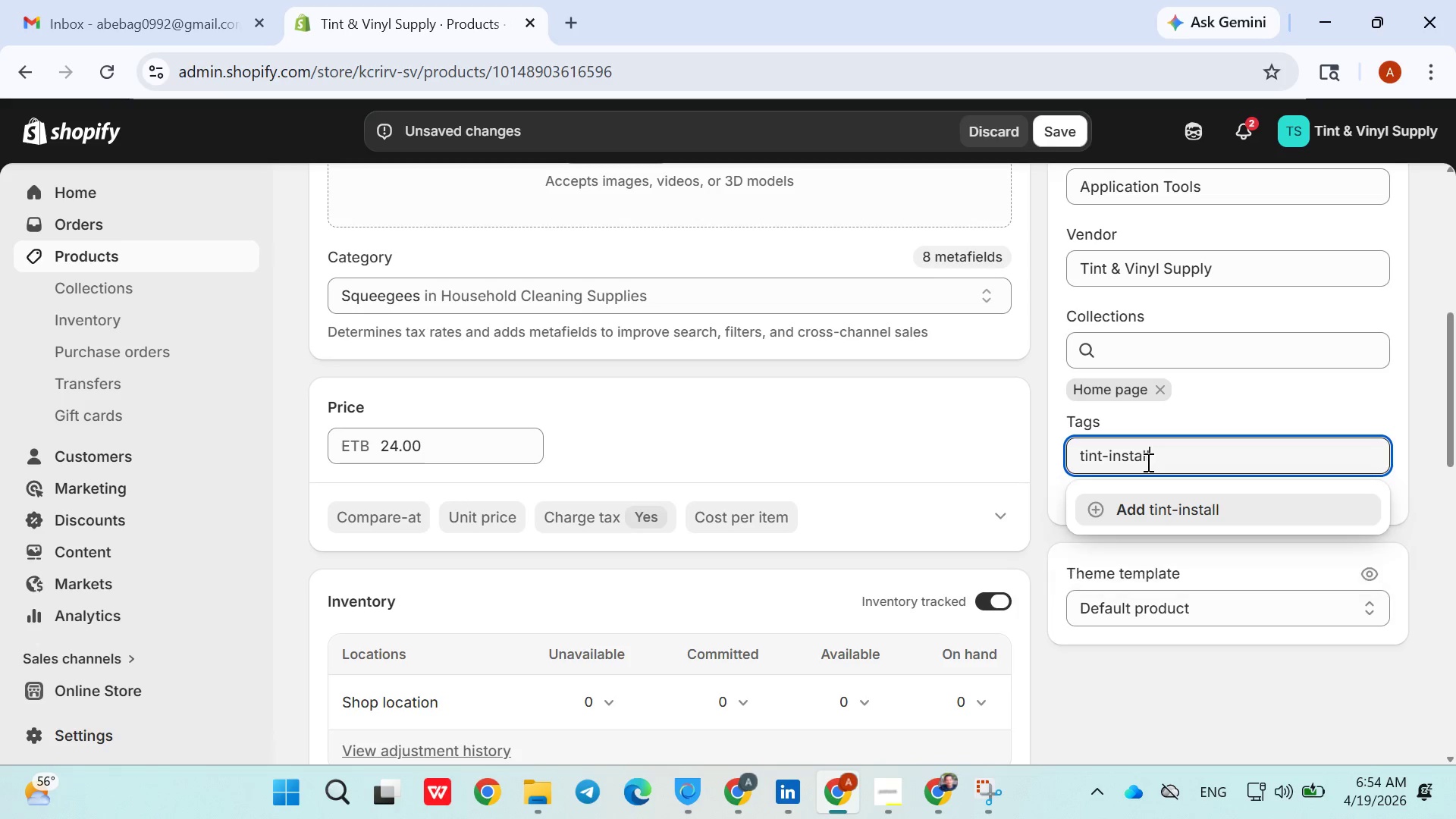 
key(Enter)
 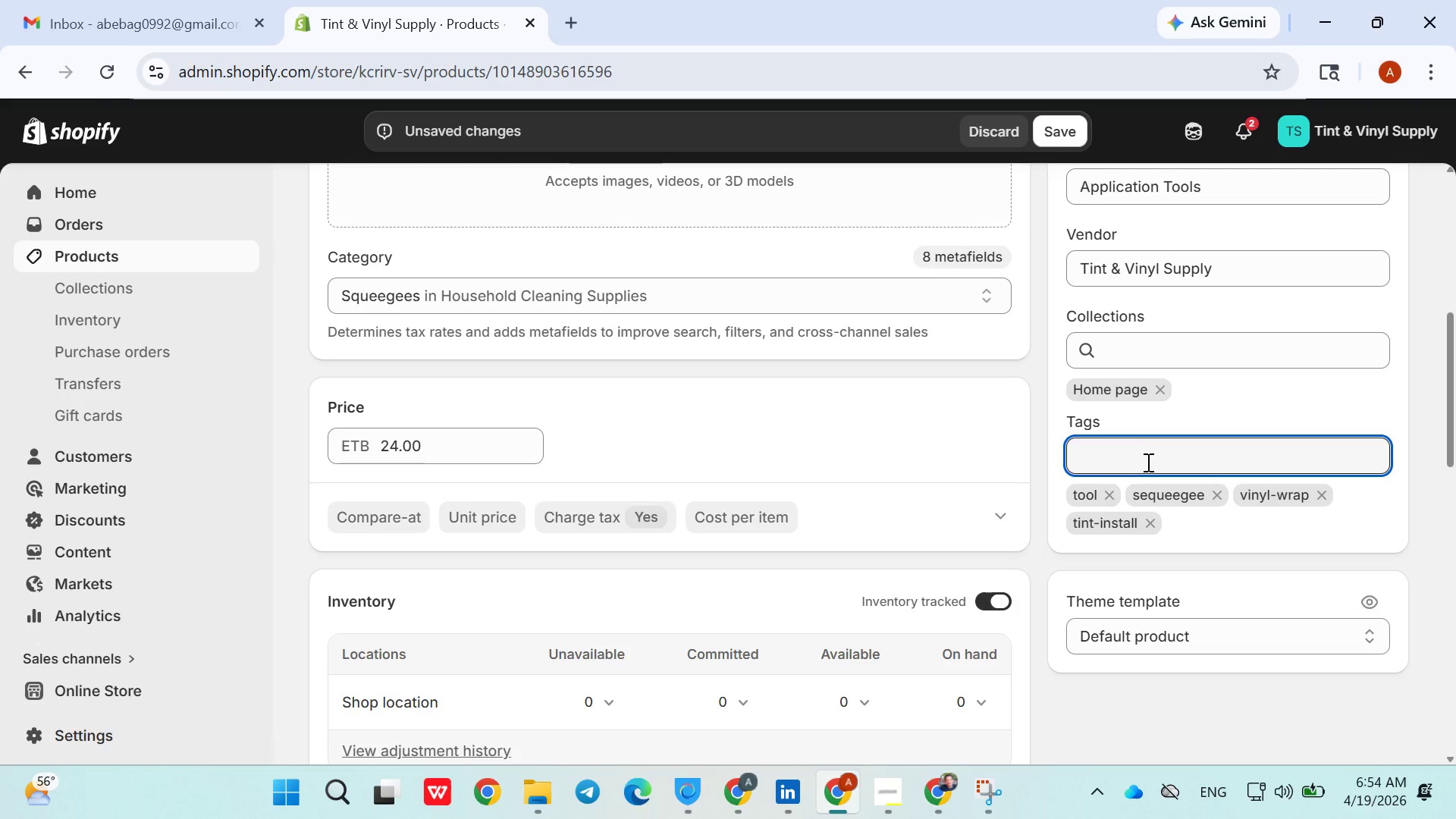 
key(B)
 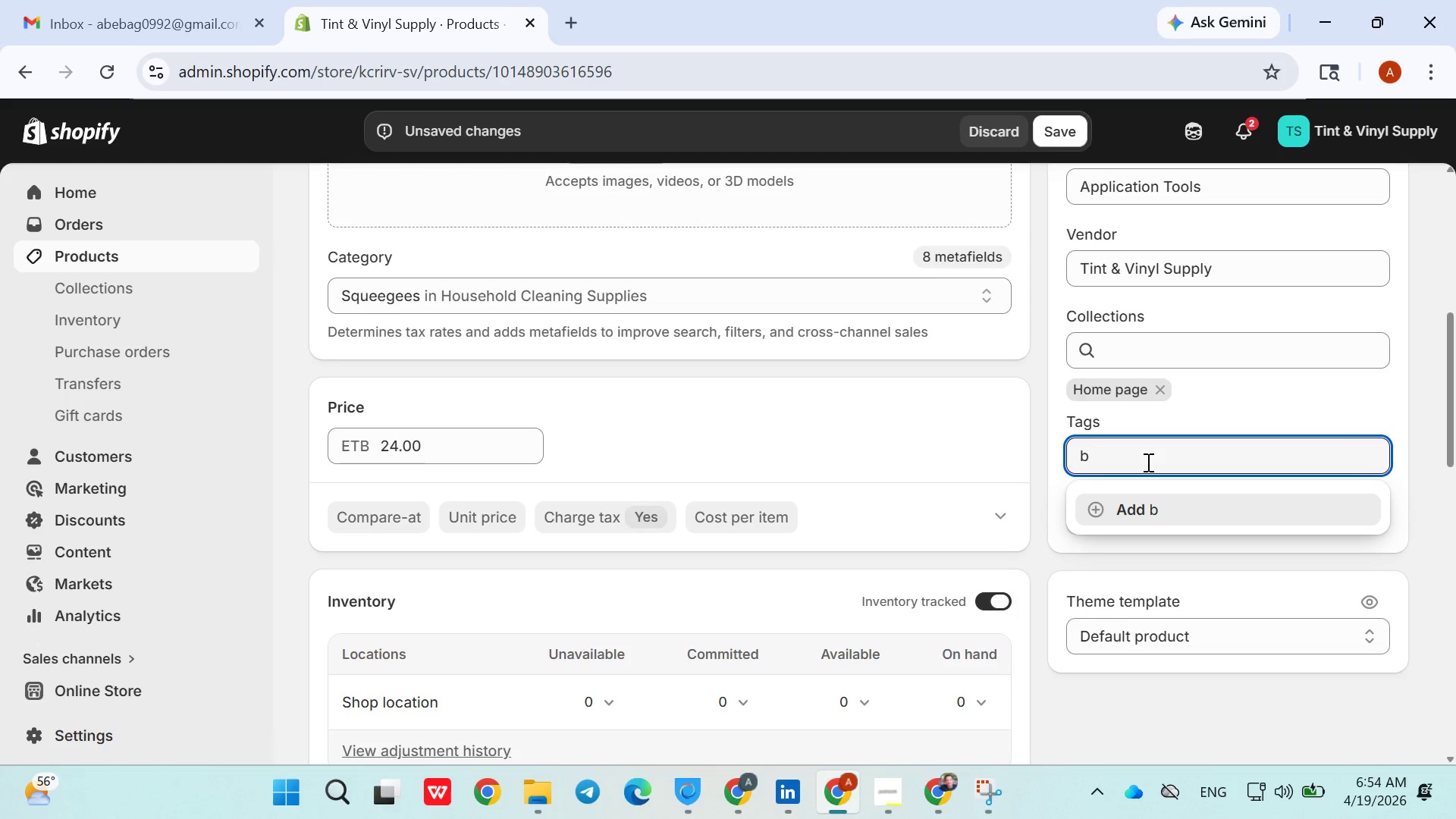 
type(eginner-ft)
key(Backspace)
type(re)
key(Backspace)
type(ienf)
key(Backspace)
type(dly)
 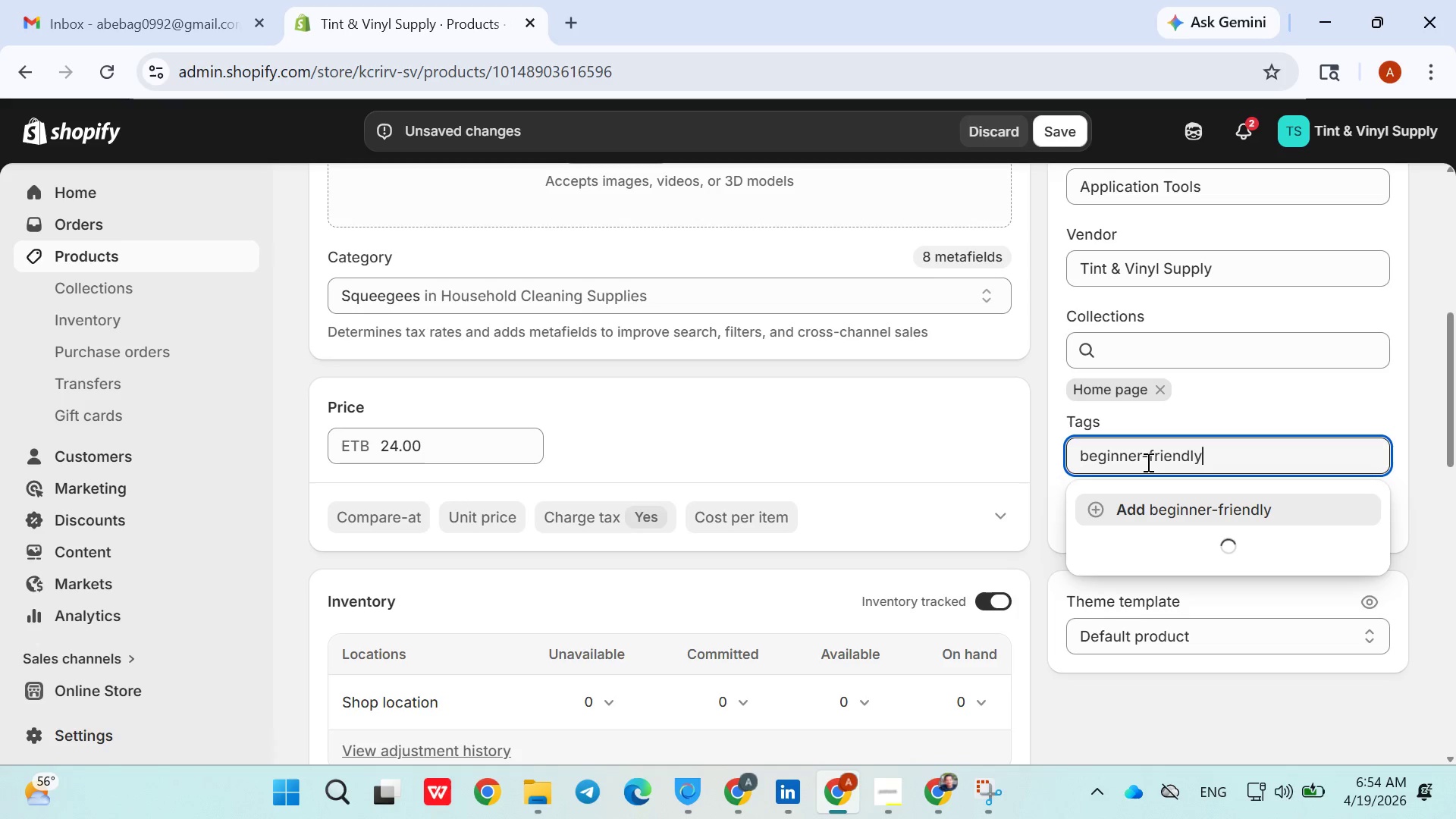 
key(Enter)
 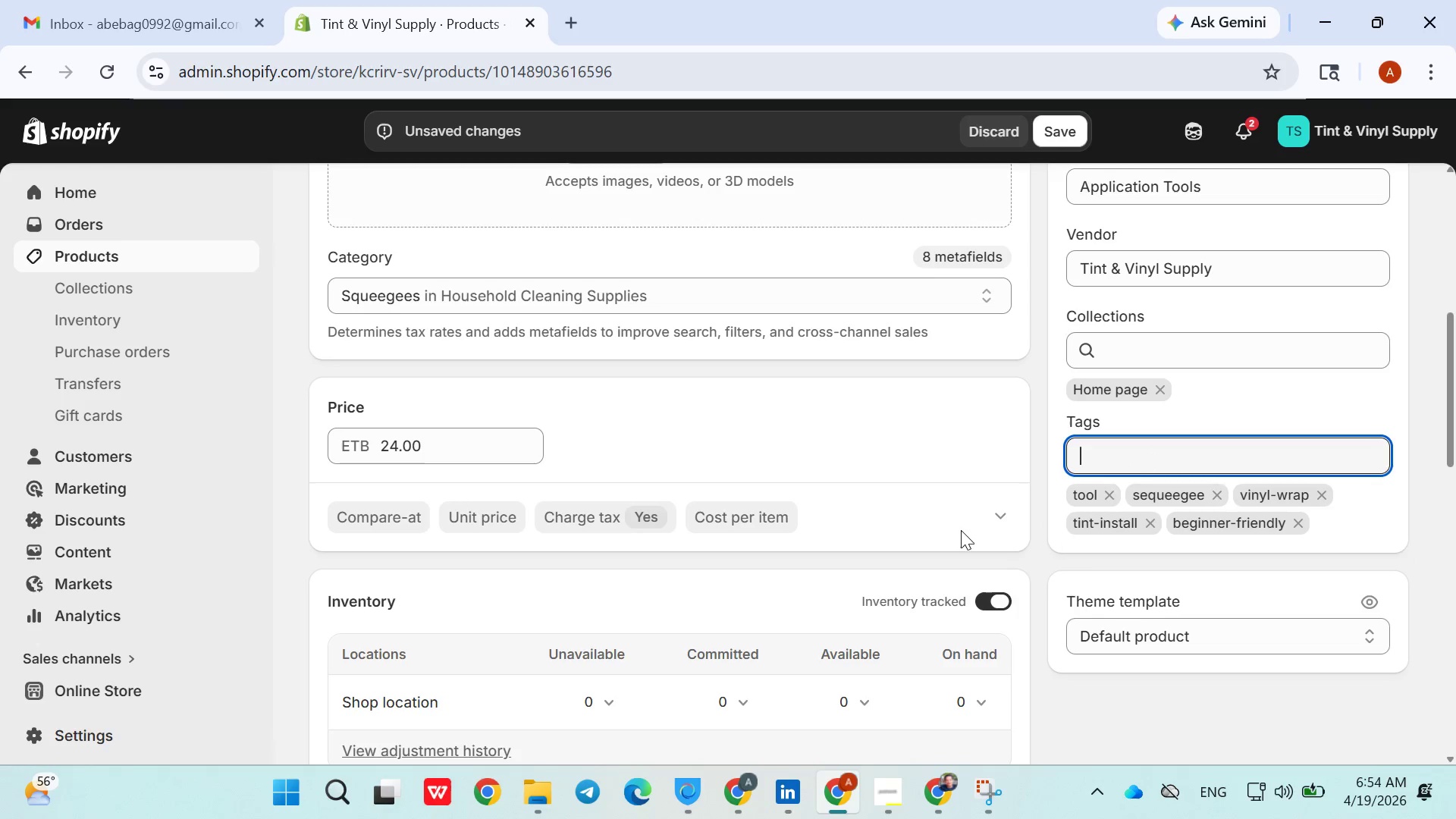 
left_click([862, 442])
 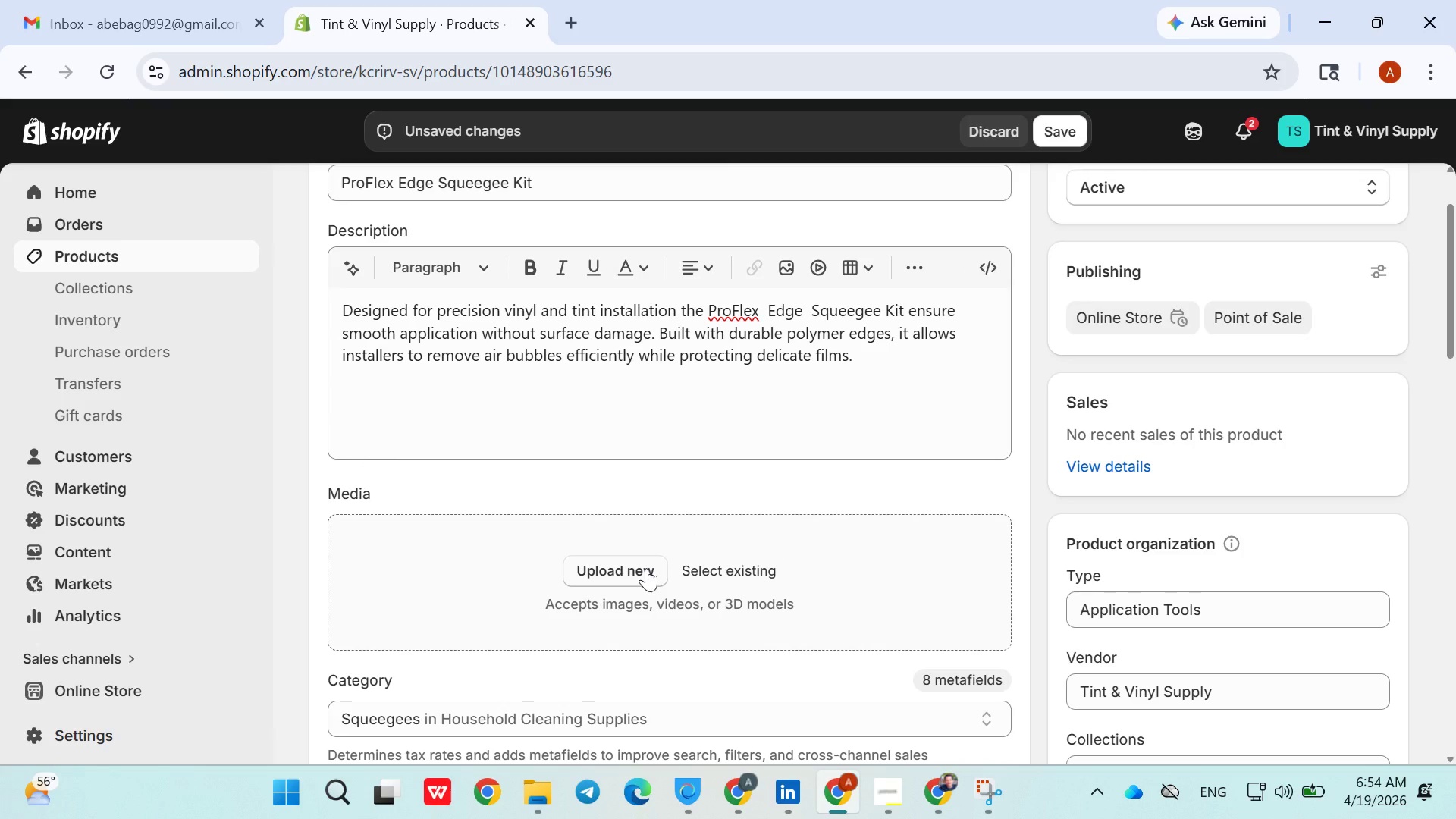 
left_click([646, 568])
 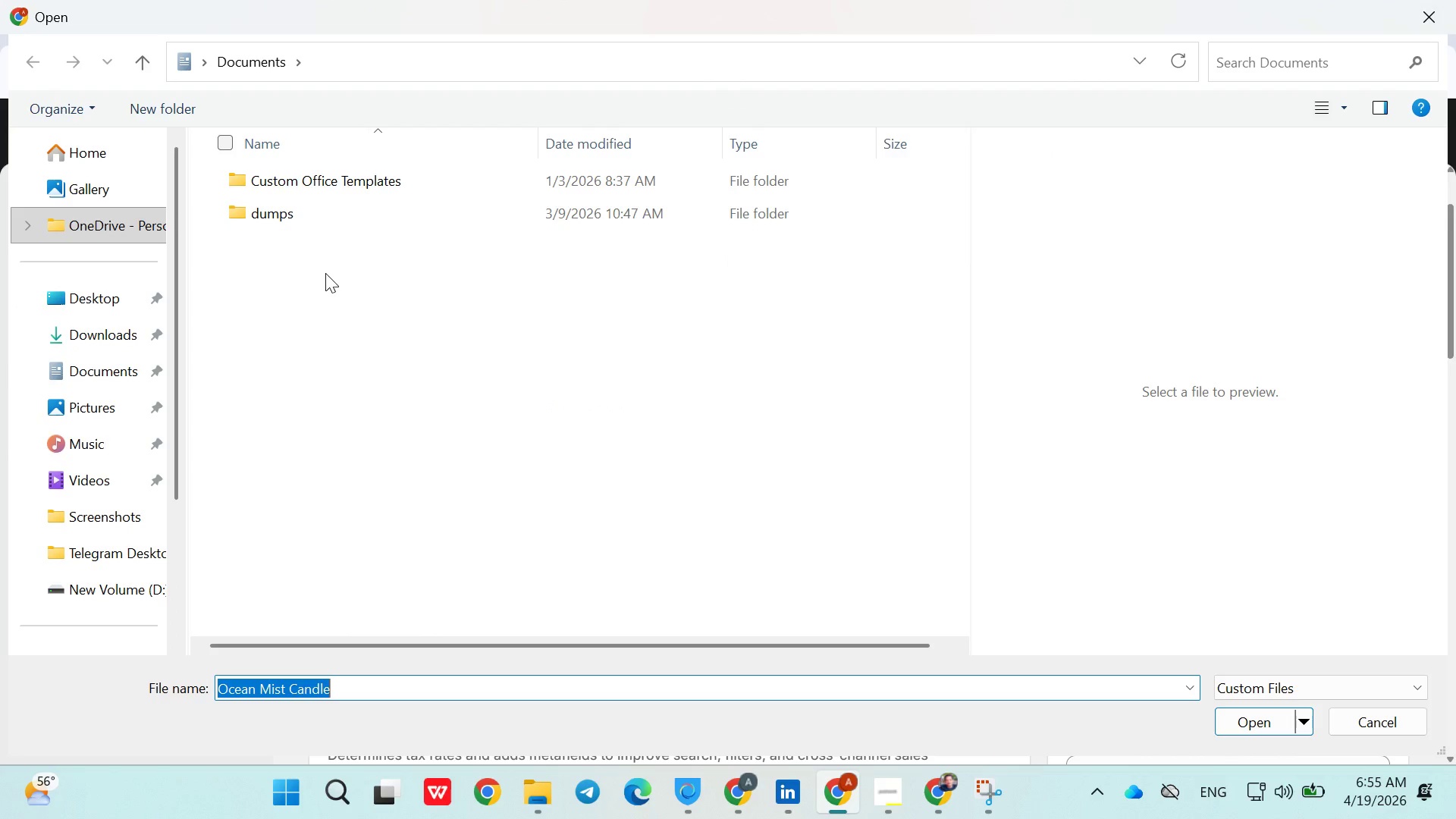 
left_click([117, 340])
 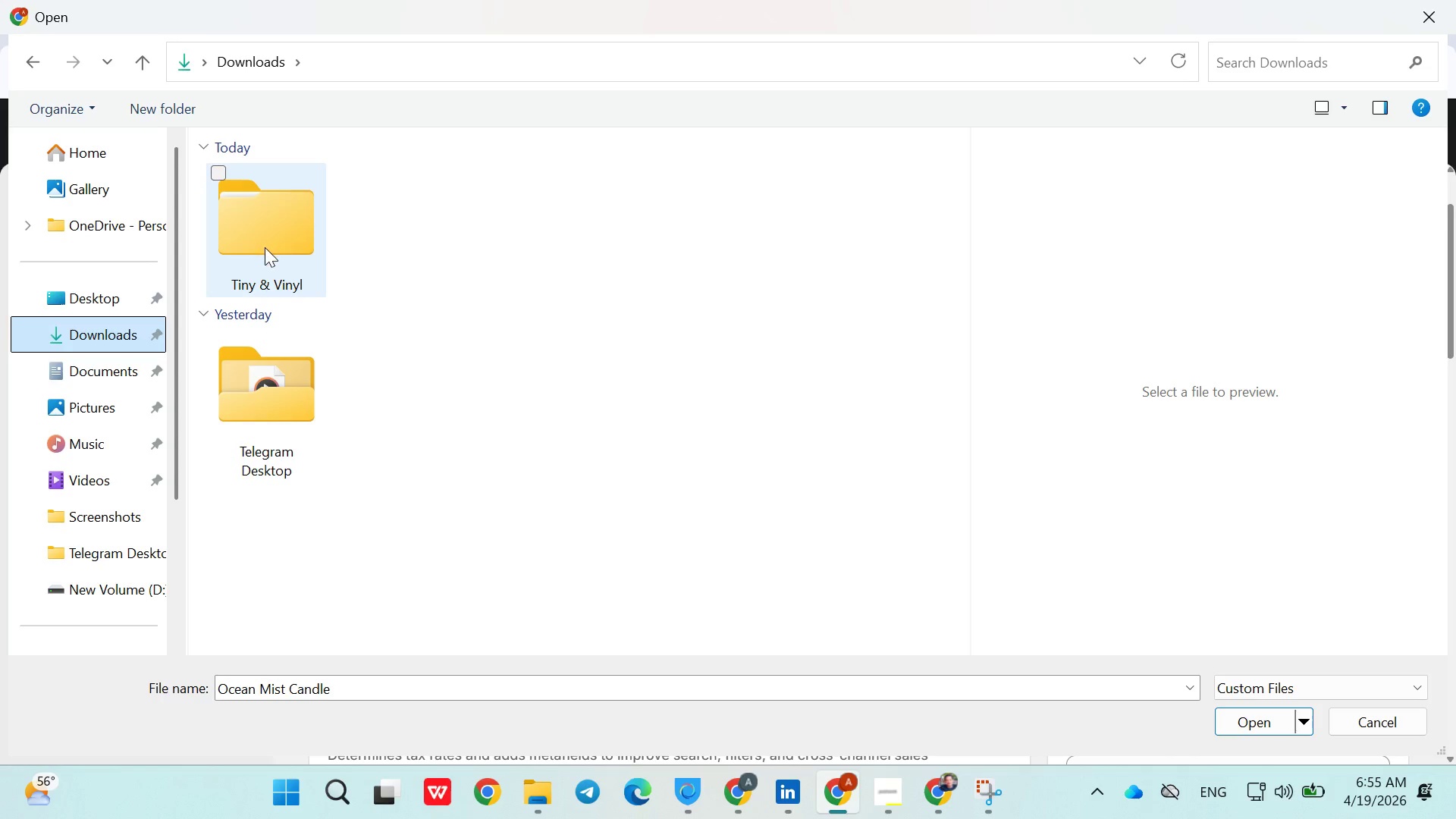 
double_click([265, 247])
 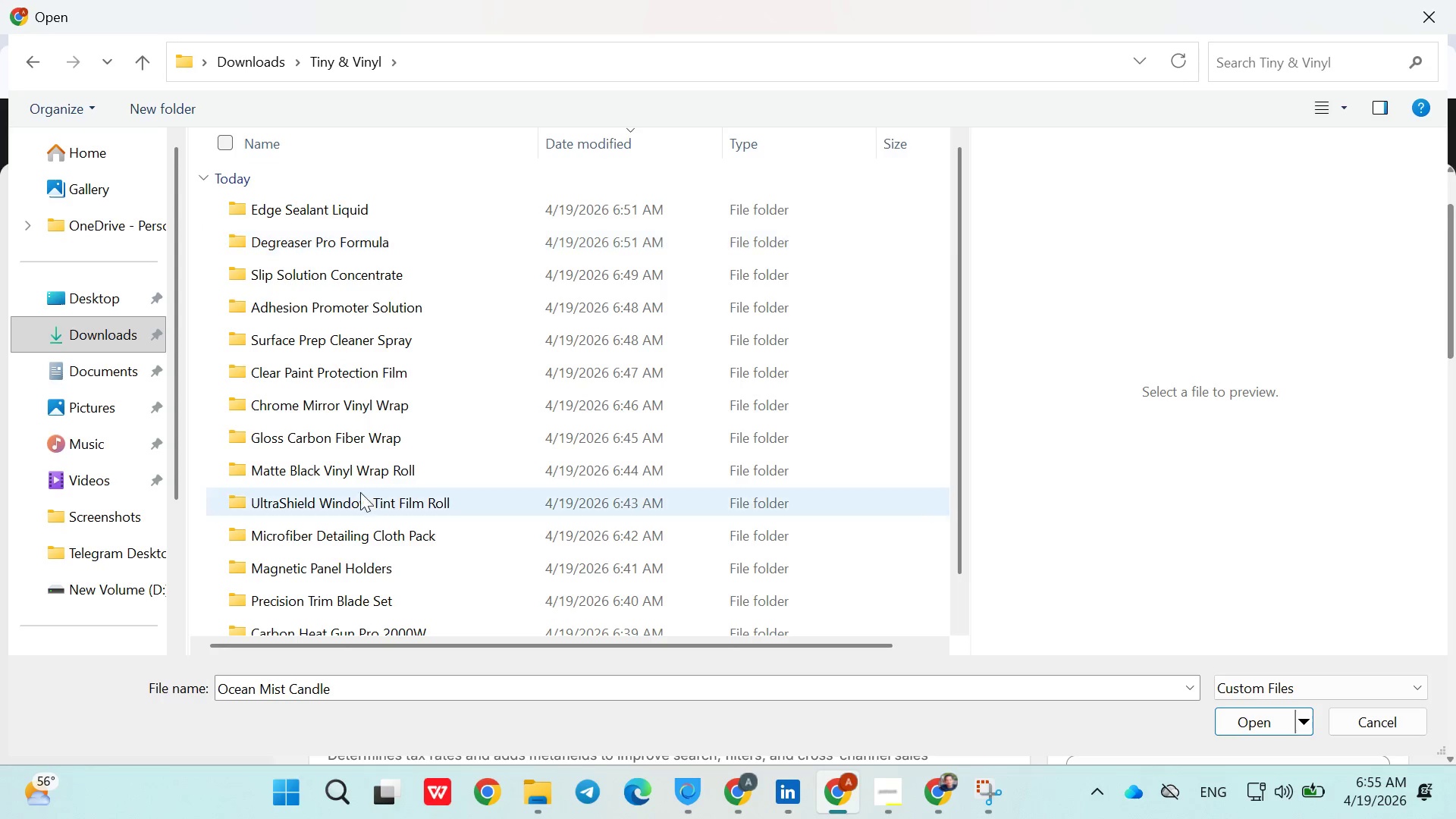 
scroll: coordinate [360, 492], scroll_direction: down, amount: 7.0
 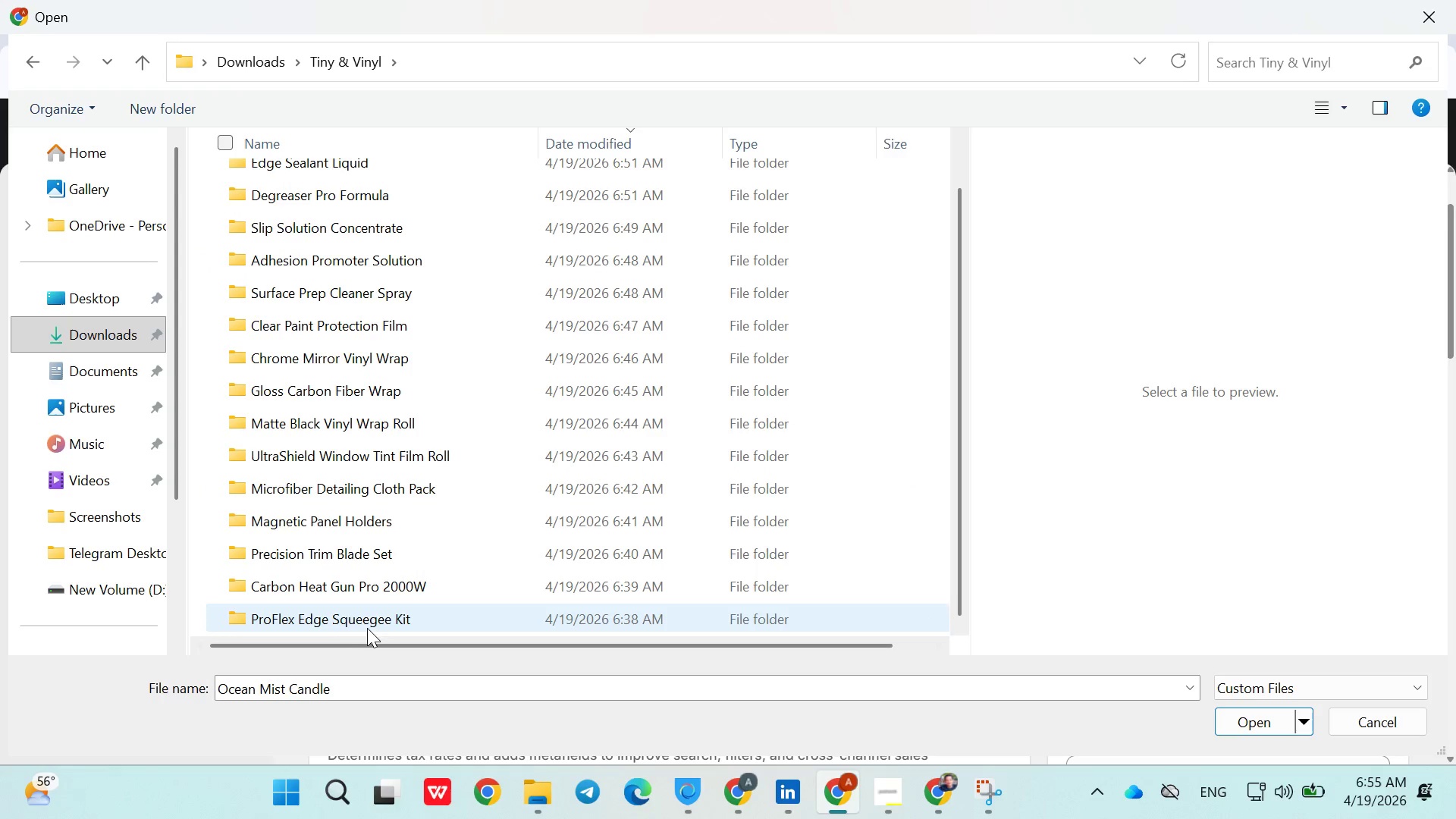 
double_click([360, 626])
 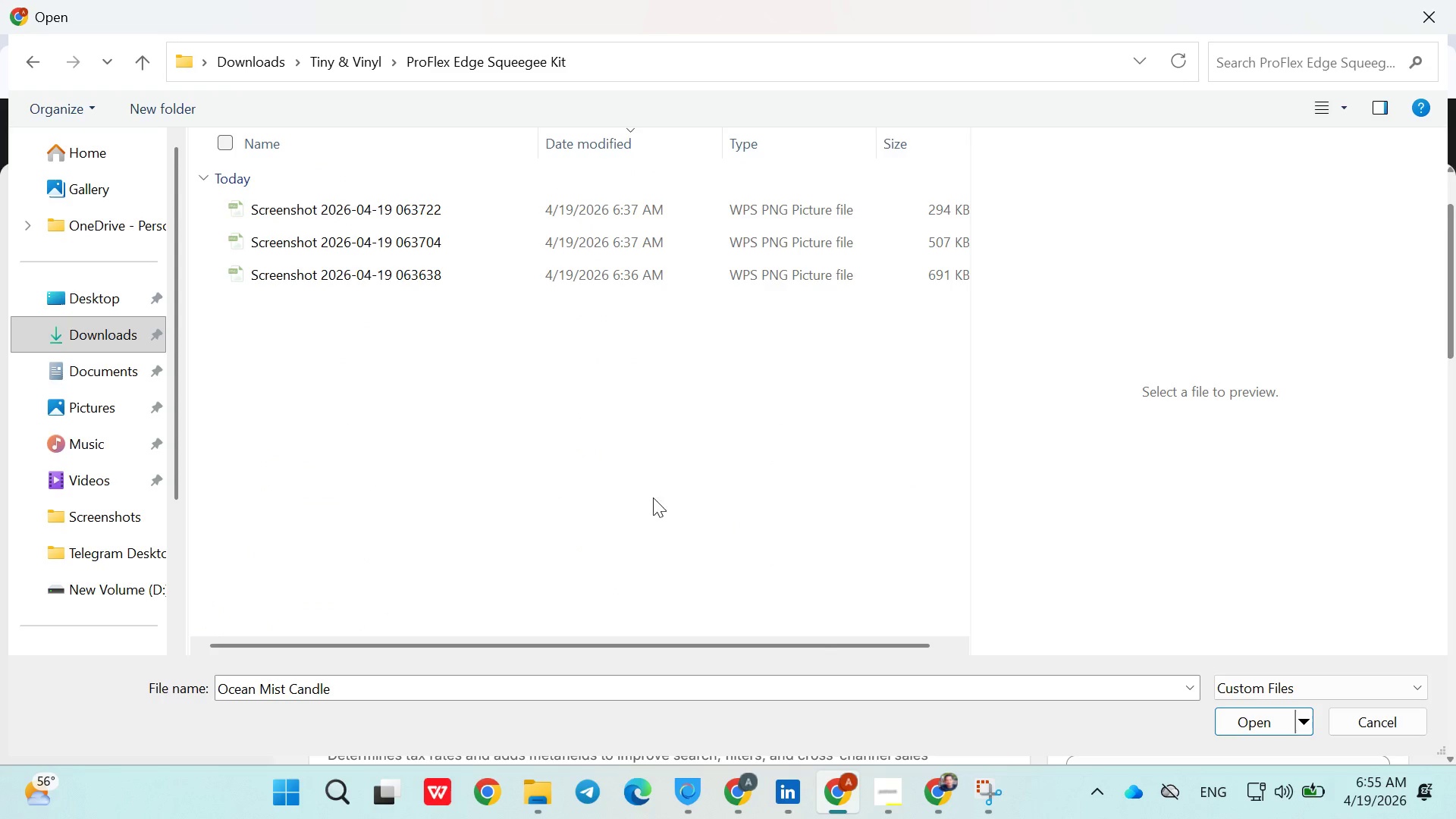 
left_click([617, 494])
 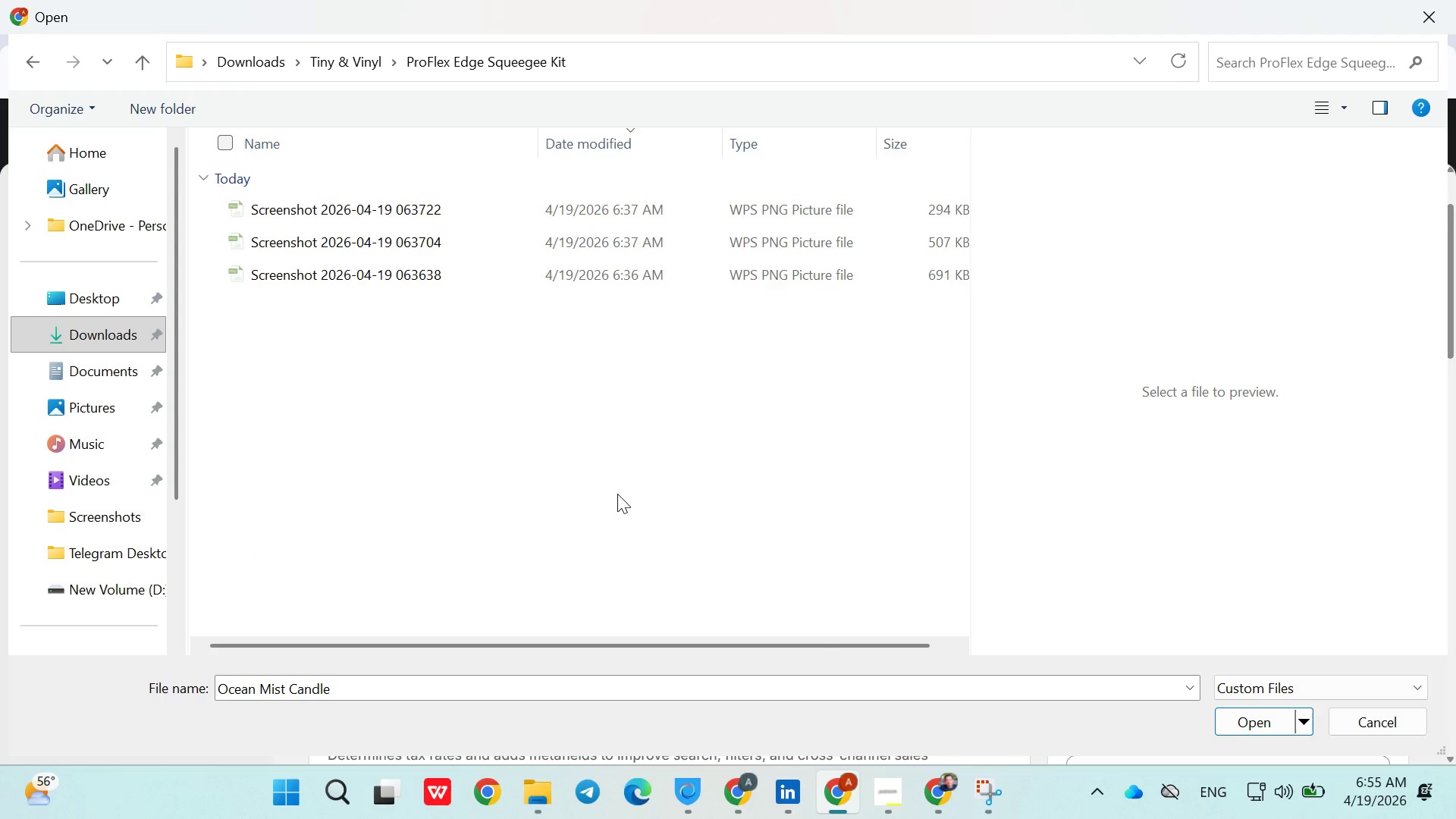 
key(Control+A)
 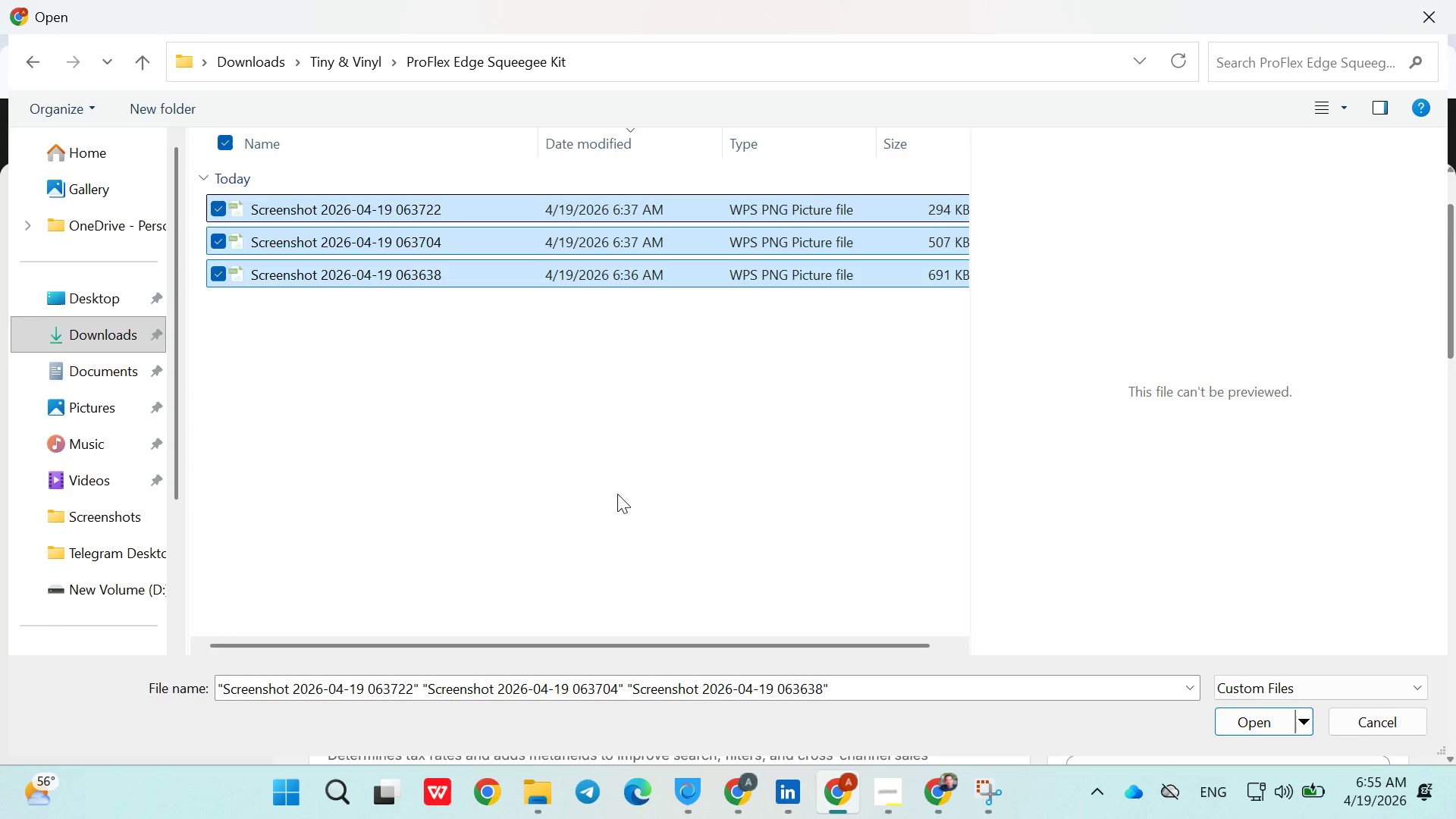 
key(Enter)
 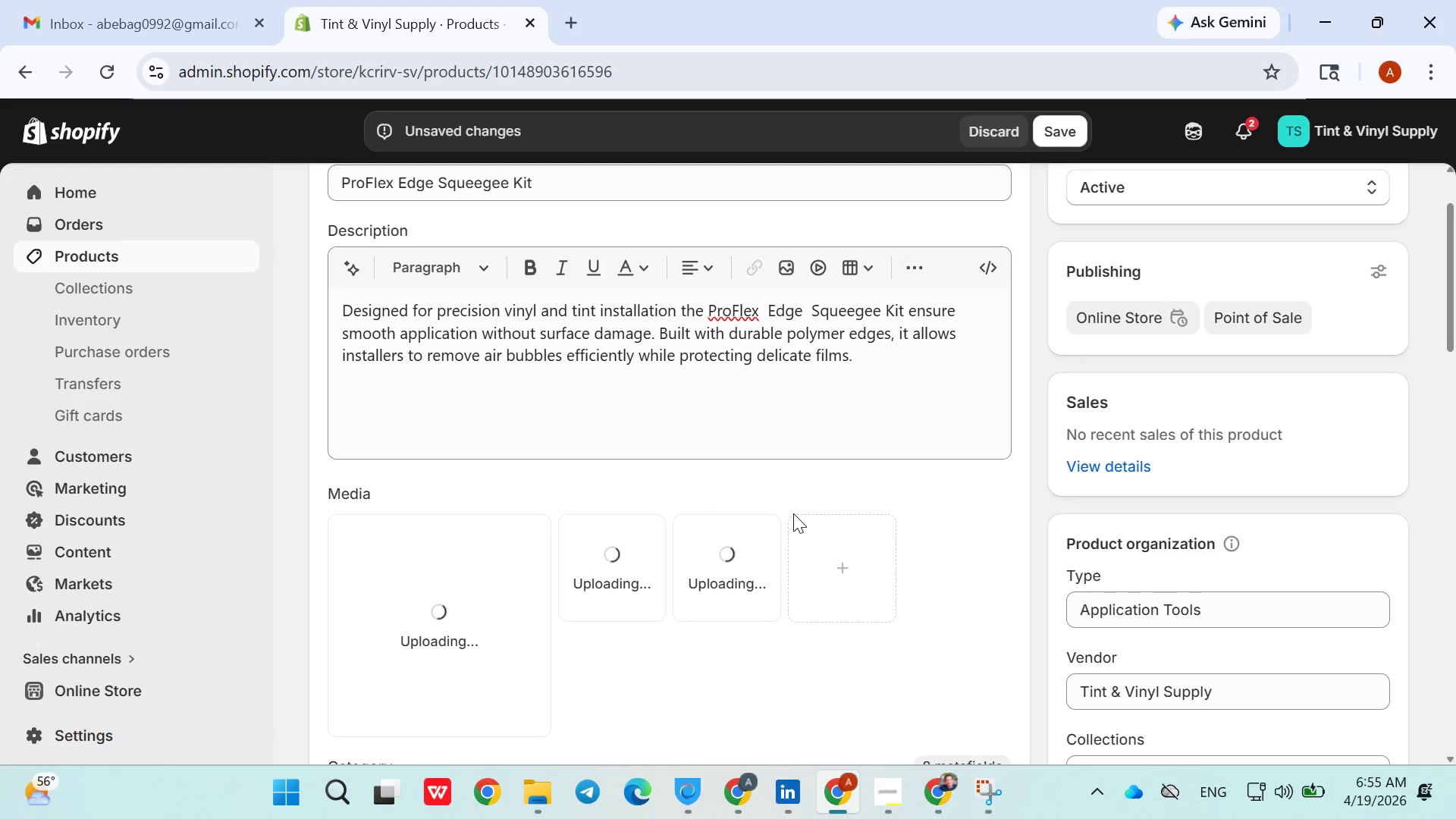 
wait(18.08)
 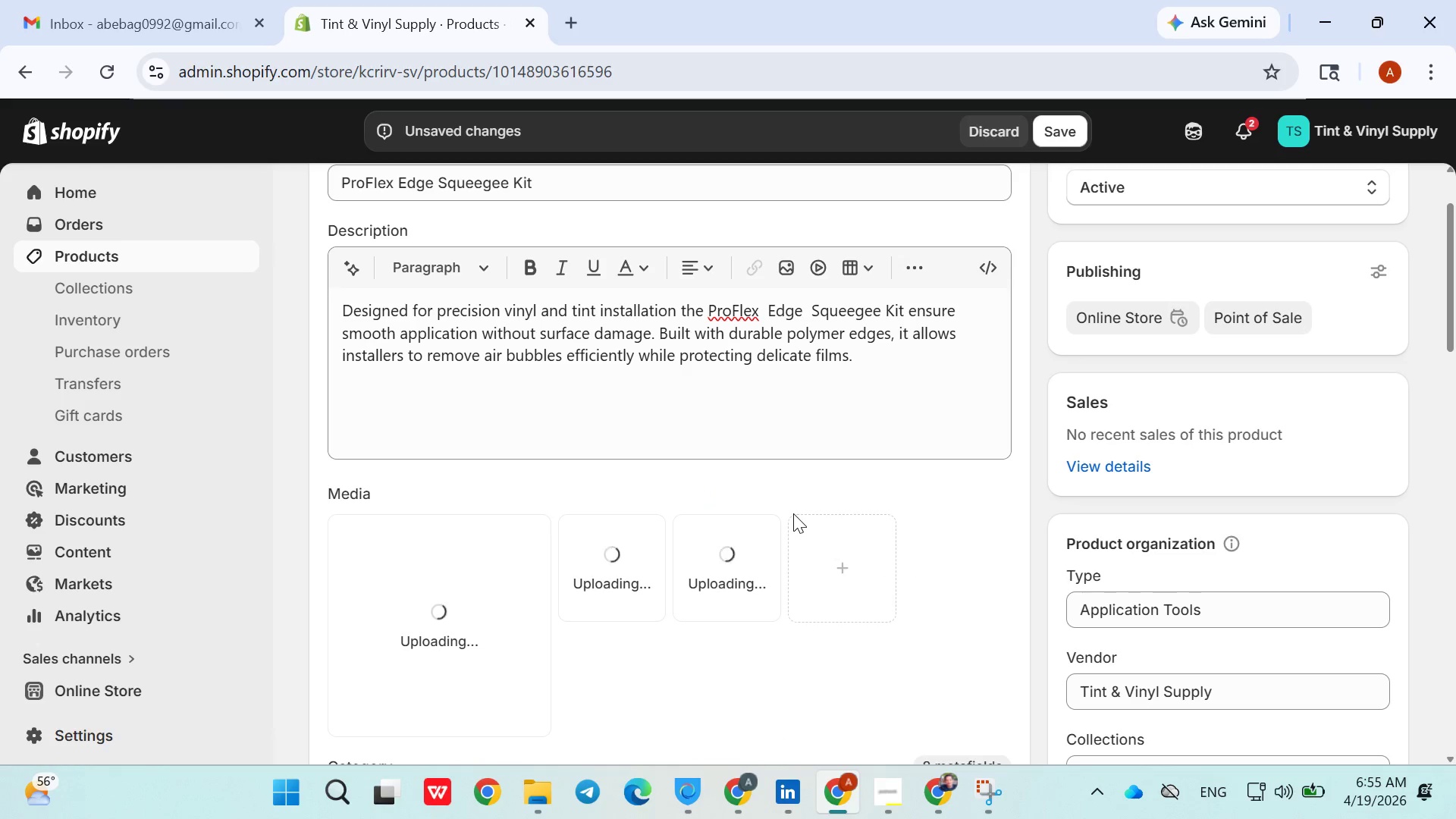 
left_click([495, 489])
 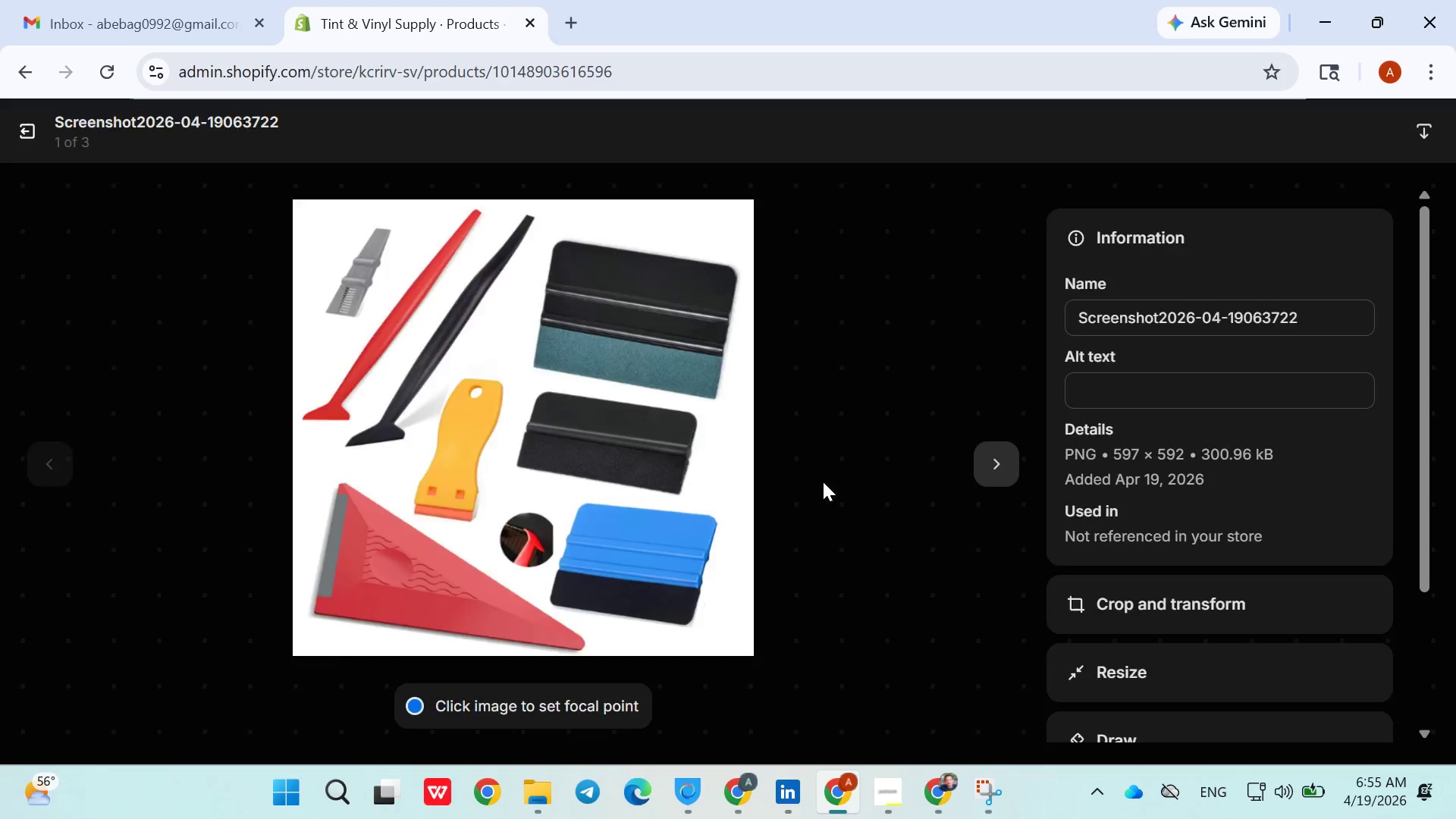 
left_click([1103, 385])
 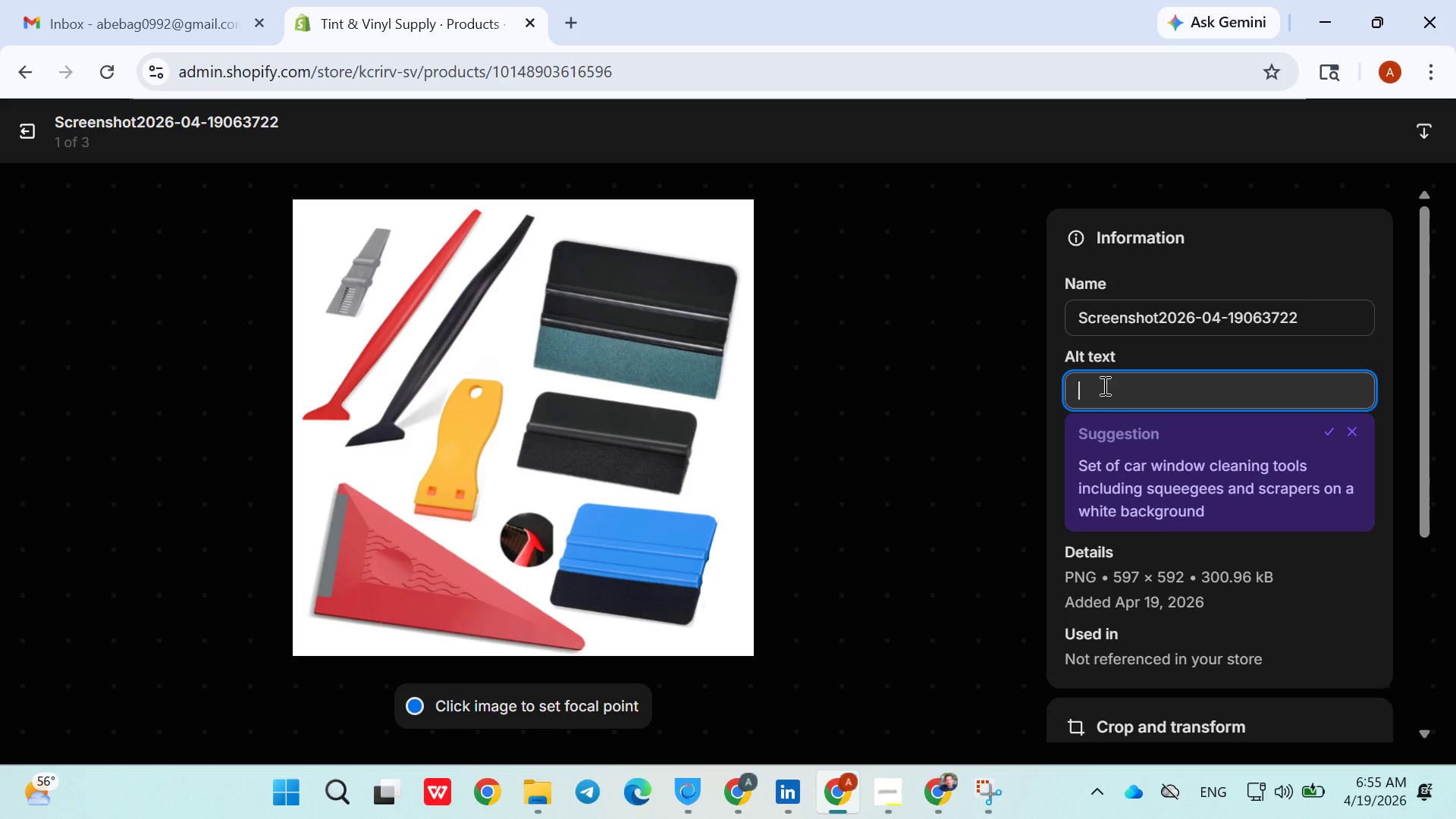 
type(vinyl wrap squeegee professional application tool)
 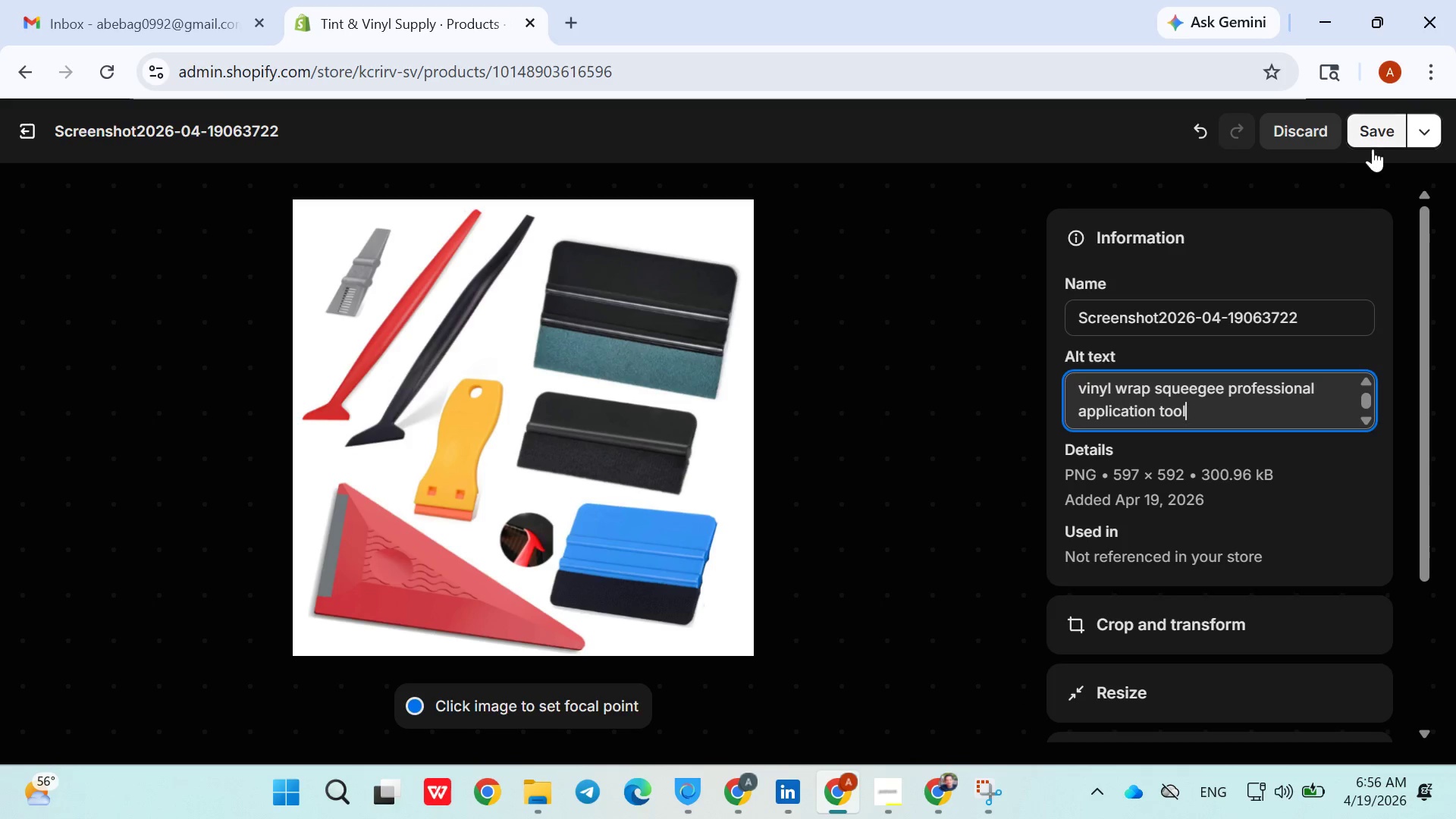 
left_click([1376, 137])
 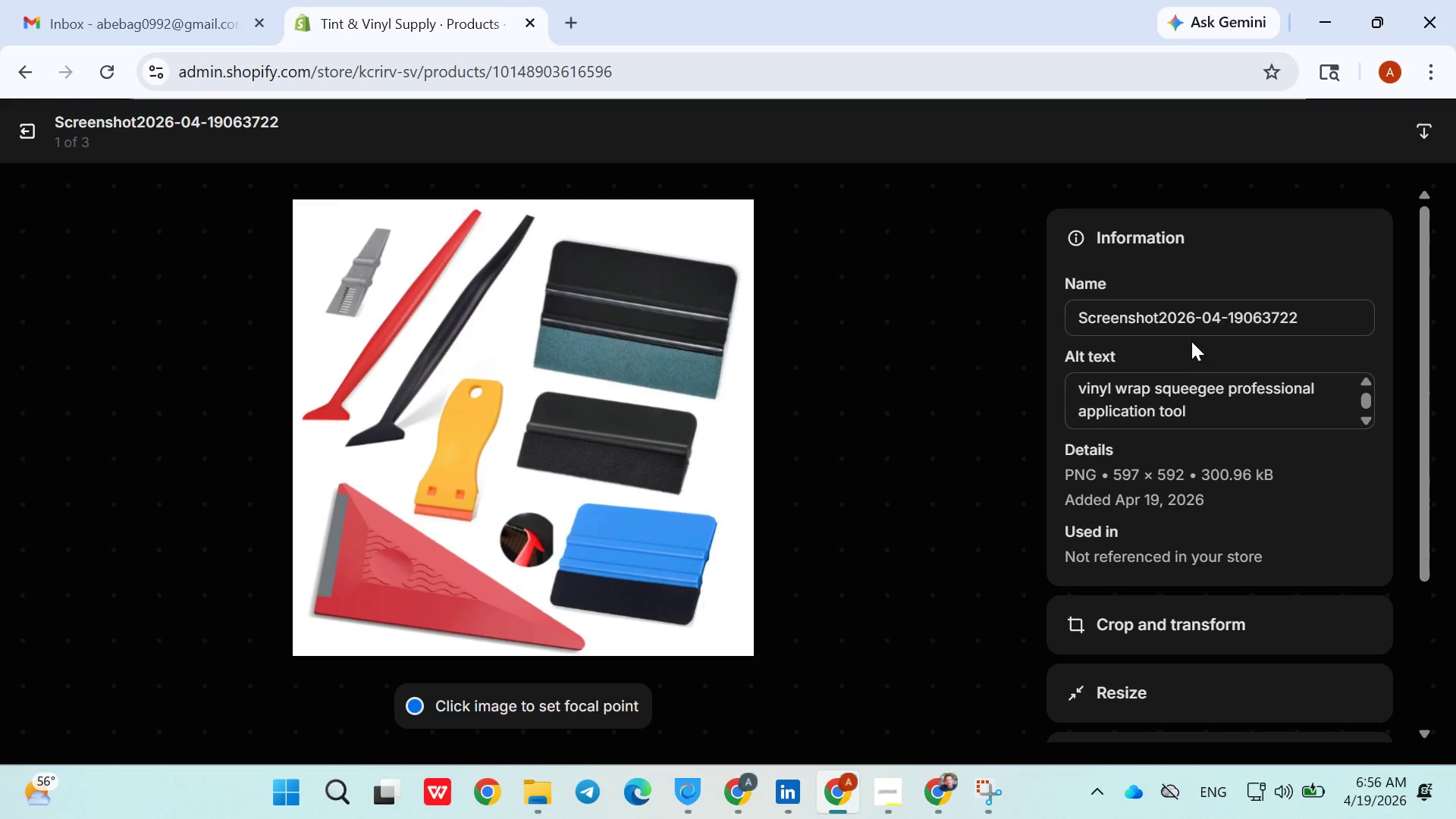 
left_click([992, 458])
 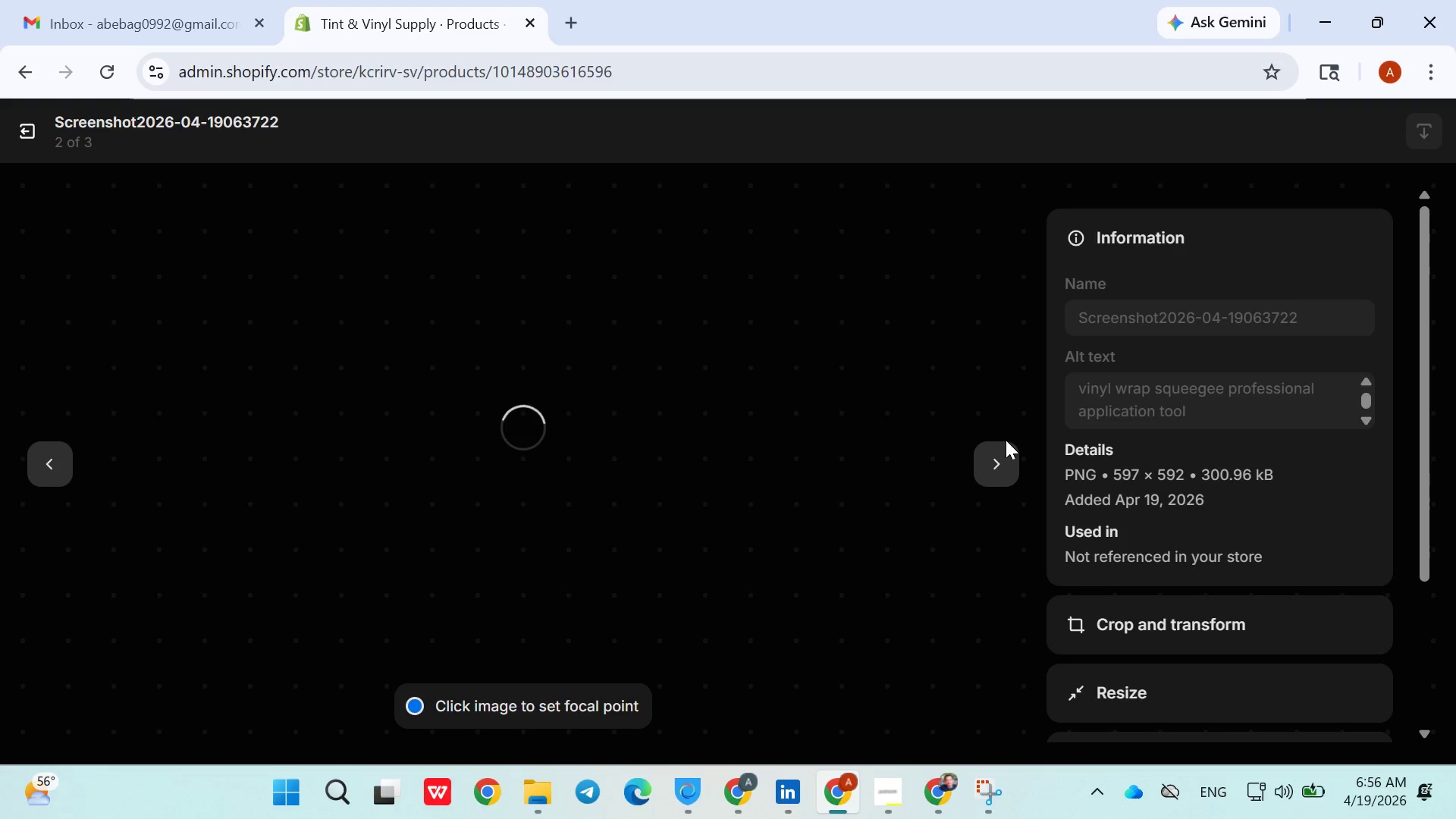 
wait(6.3)
 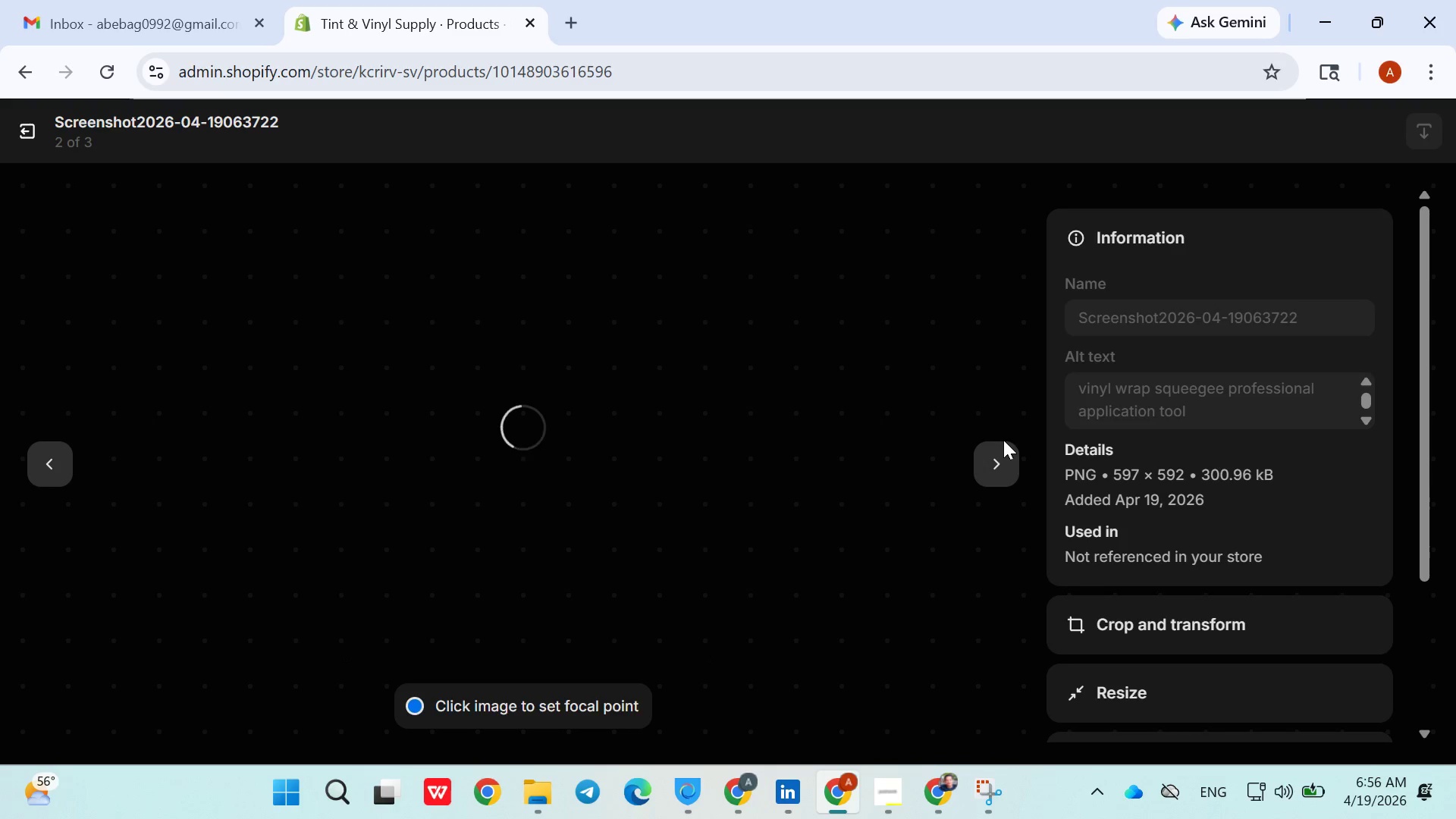 
mouse_move([1029, 440])
 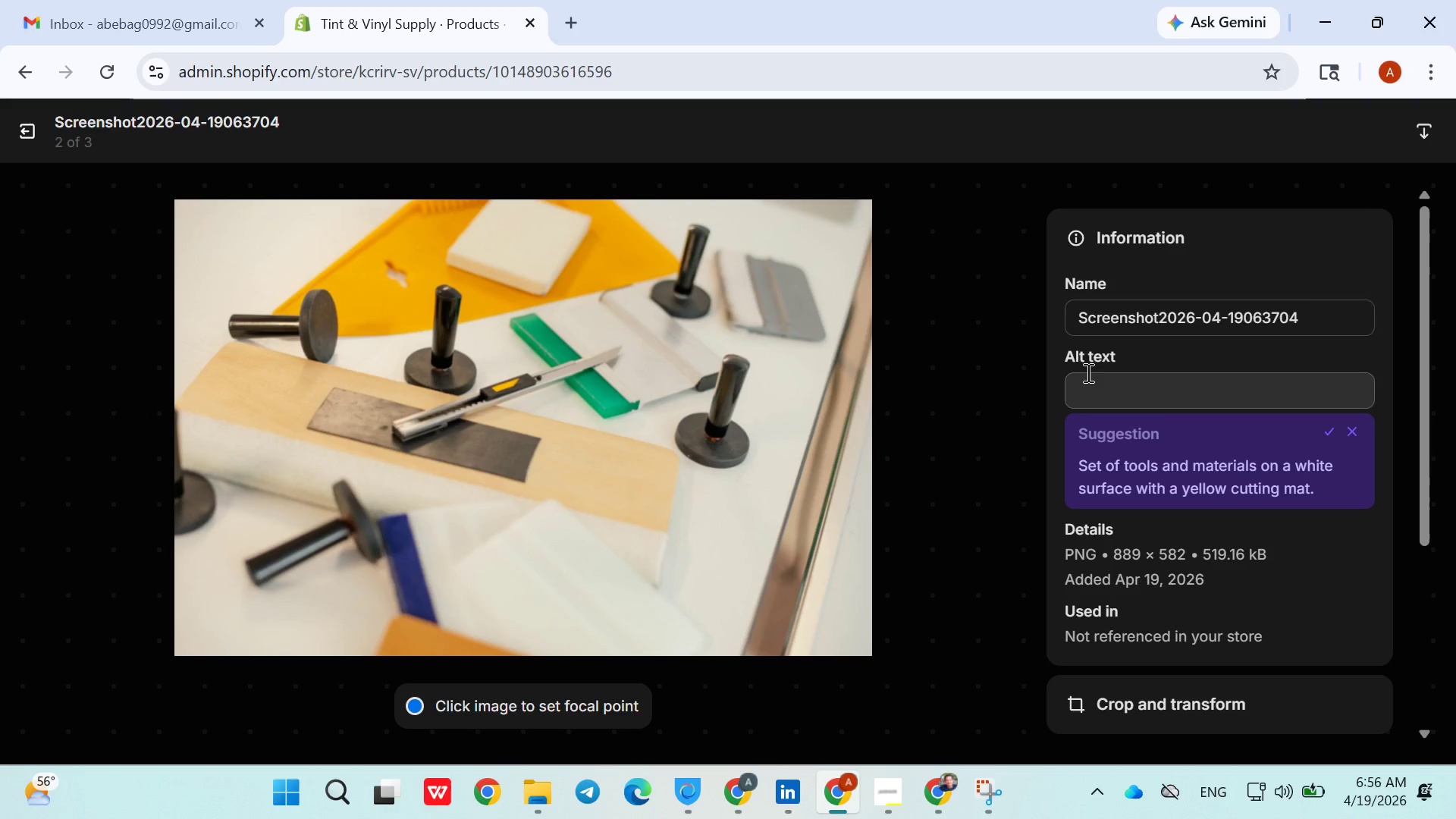 
left_click([1091, 384])
 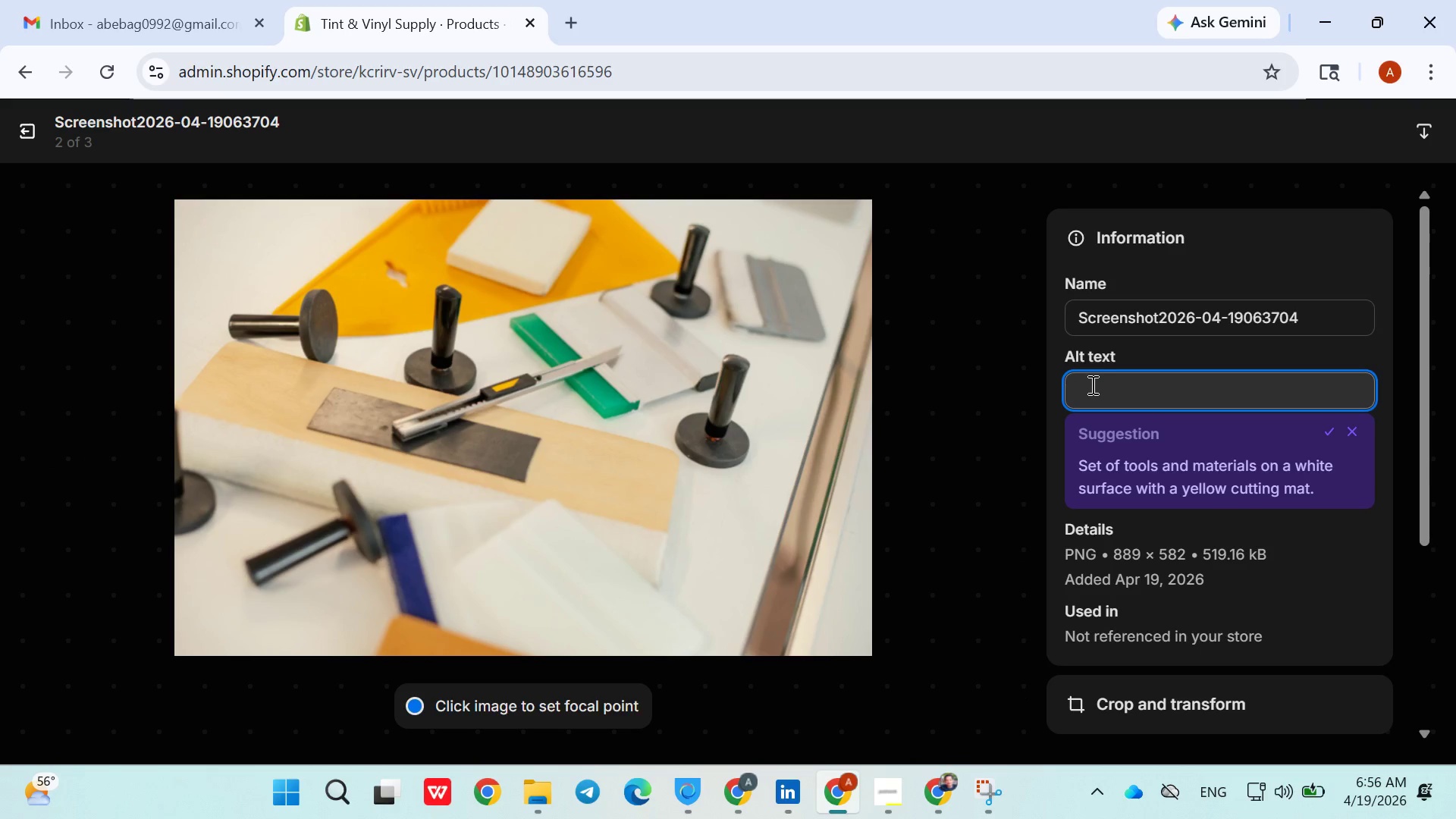 
type(tint installation sequeegee edge)
 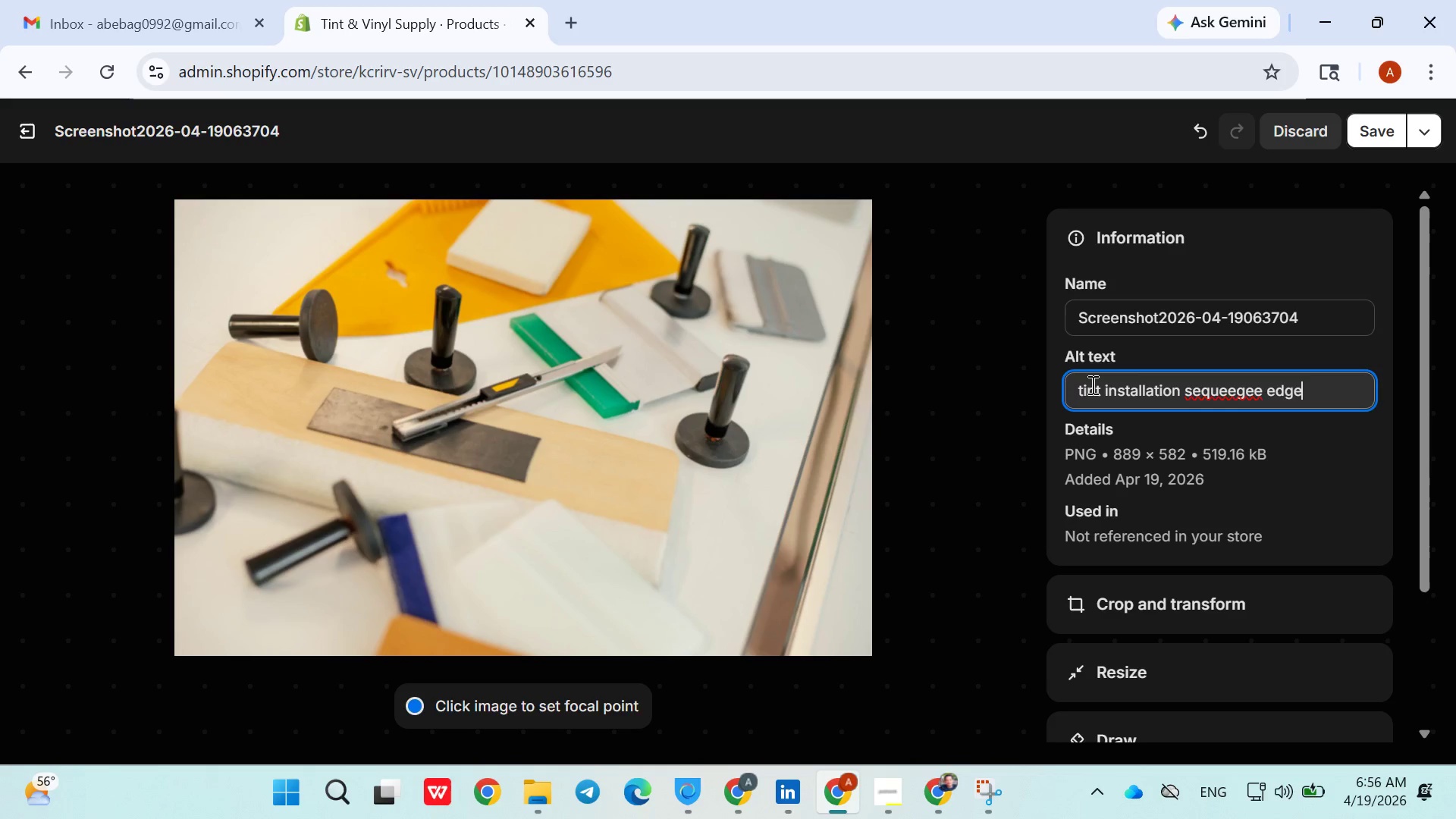 
type( close)
 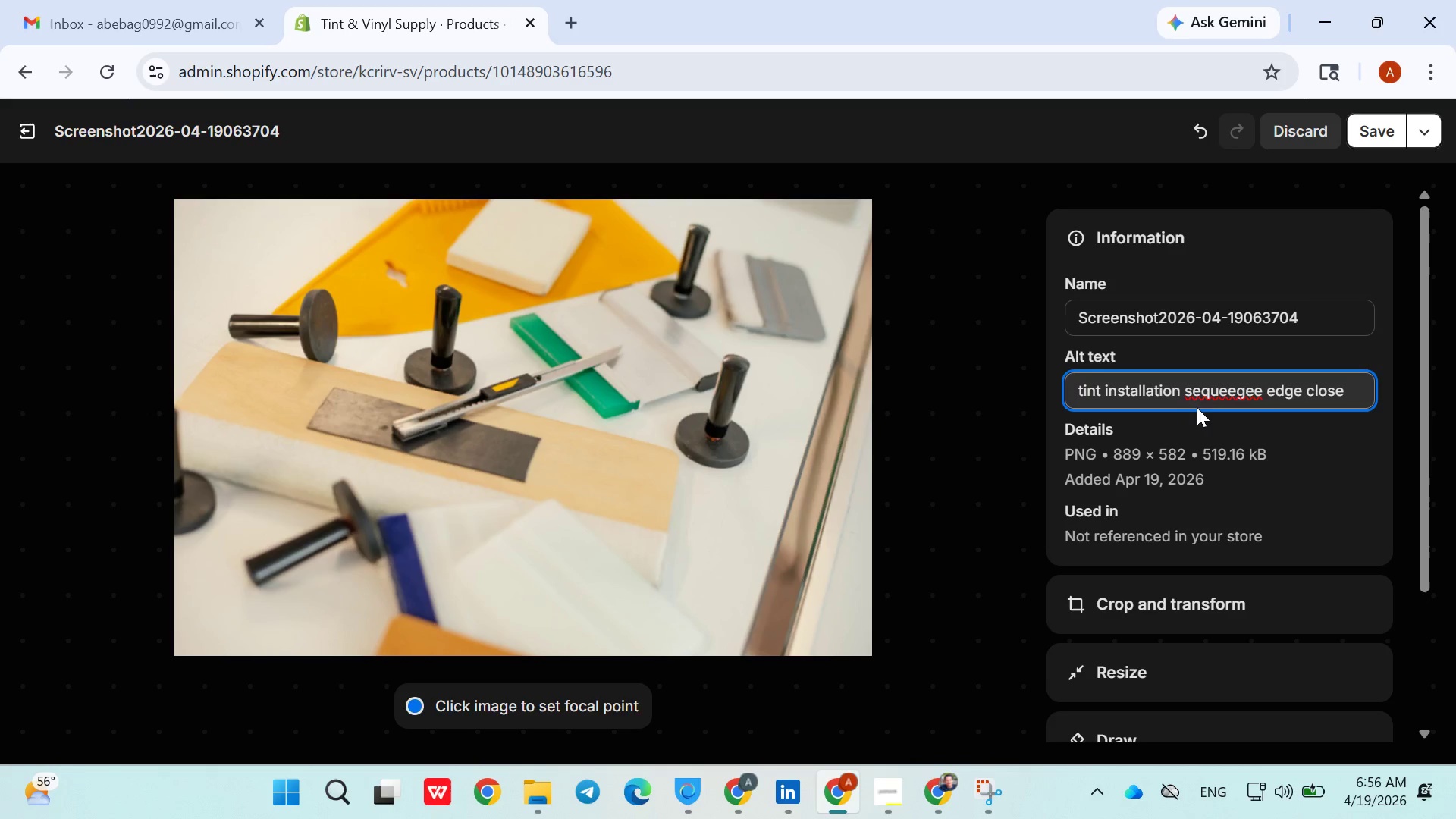 
left_click([1193, 386])
 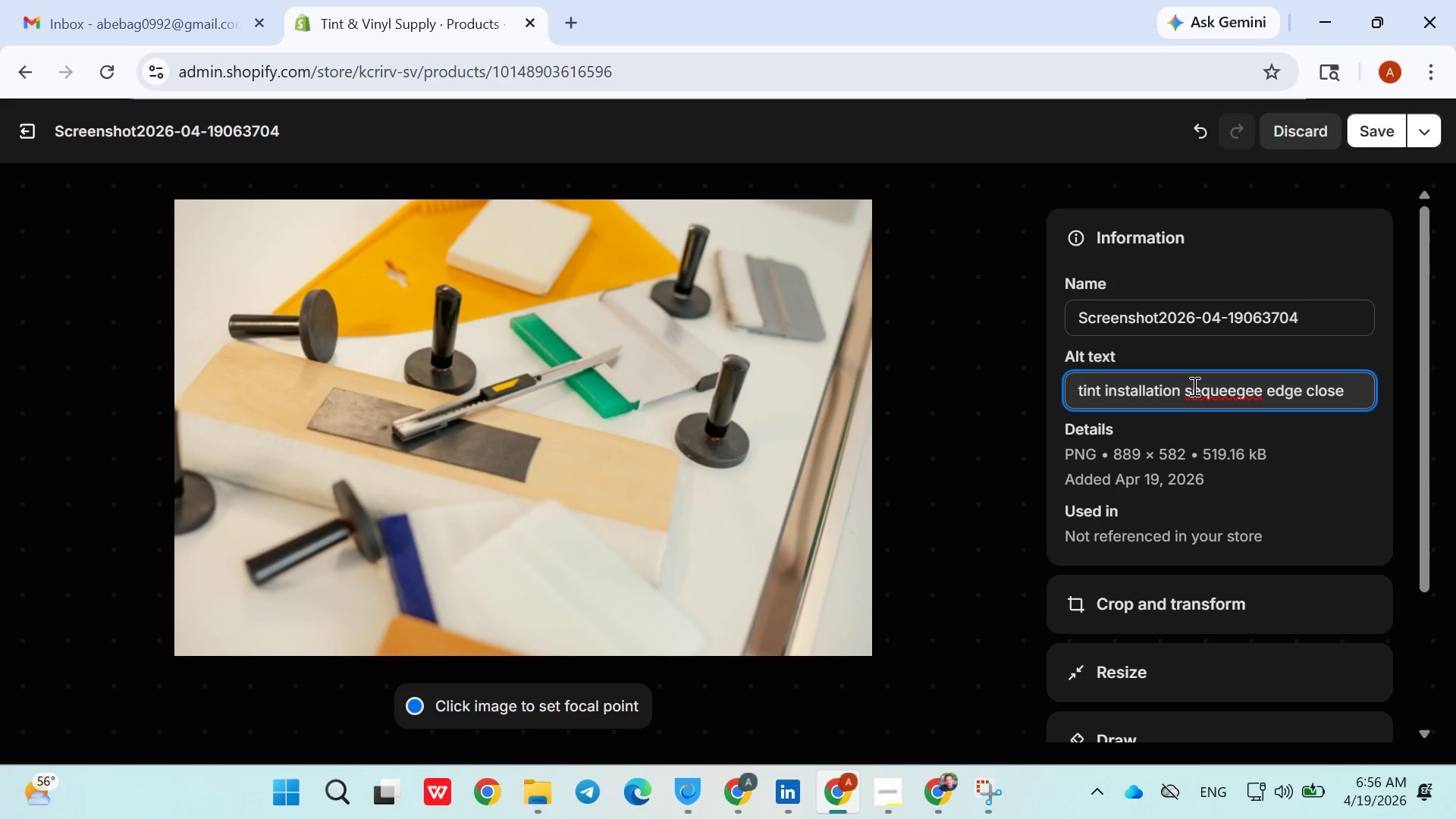 
key(ArrowRight)
 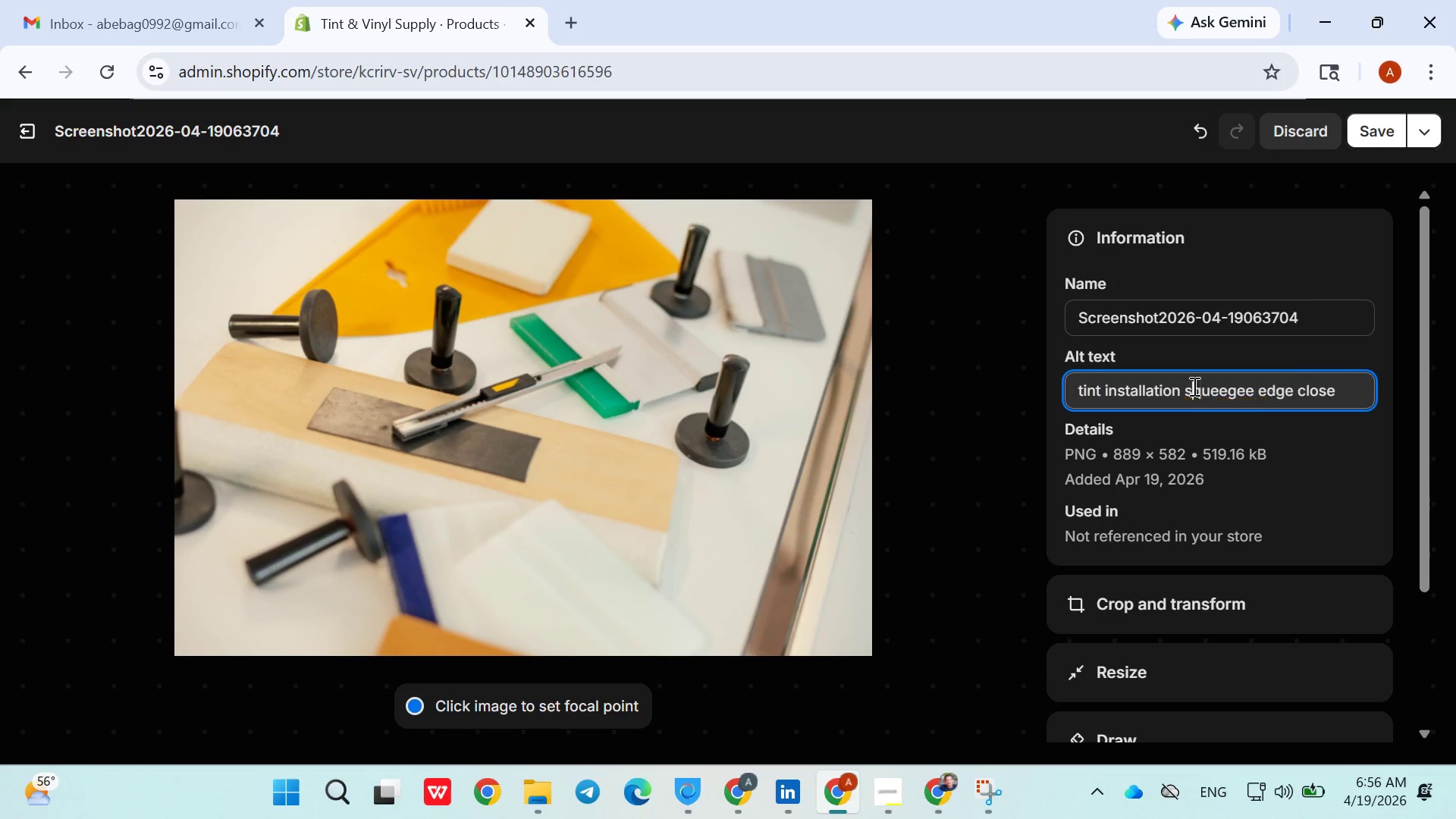 
key(Backspace)
 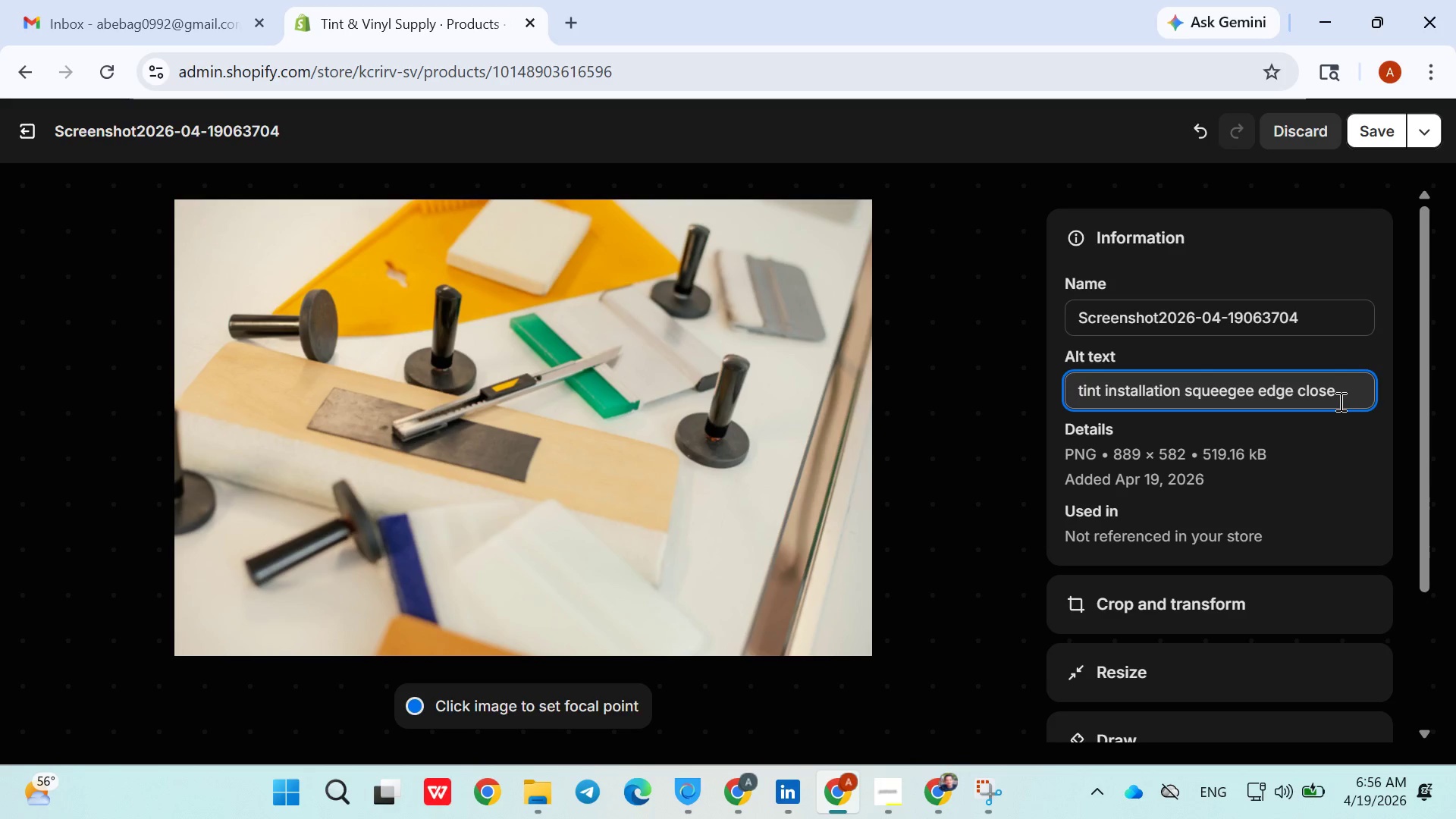 
left_click([1339, 401])
 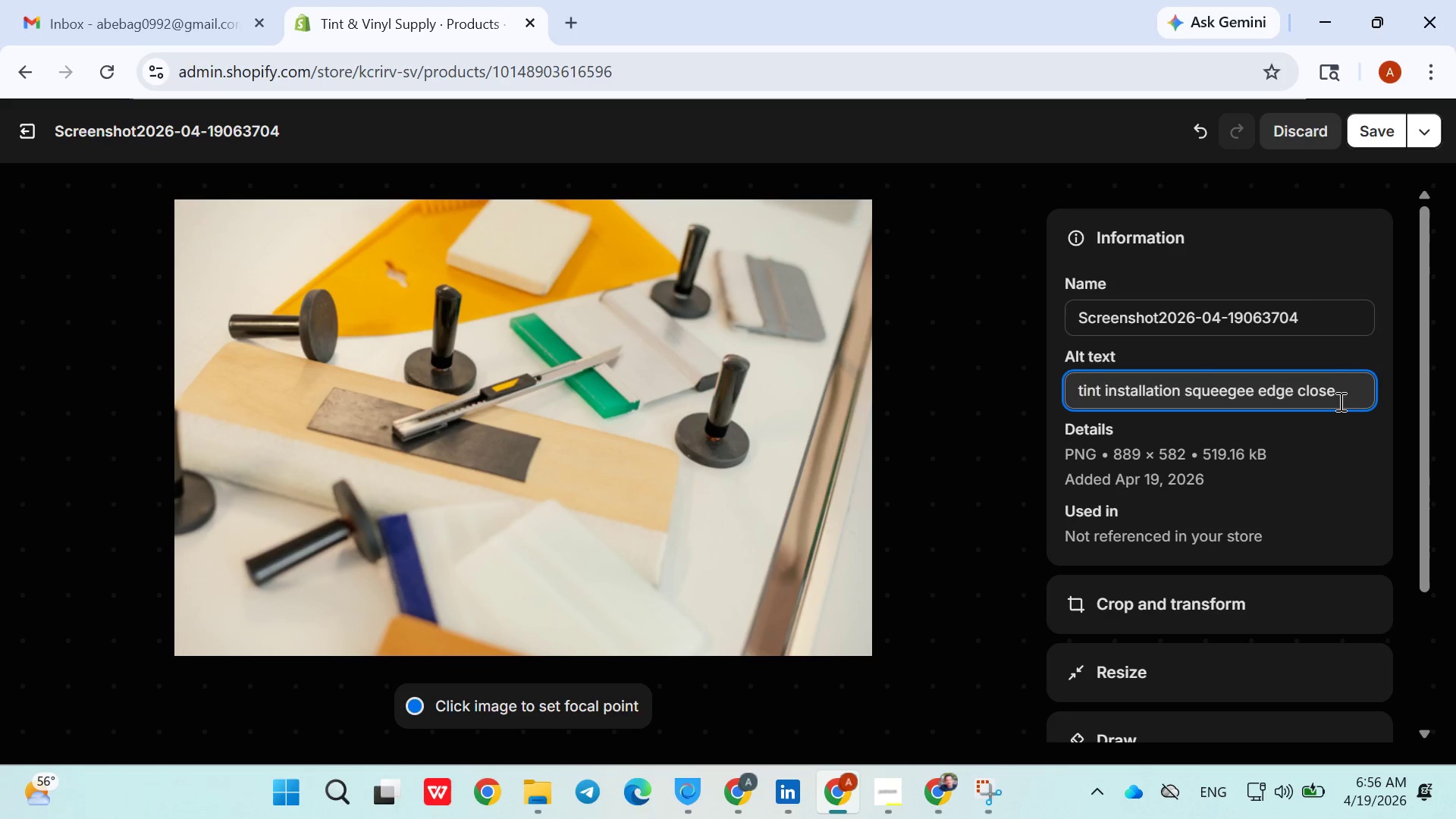 
type( up)
 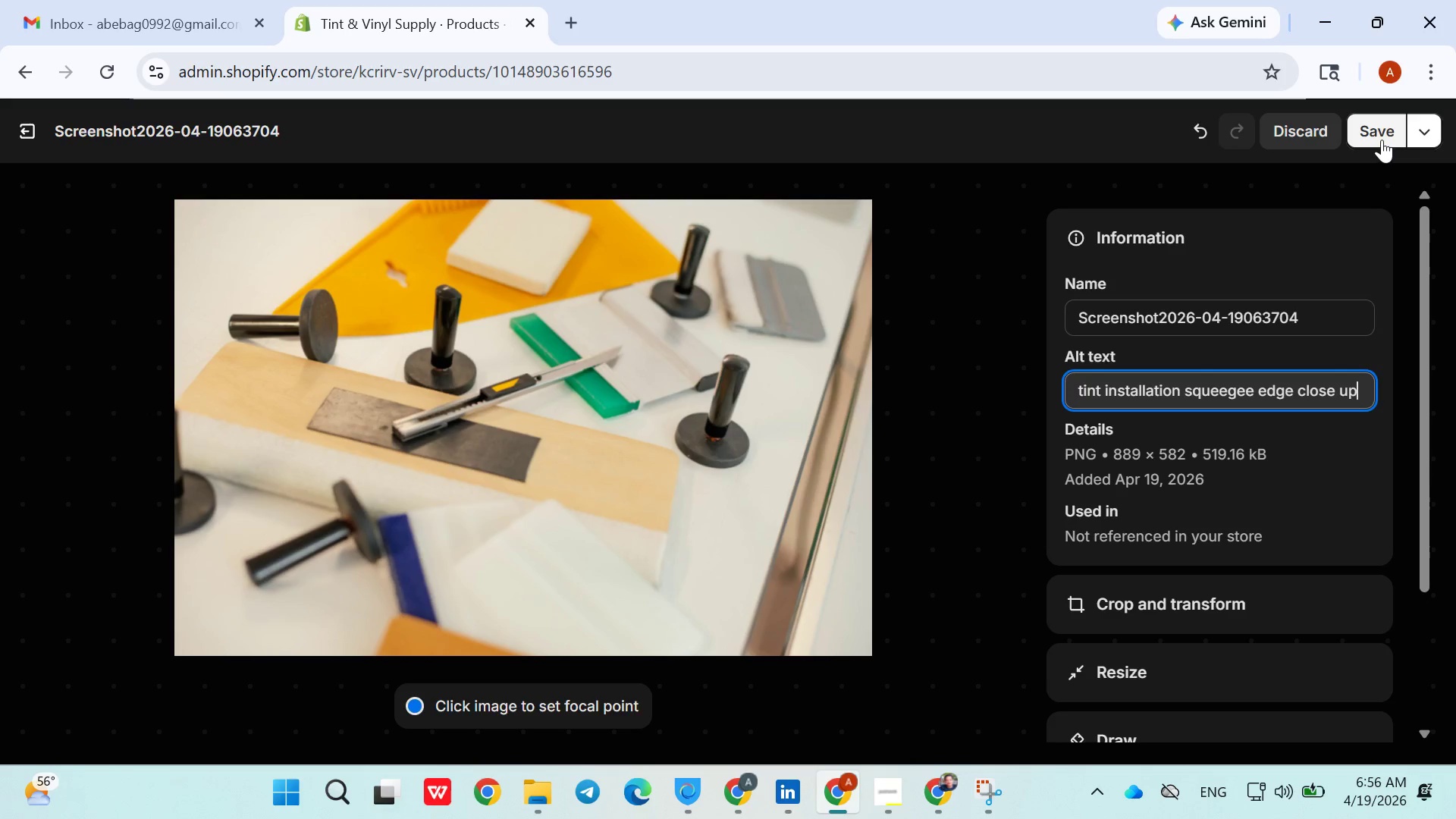 
left_click([1381, 140])
 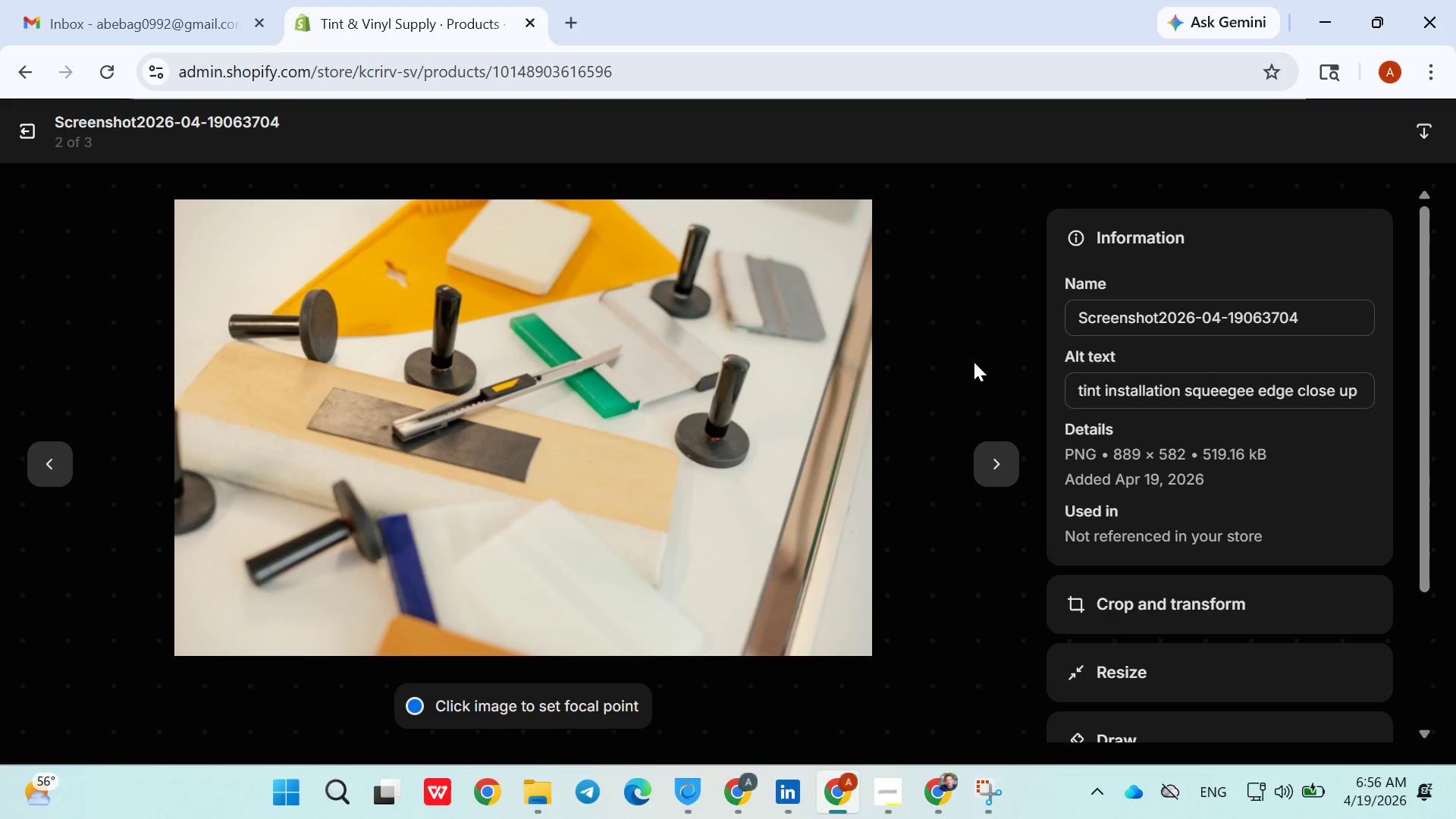 
left_click([996, 458])
 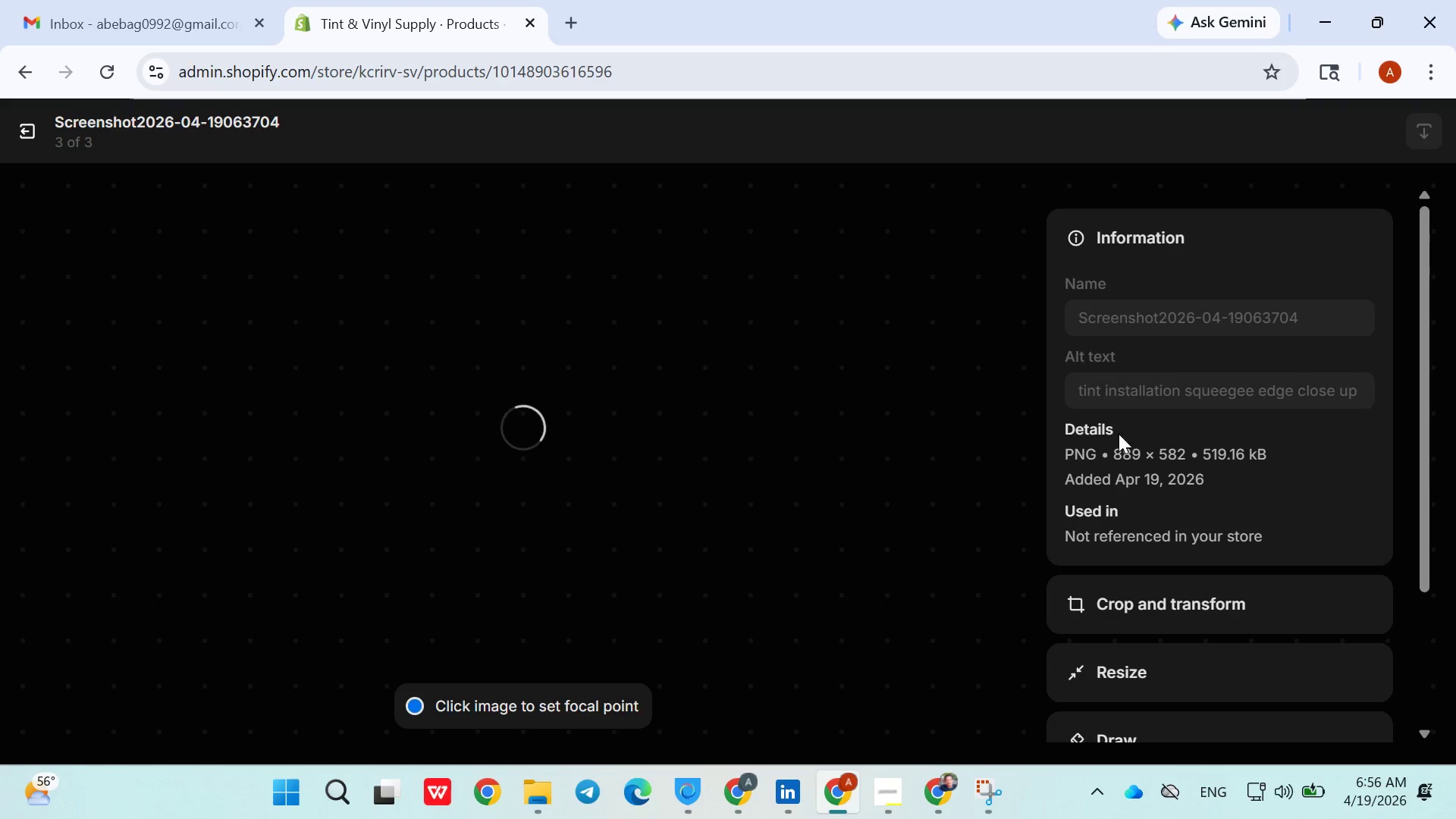 
mouse_move([1144, 418])
 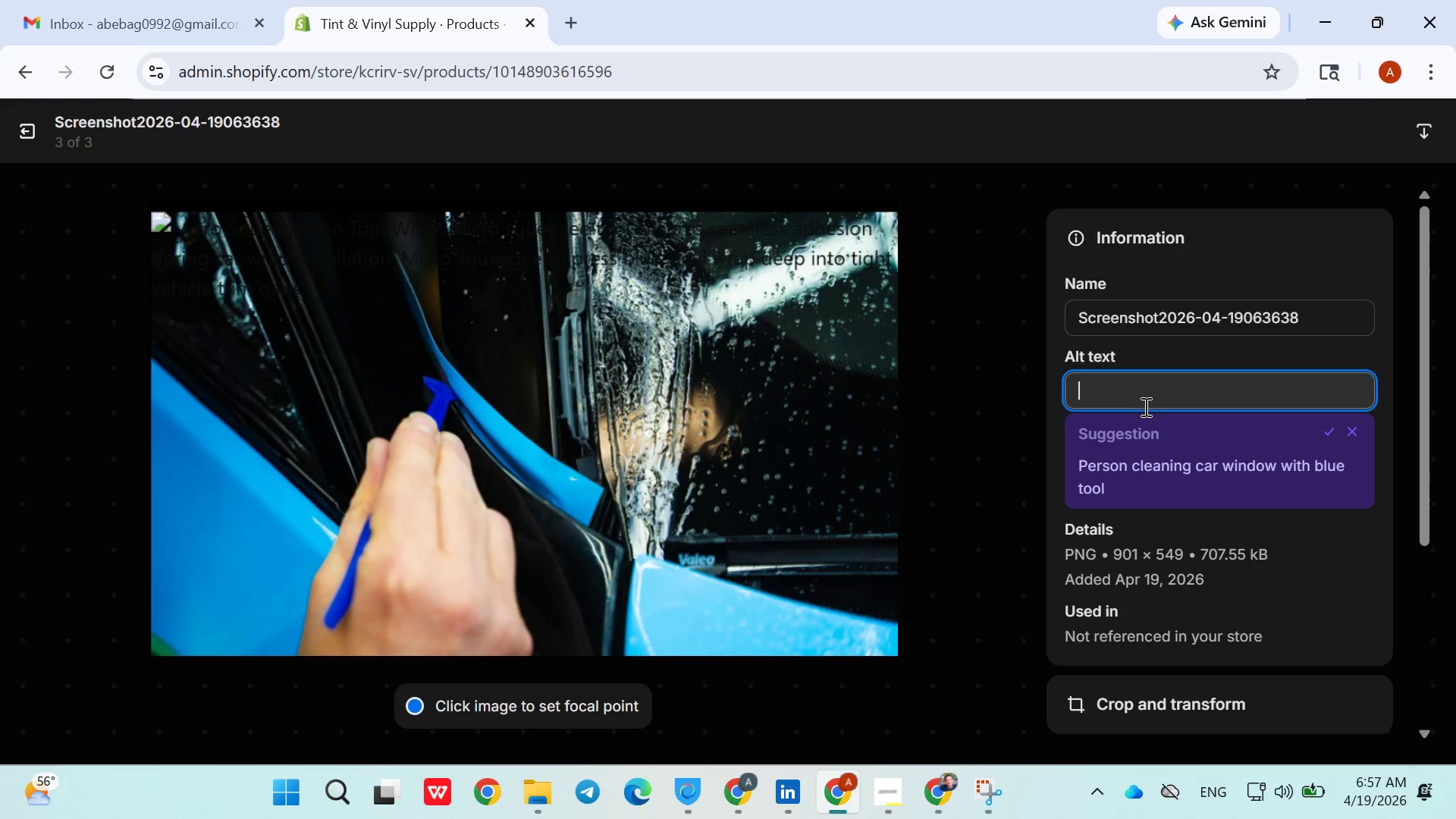 
left_click([1144, 406])
 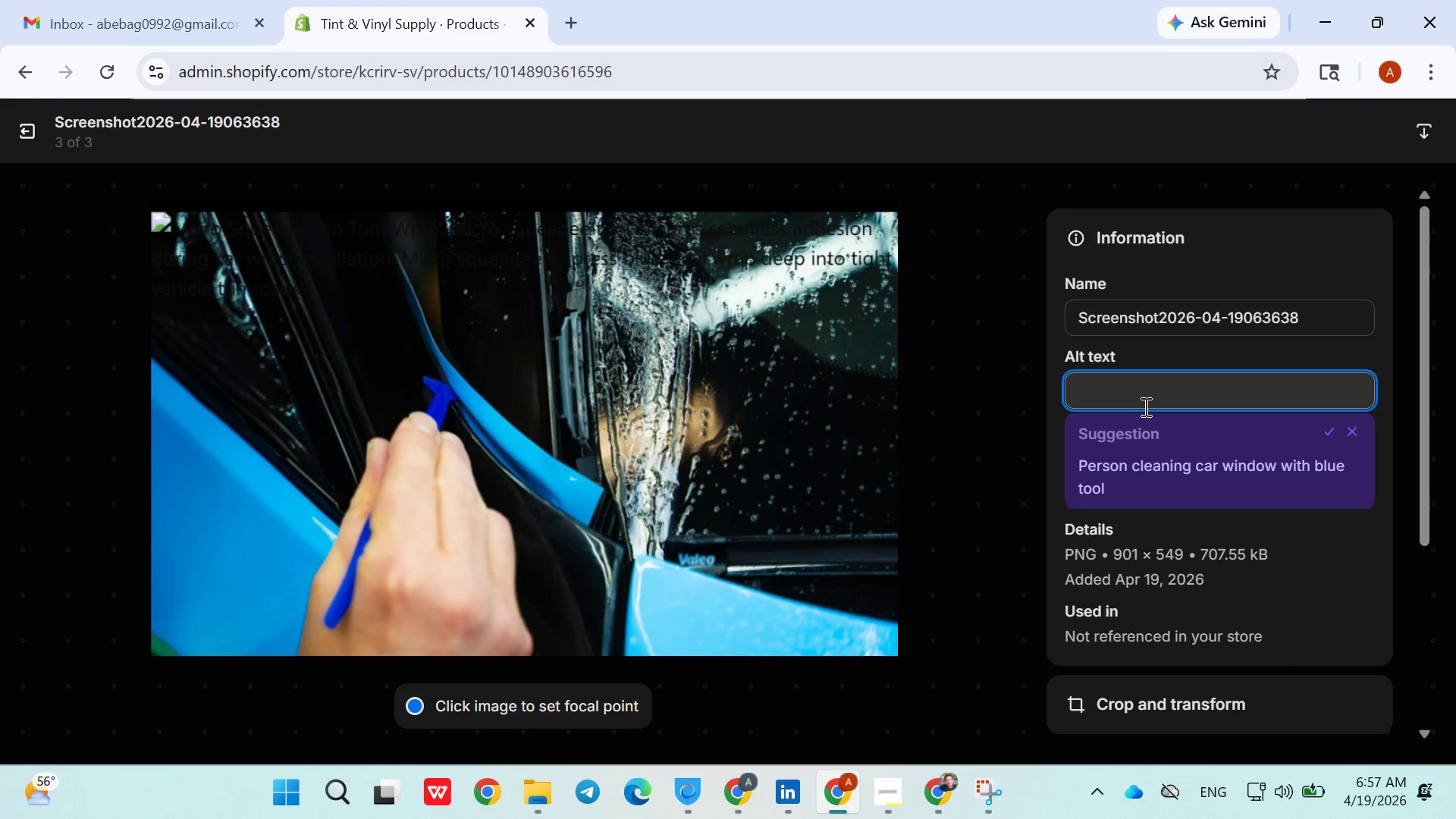 
wait(5.03)
 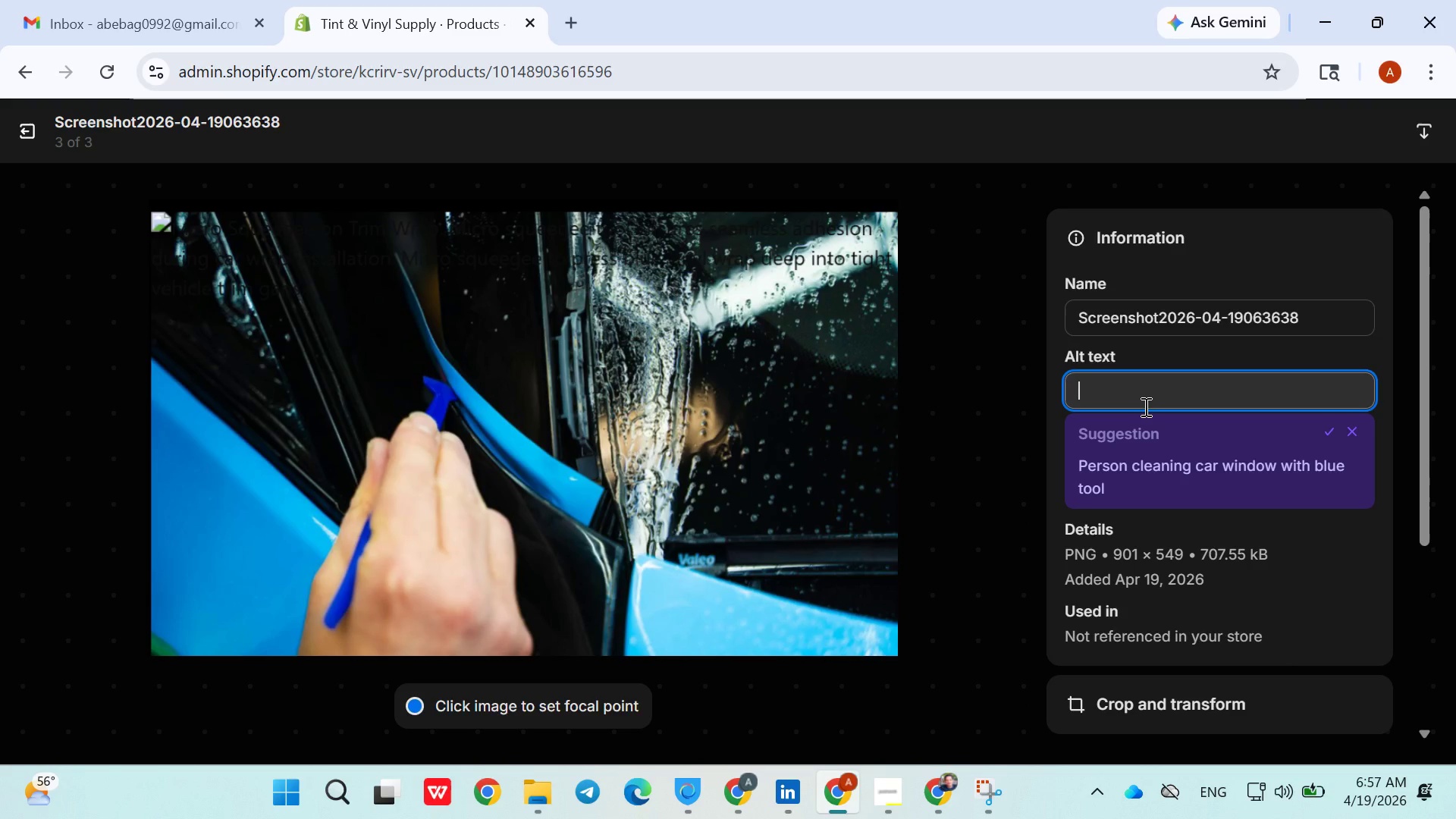 
type(car r)
key(Backspace)
type(warap smoothing tool detail)
 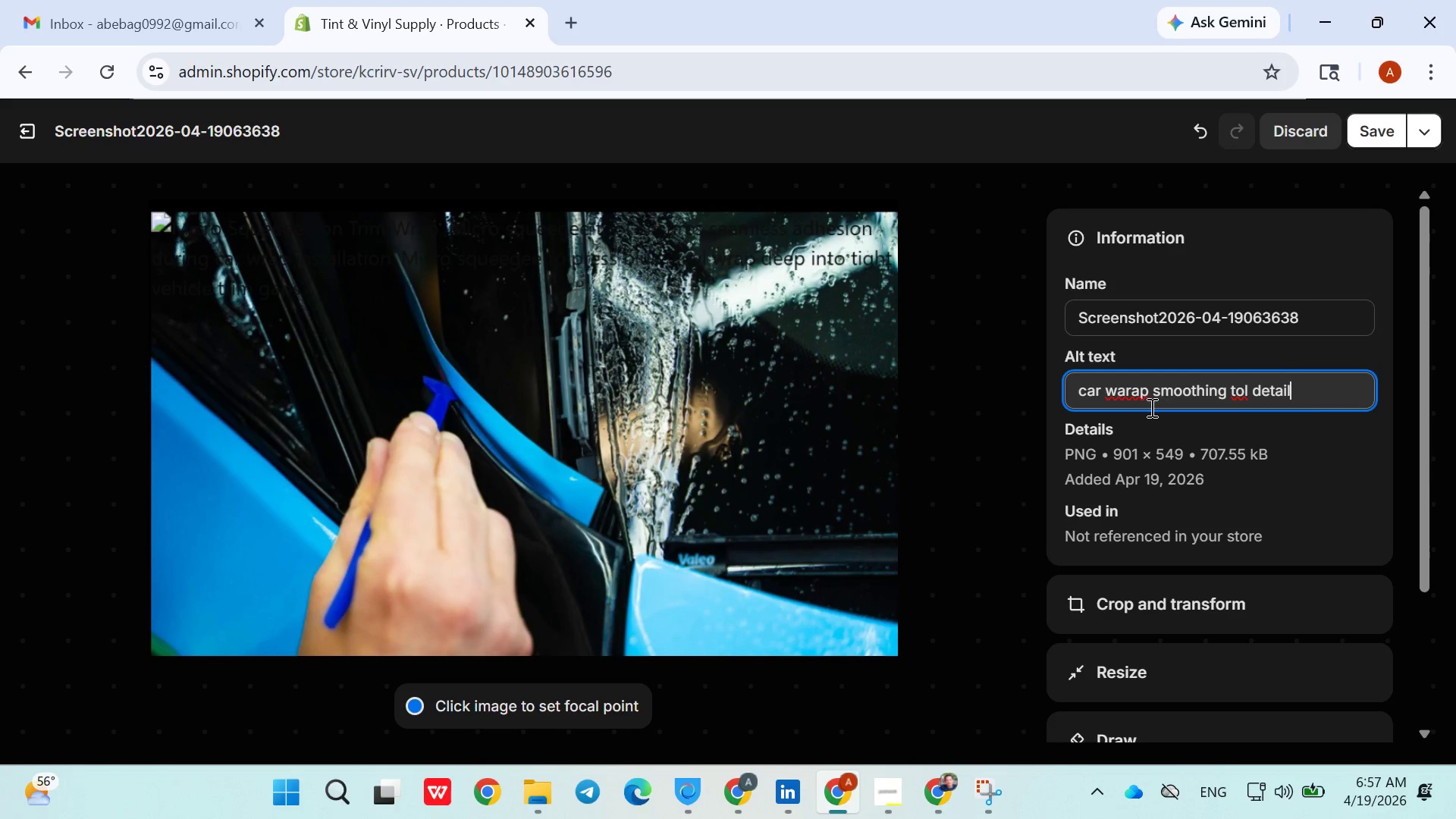 
left_click([1130, 400])
 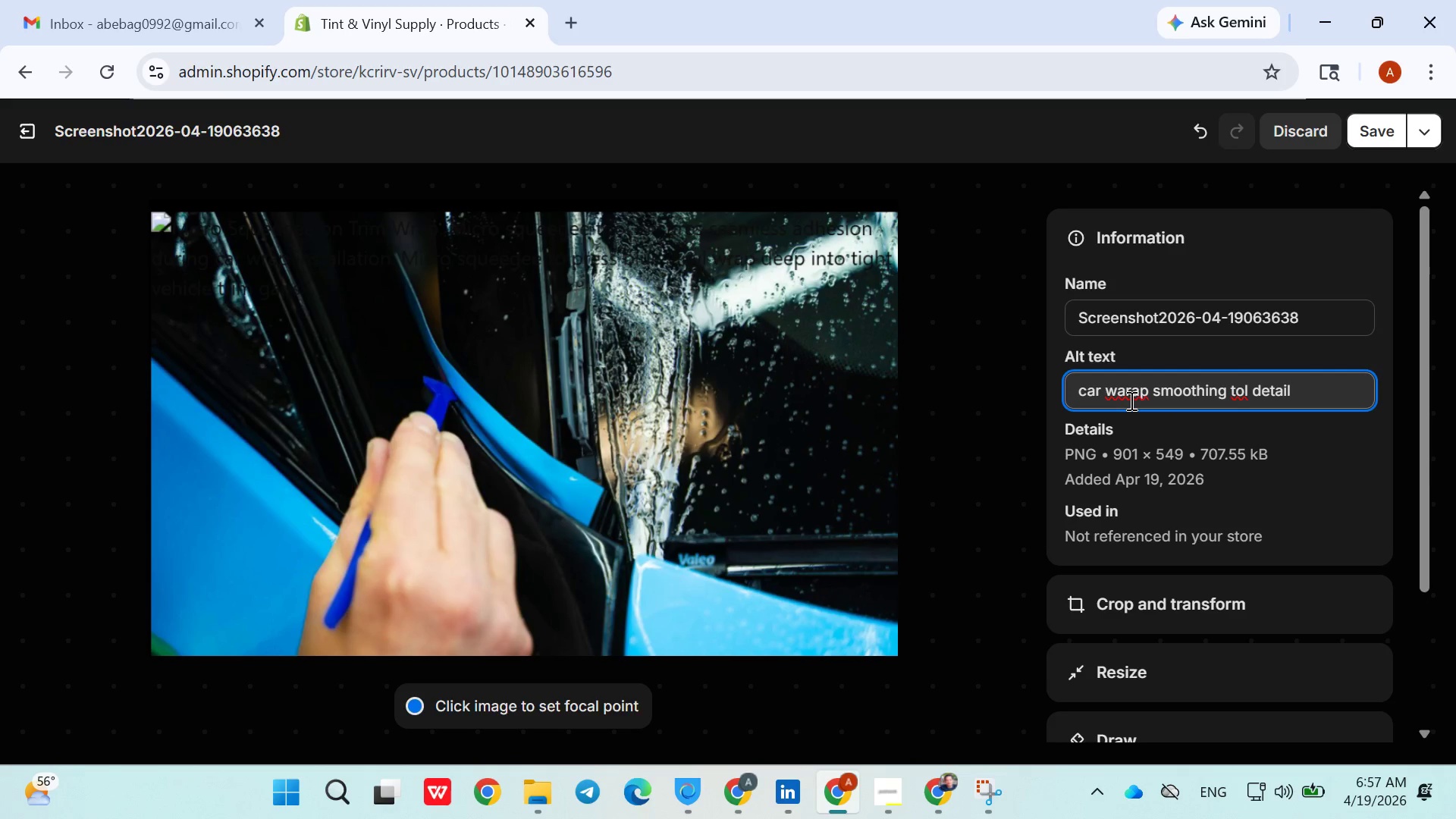 
key(ArrowLeft)
 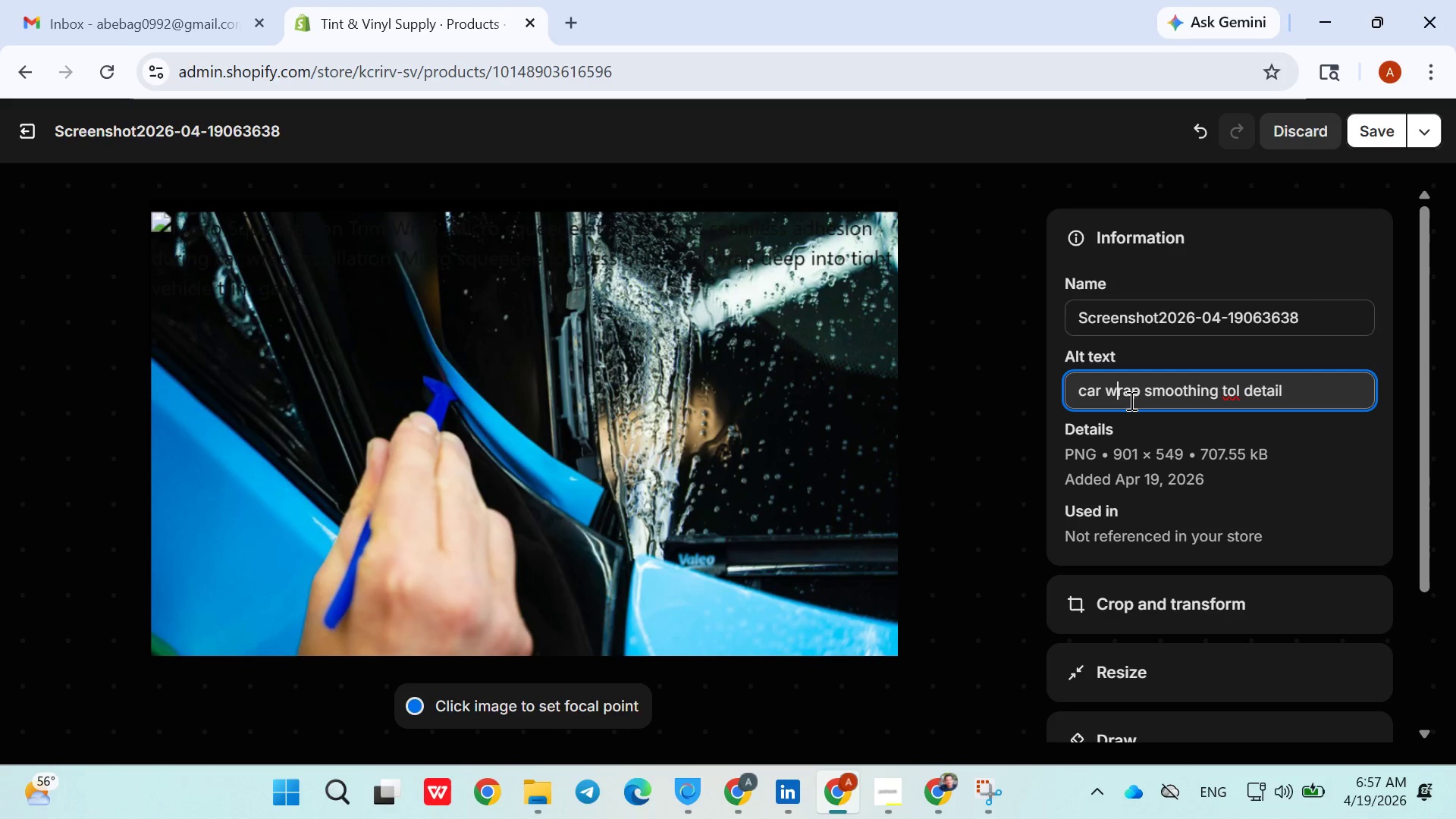 
key(Backspace)
 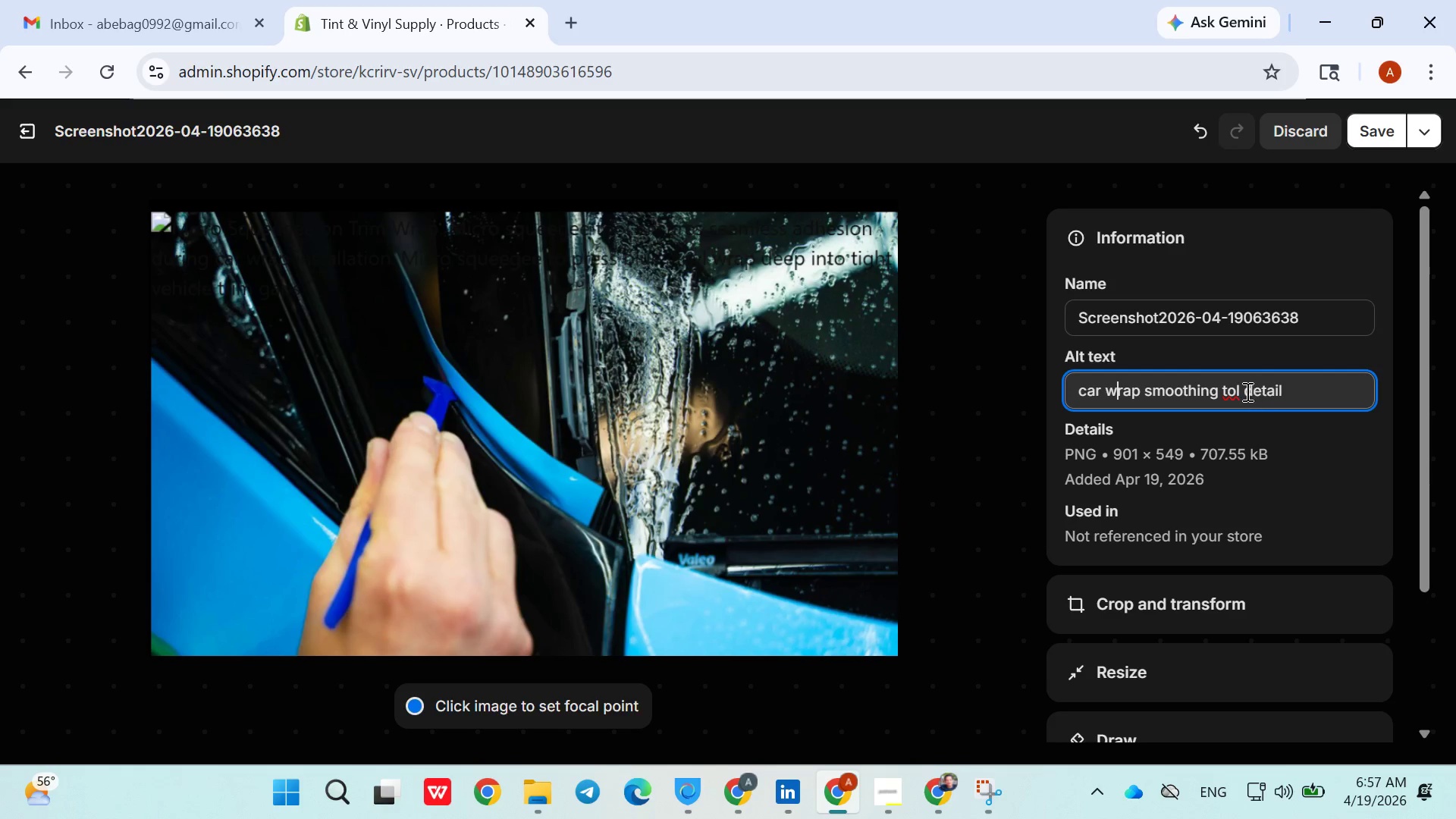 
left_click([1240, 388])
 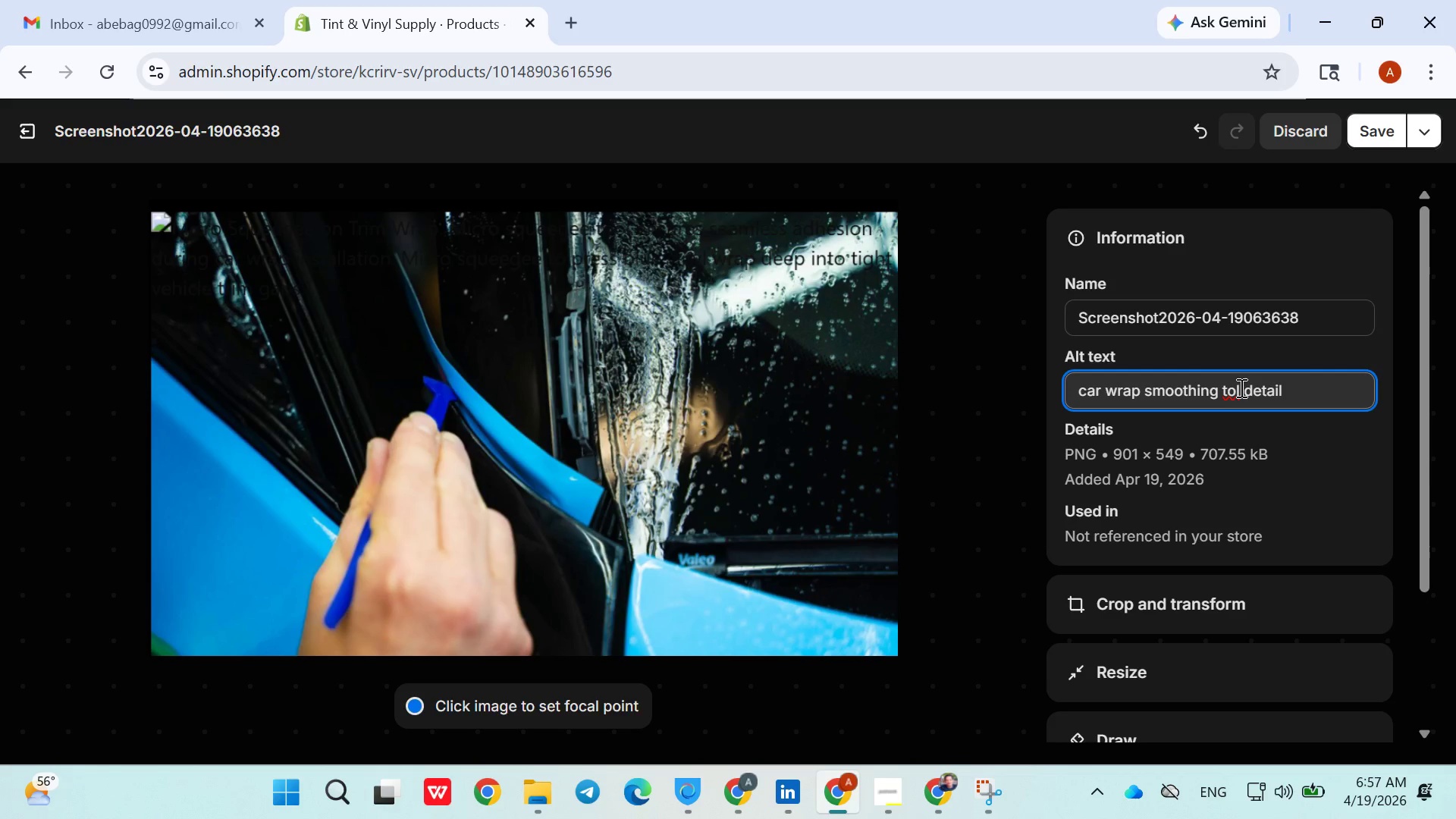 
key(ArrowLeft)
 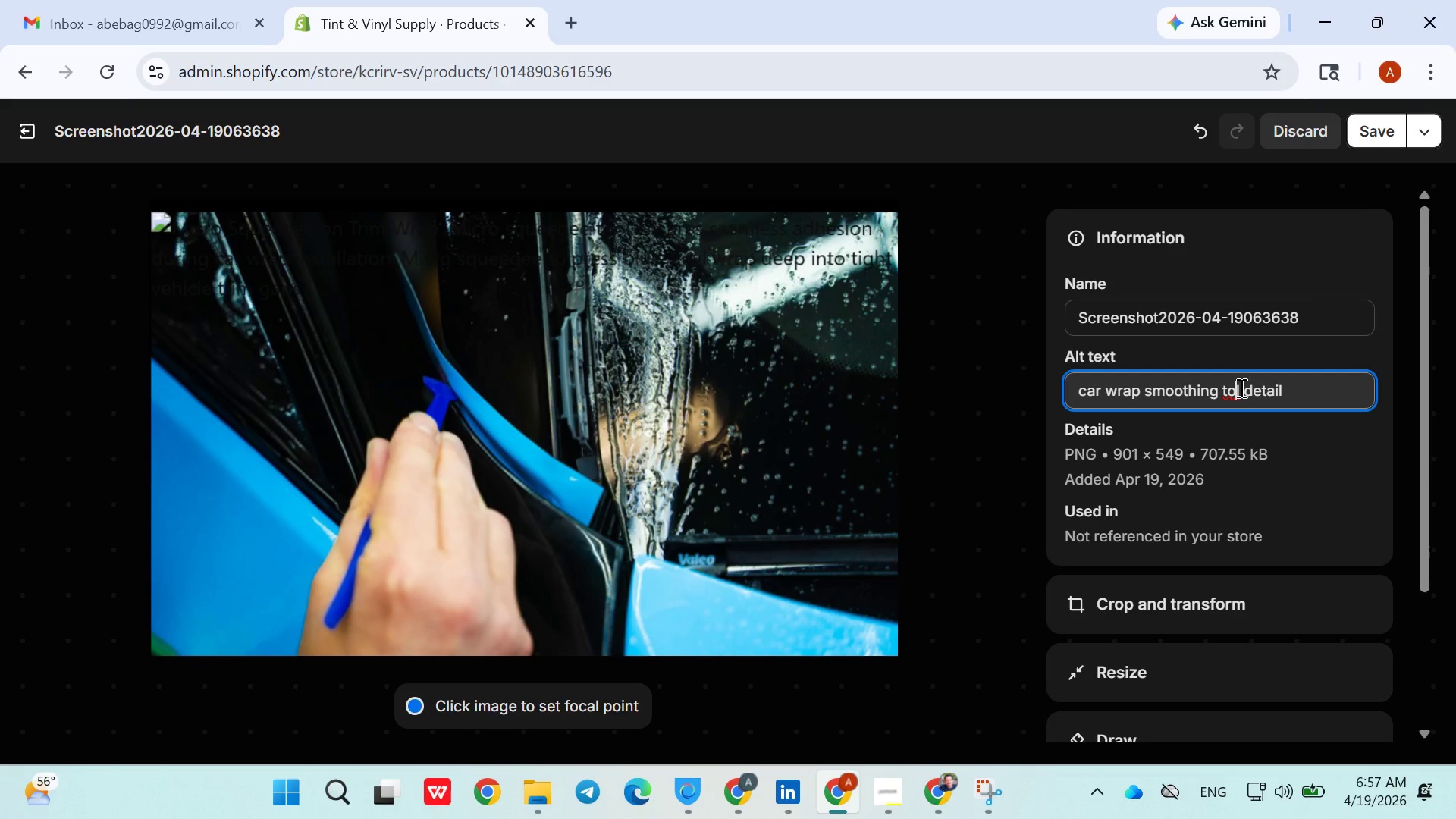 
key(0)
 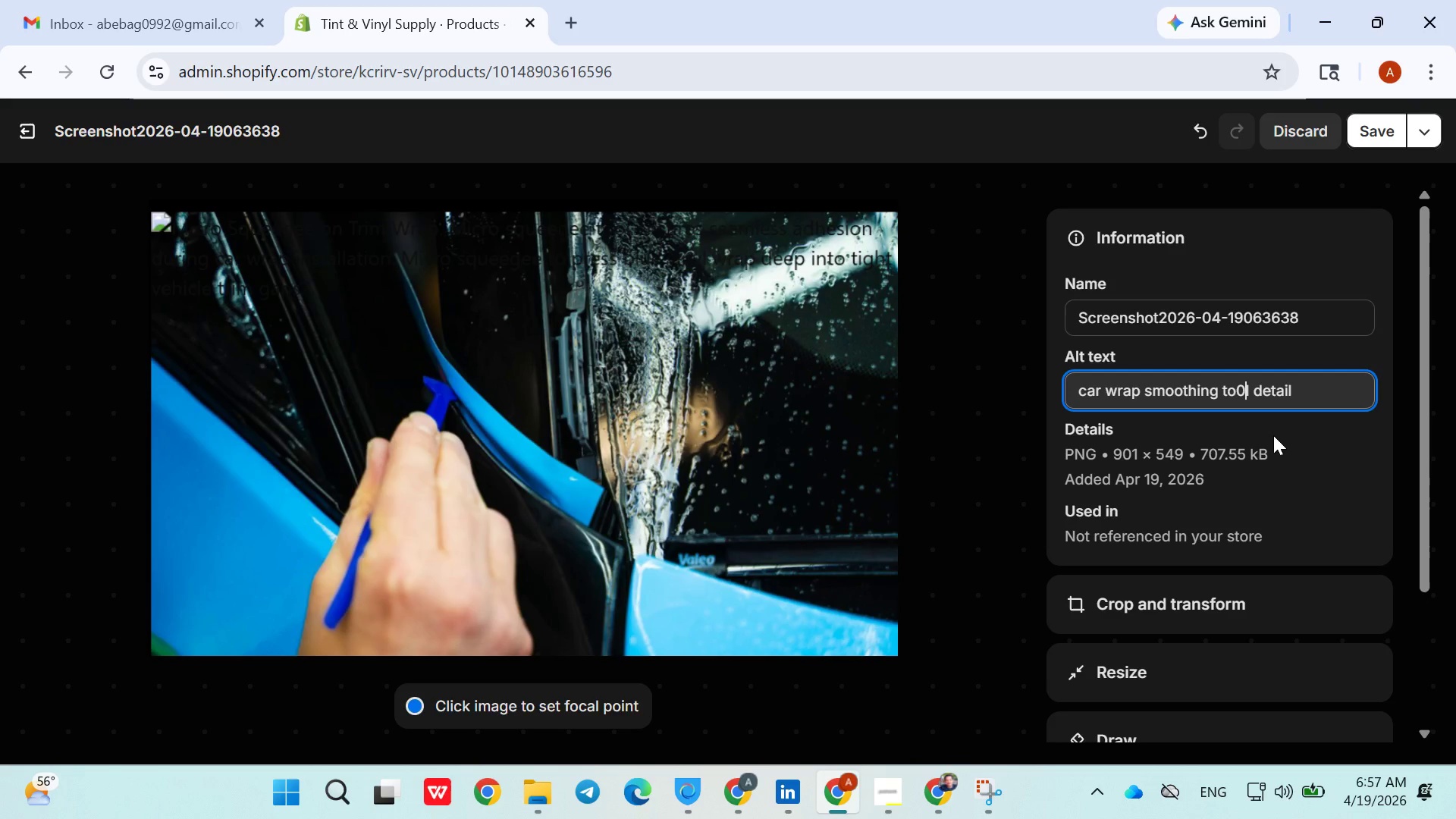 
key(Backspace)
 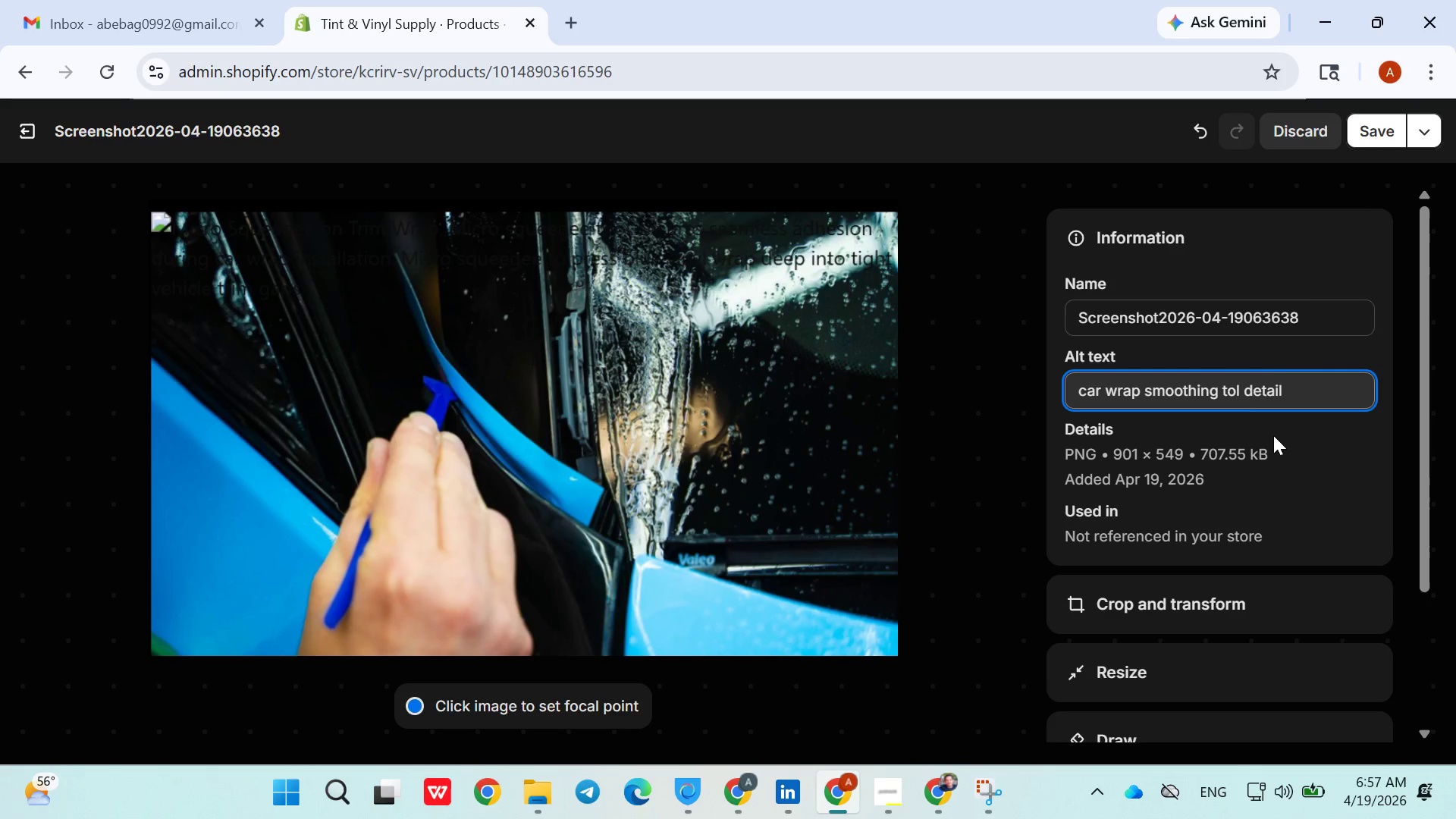 
key(O)
 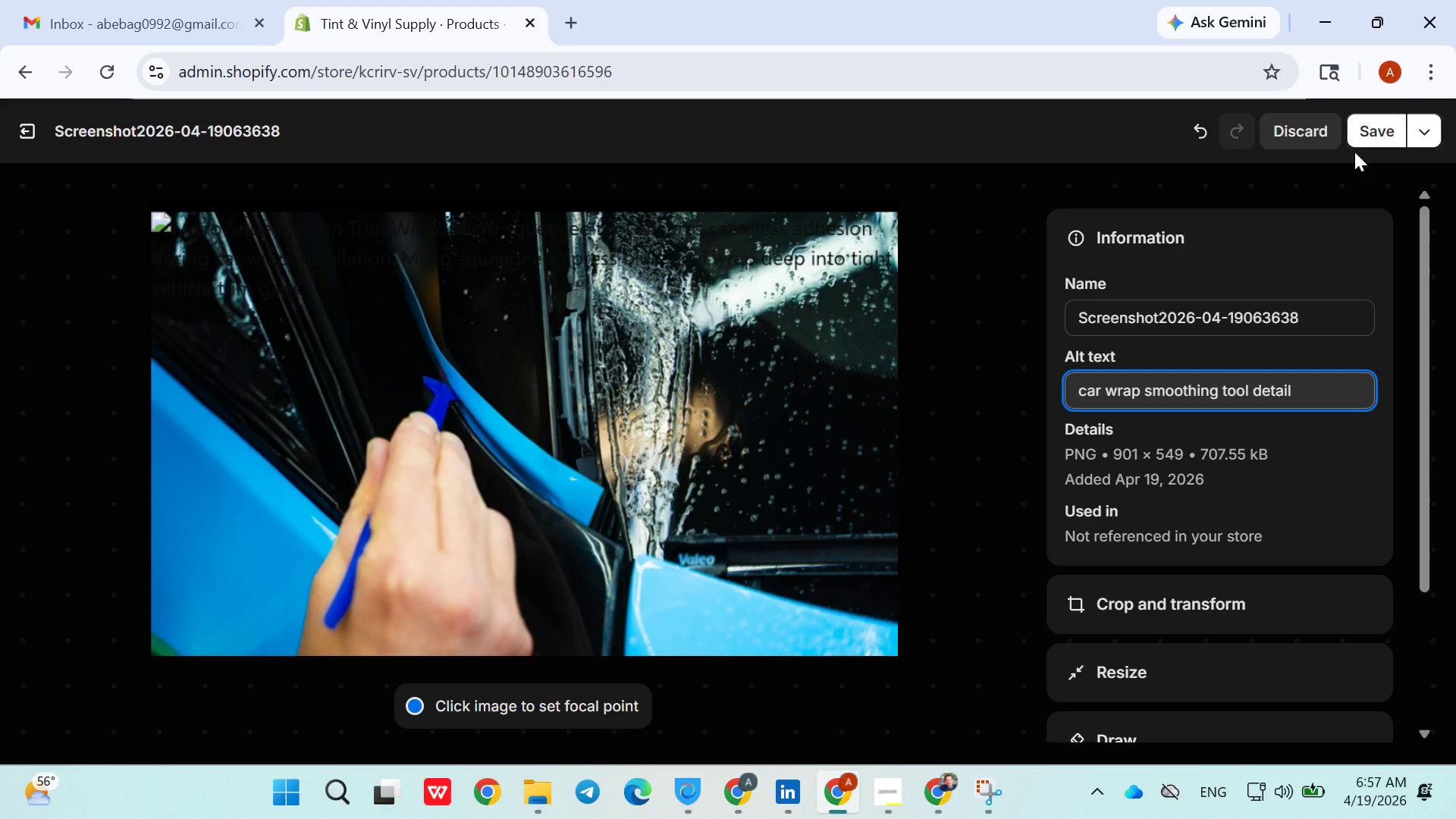 
left_click([1362, 142])
 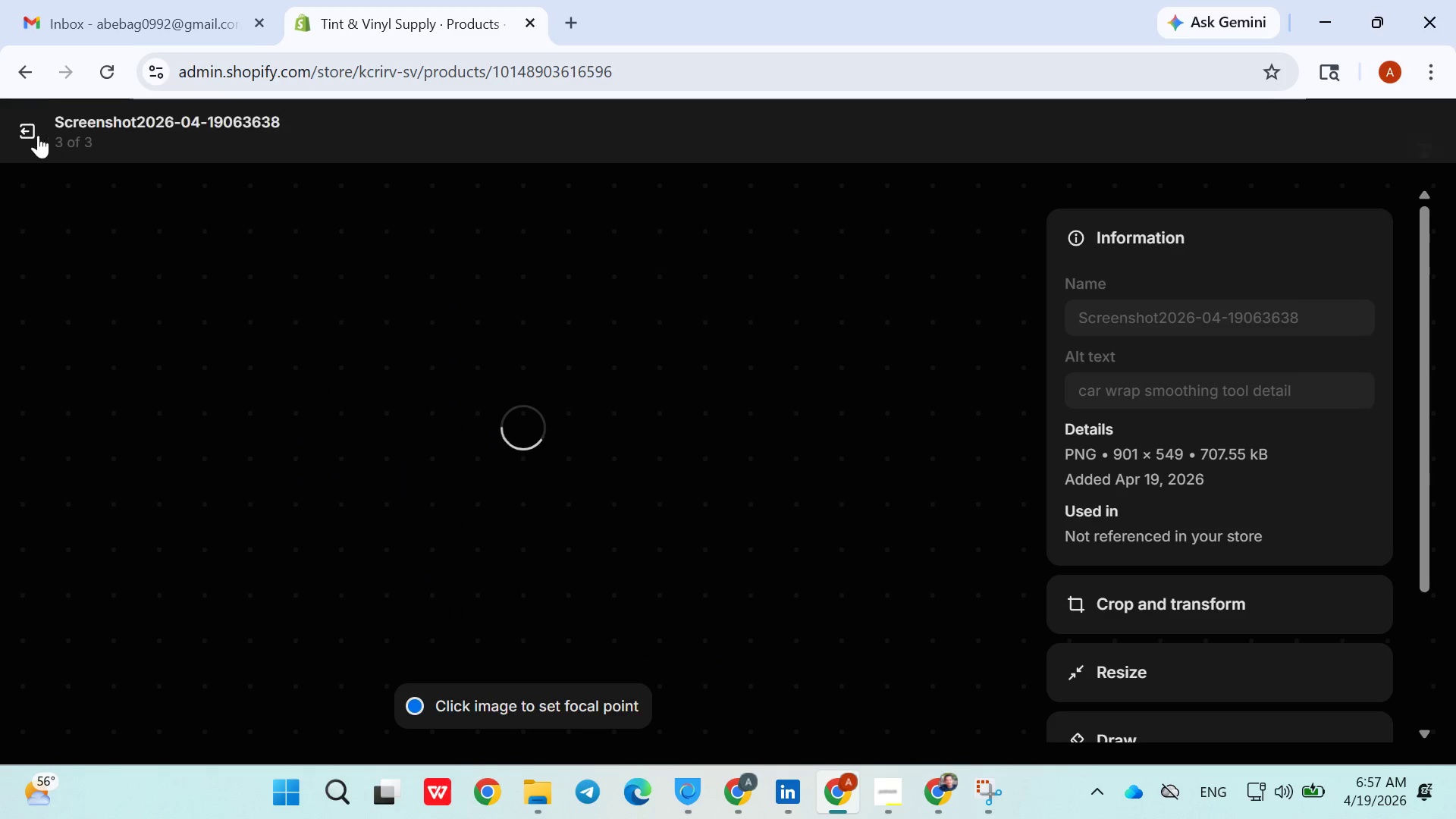 
left_click([33, 135])
 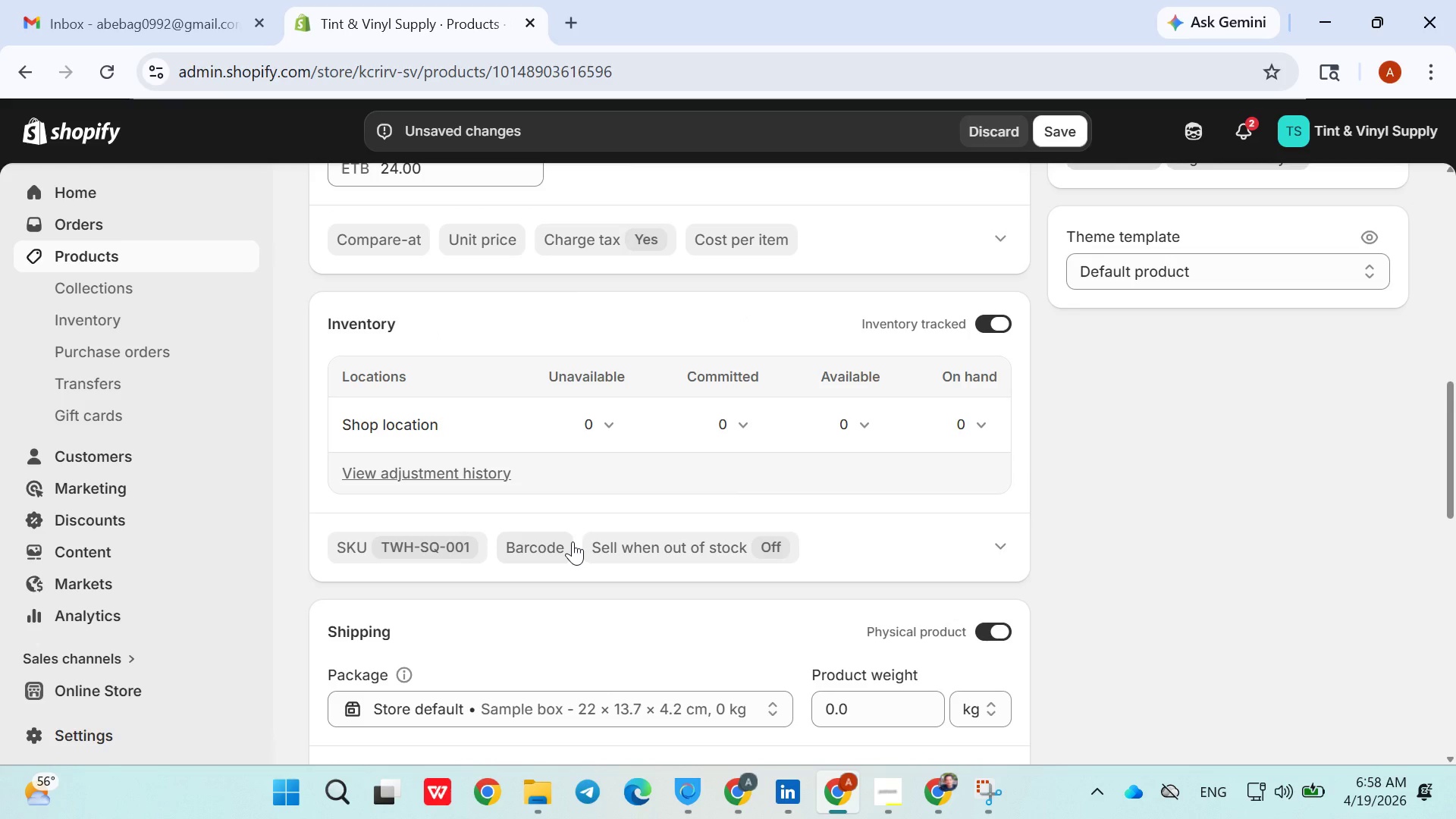 
wait(59.8)
 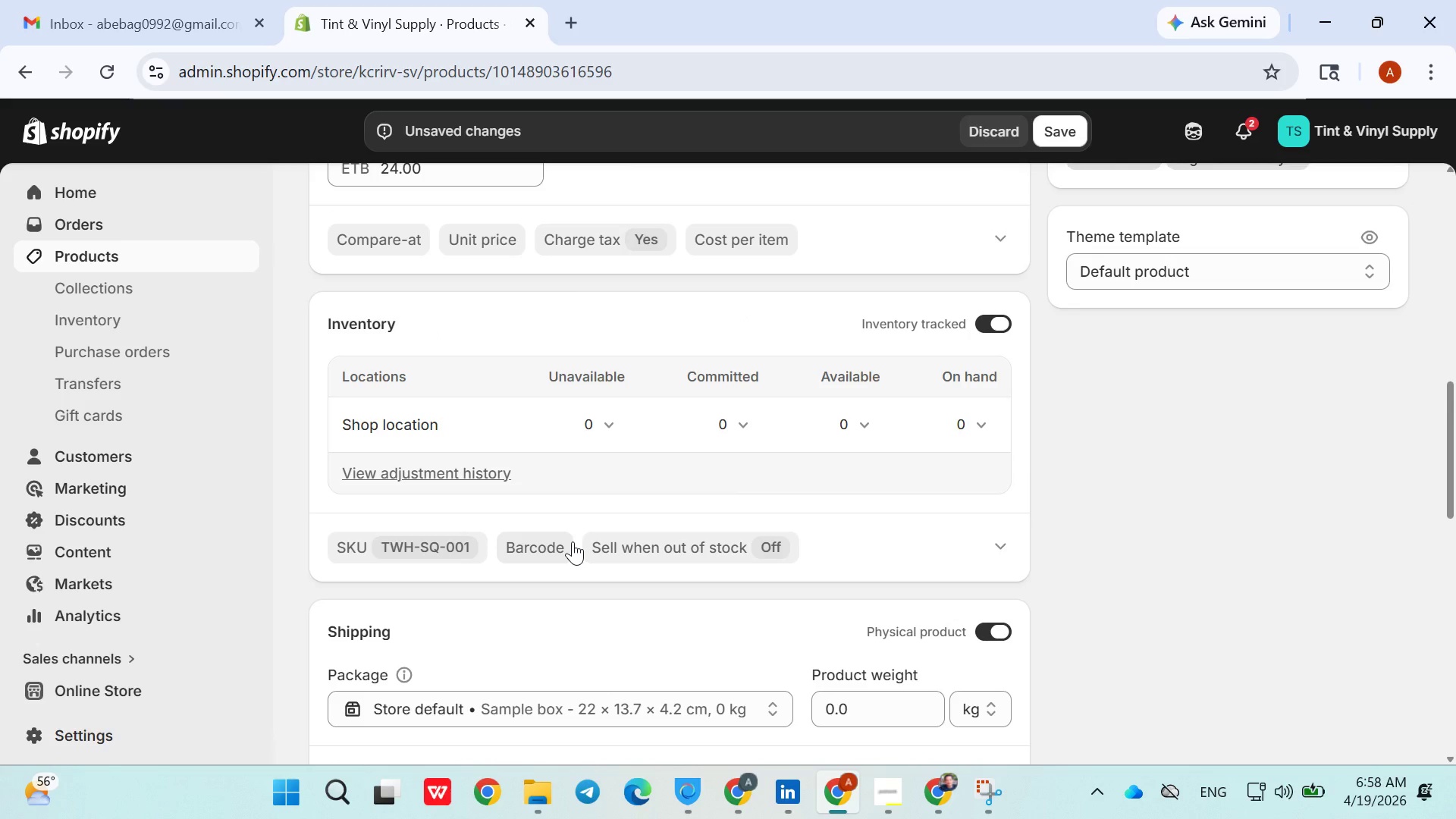 
left_click([416, 541])
 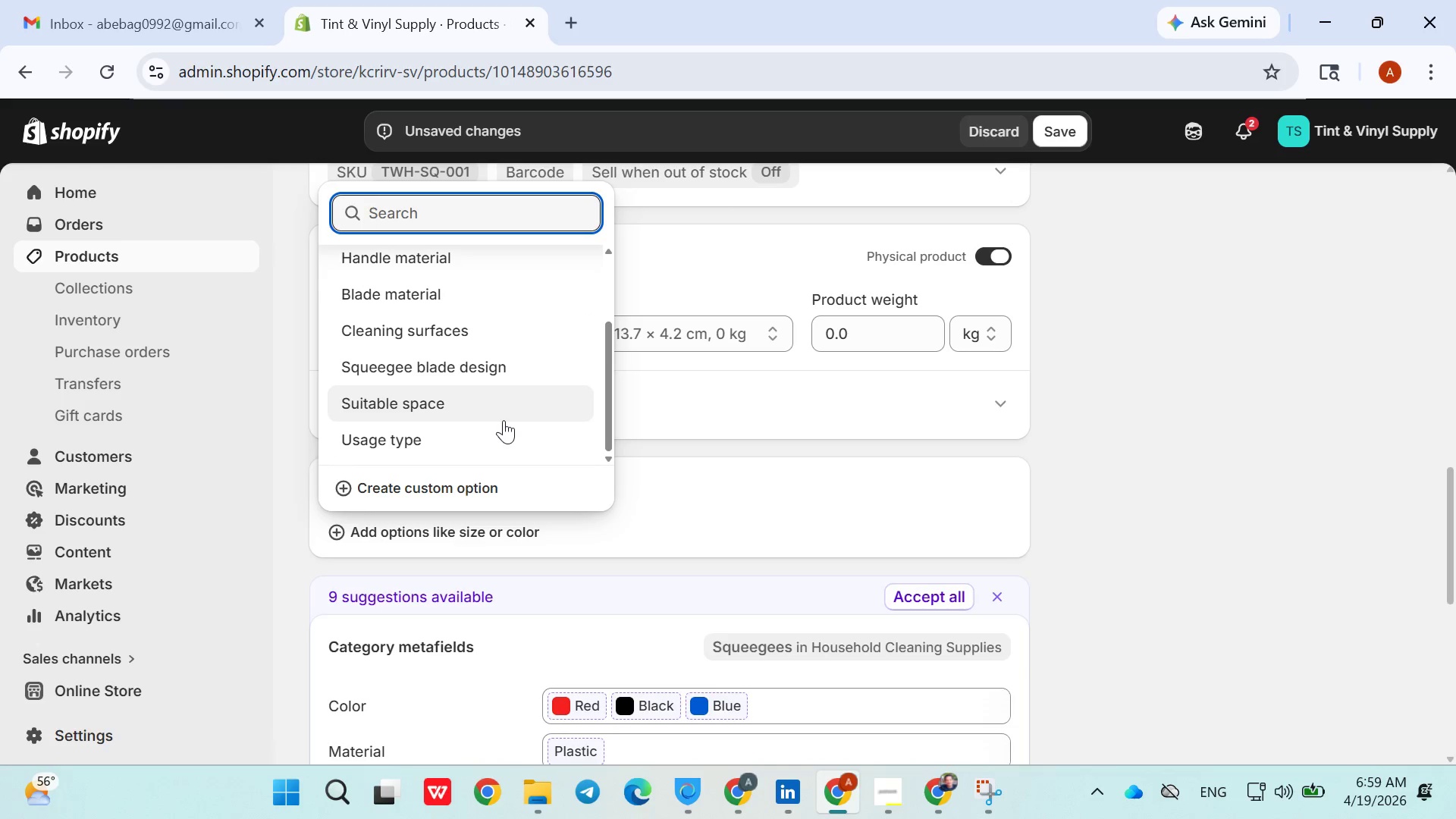 
wait(58.77)
 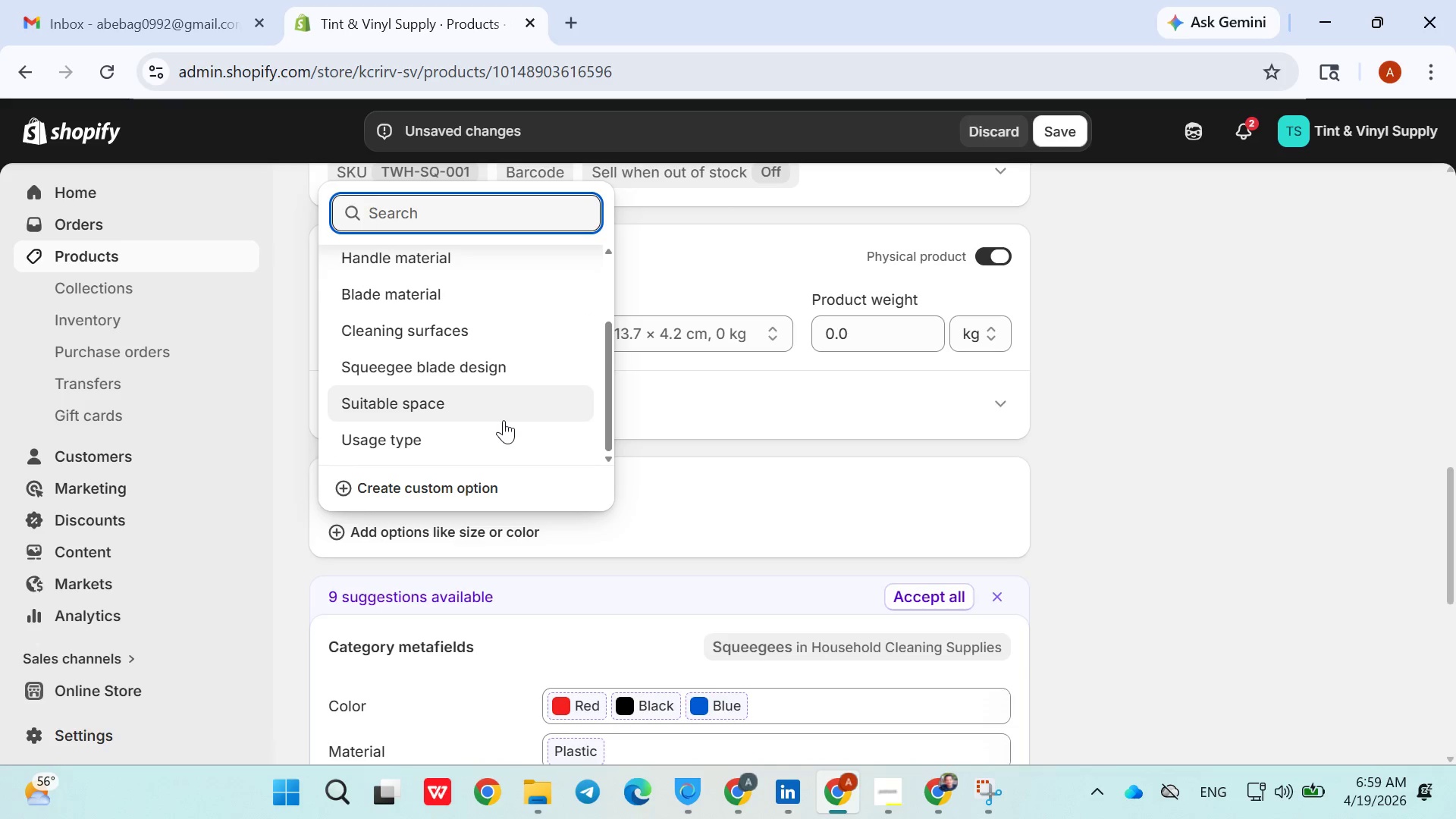 
left_click([418, 480])
 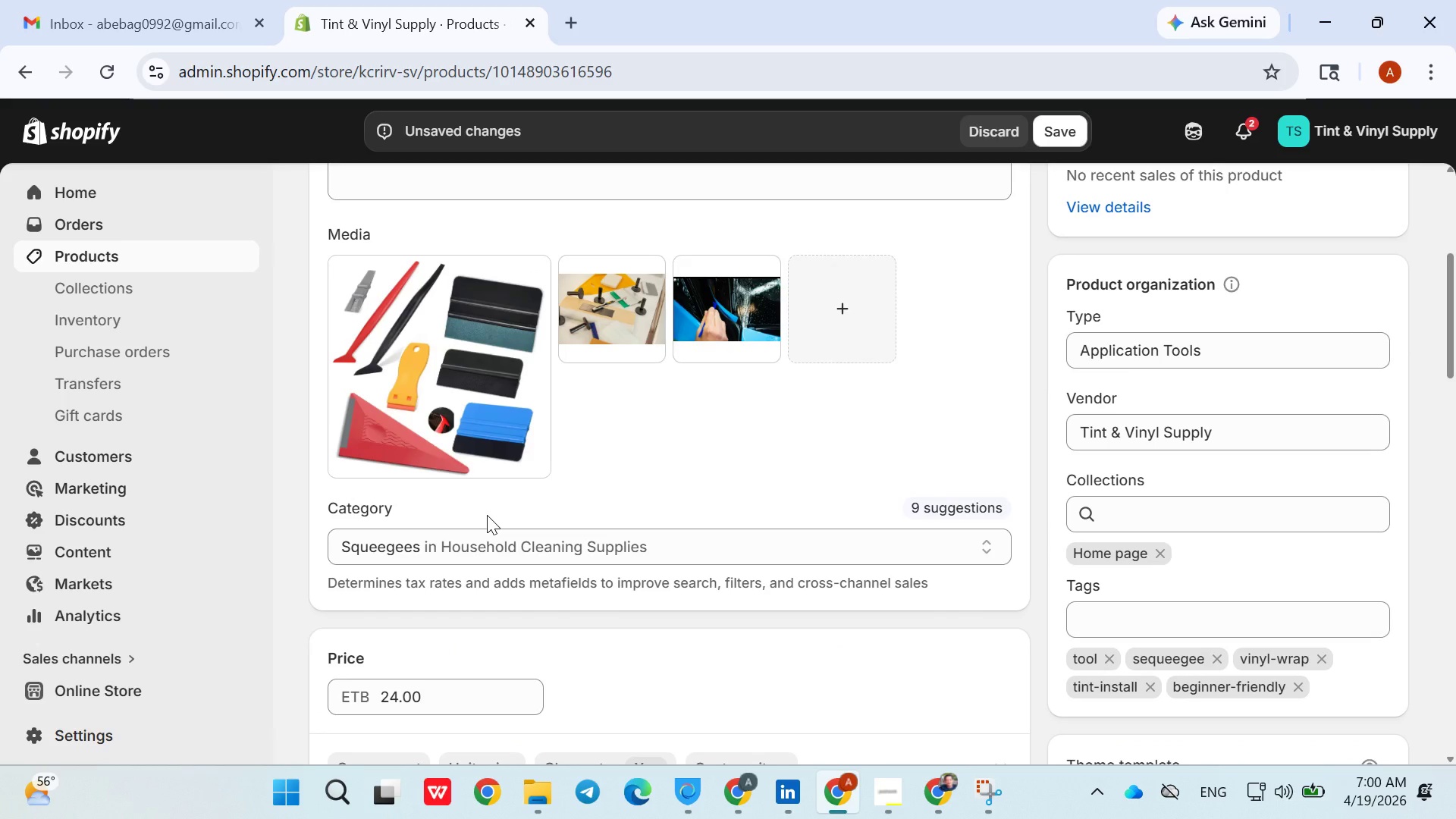 
wait(70.59)
 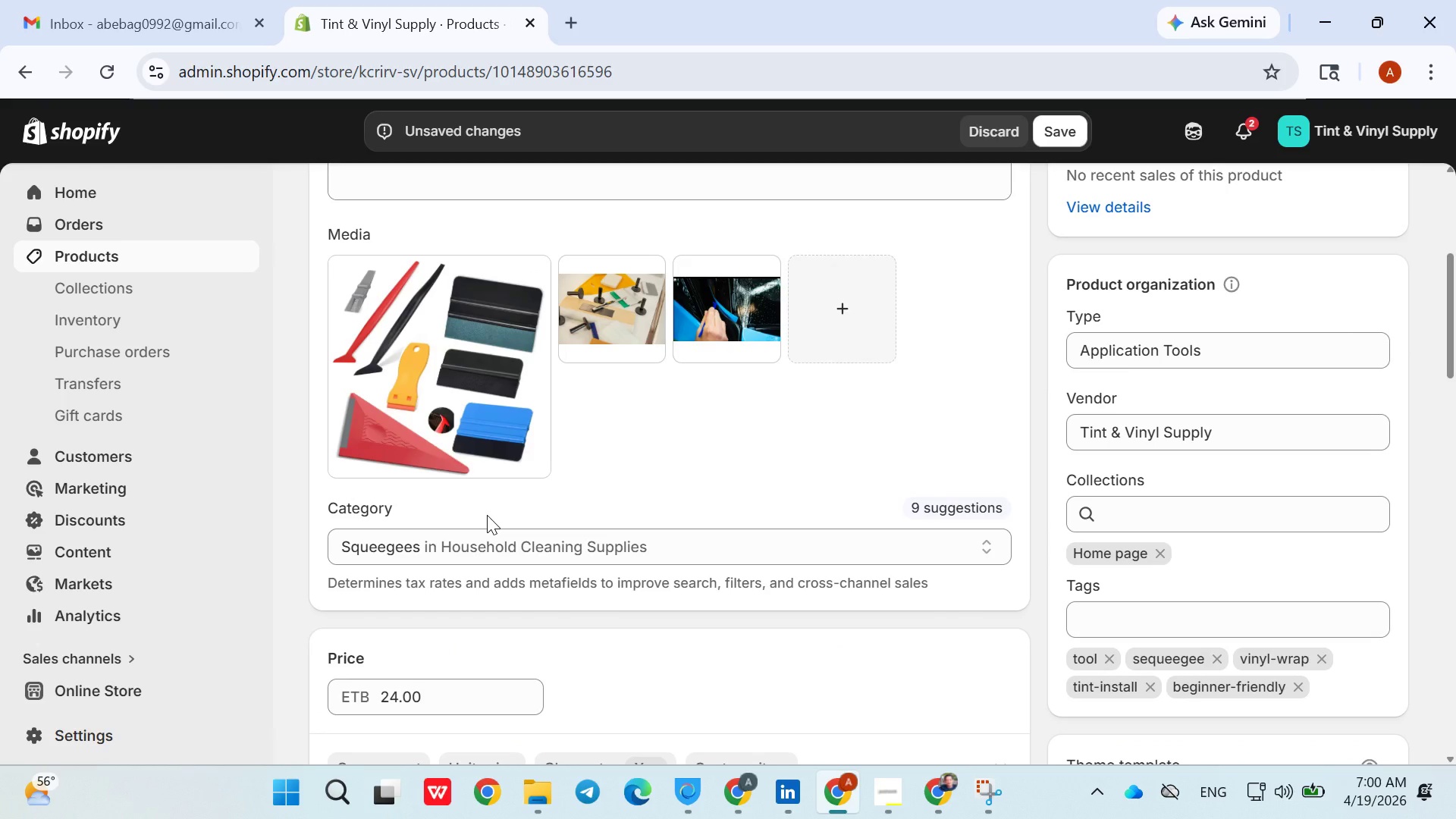 
left_click([656, 639])
 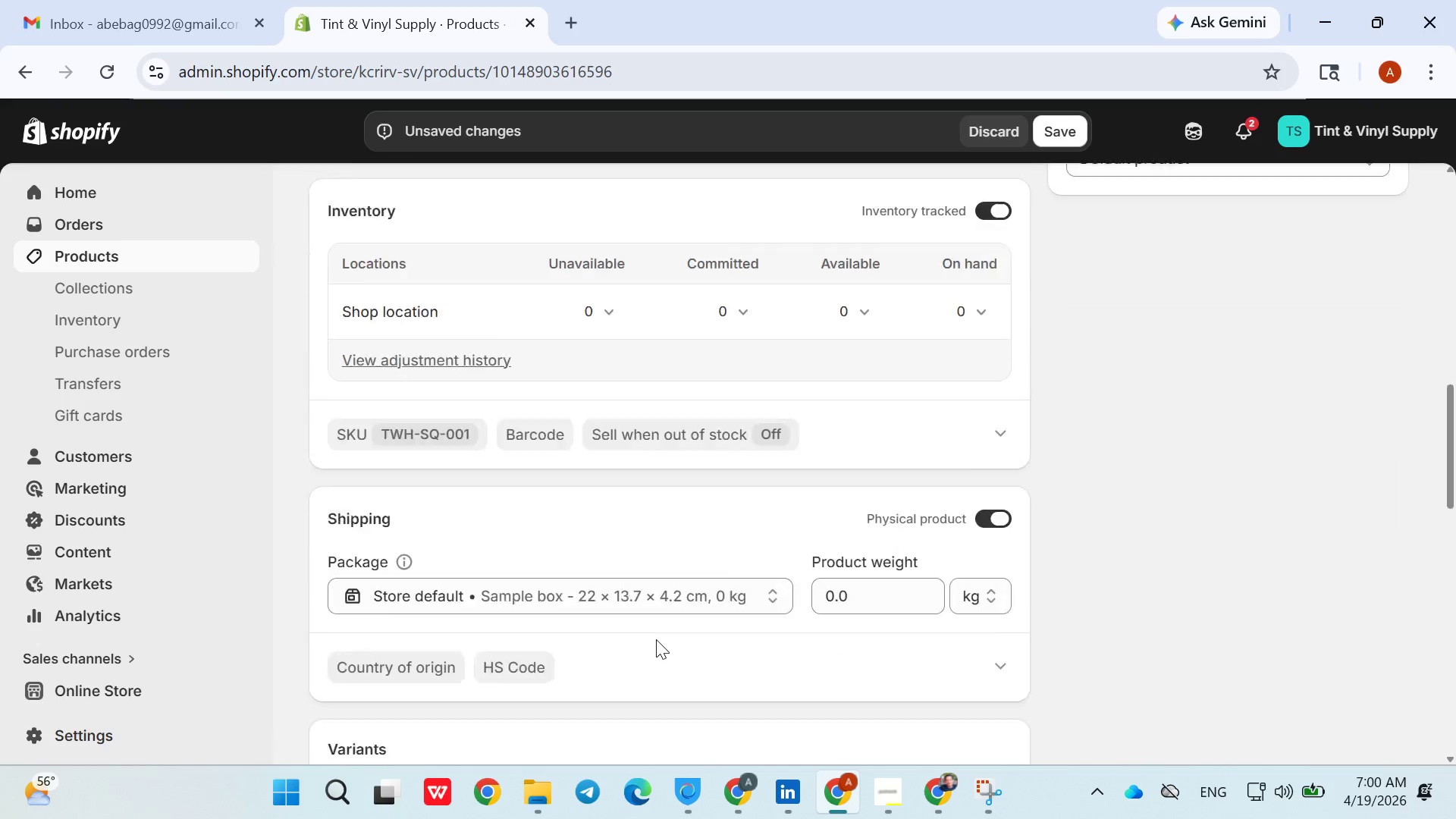 
wait(6.17)
 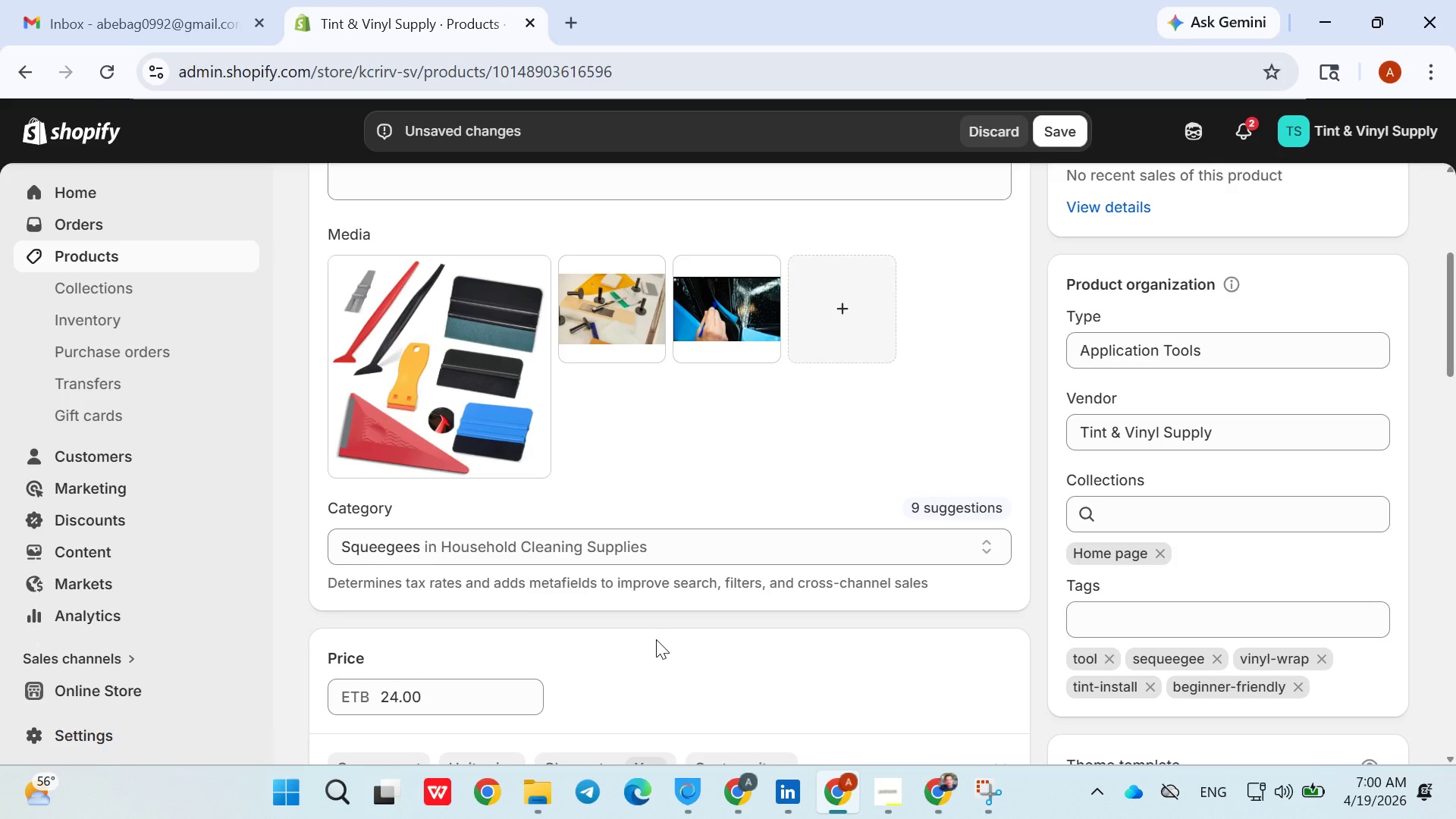 
left_click([542, 628])
 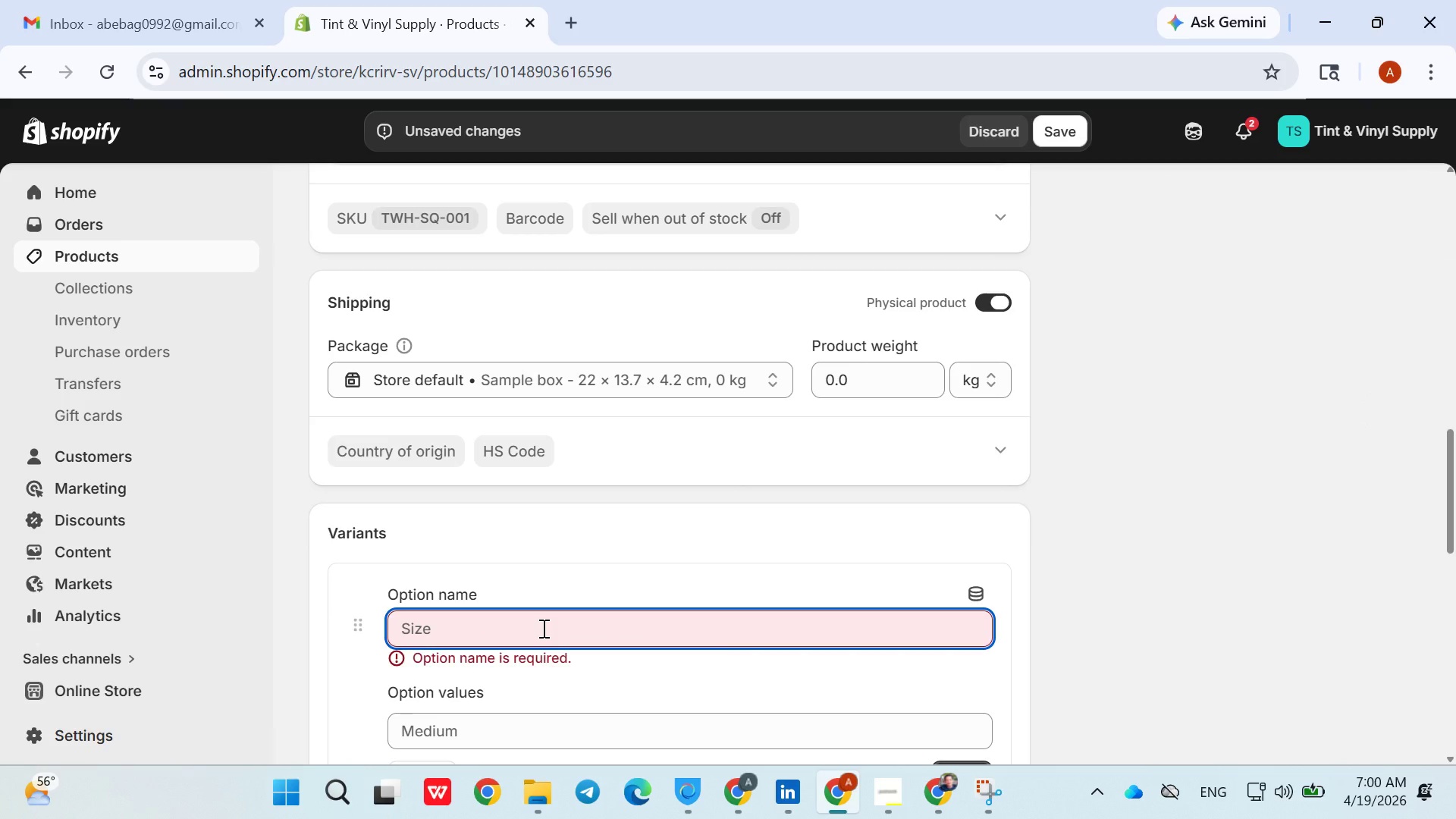 
hold_key(key=ShiftLeft, duration=0.39)
 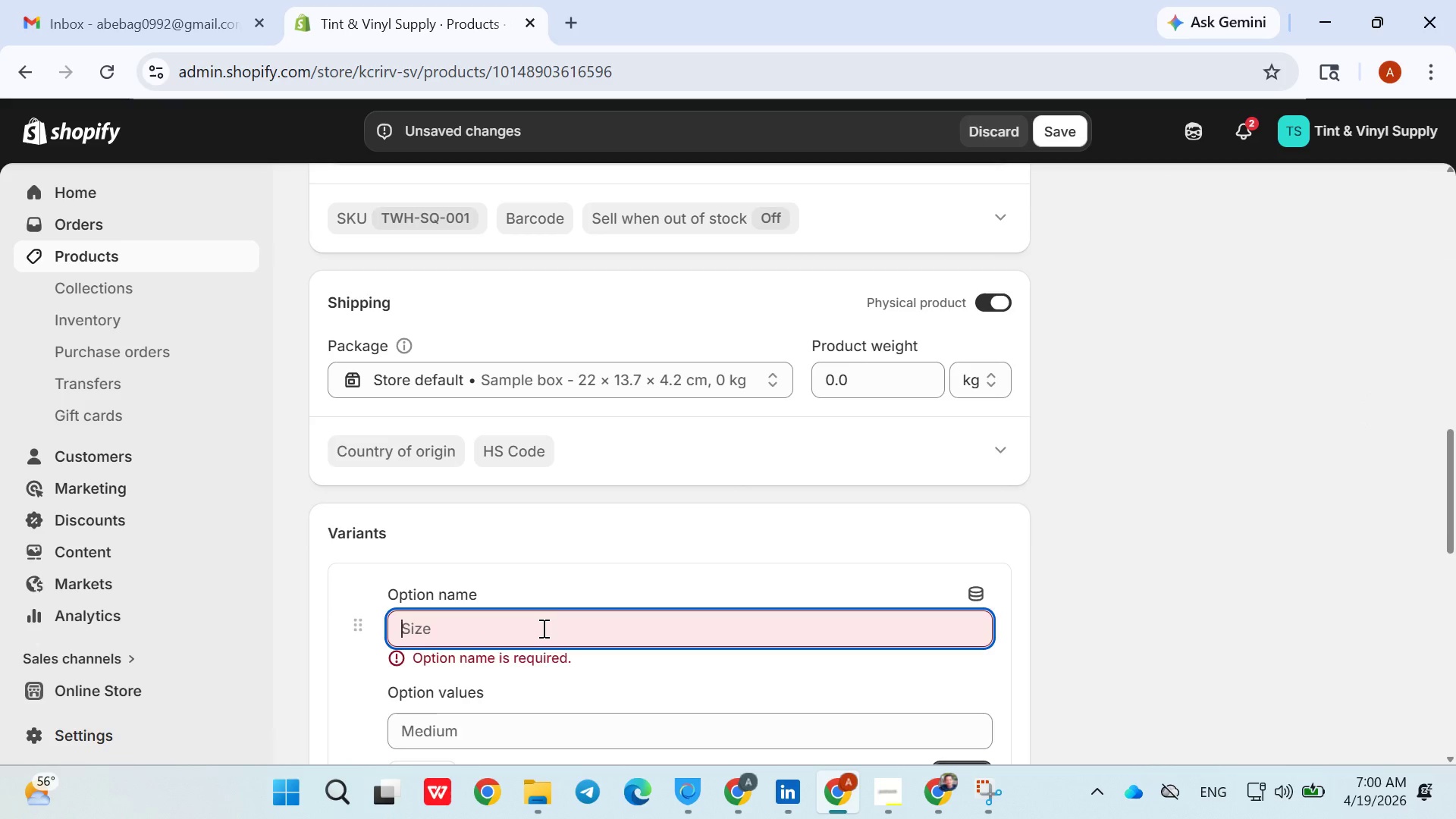 
type(d)
key(Backspace)
type(Edge Type)
 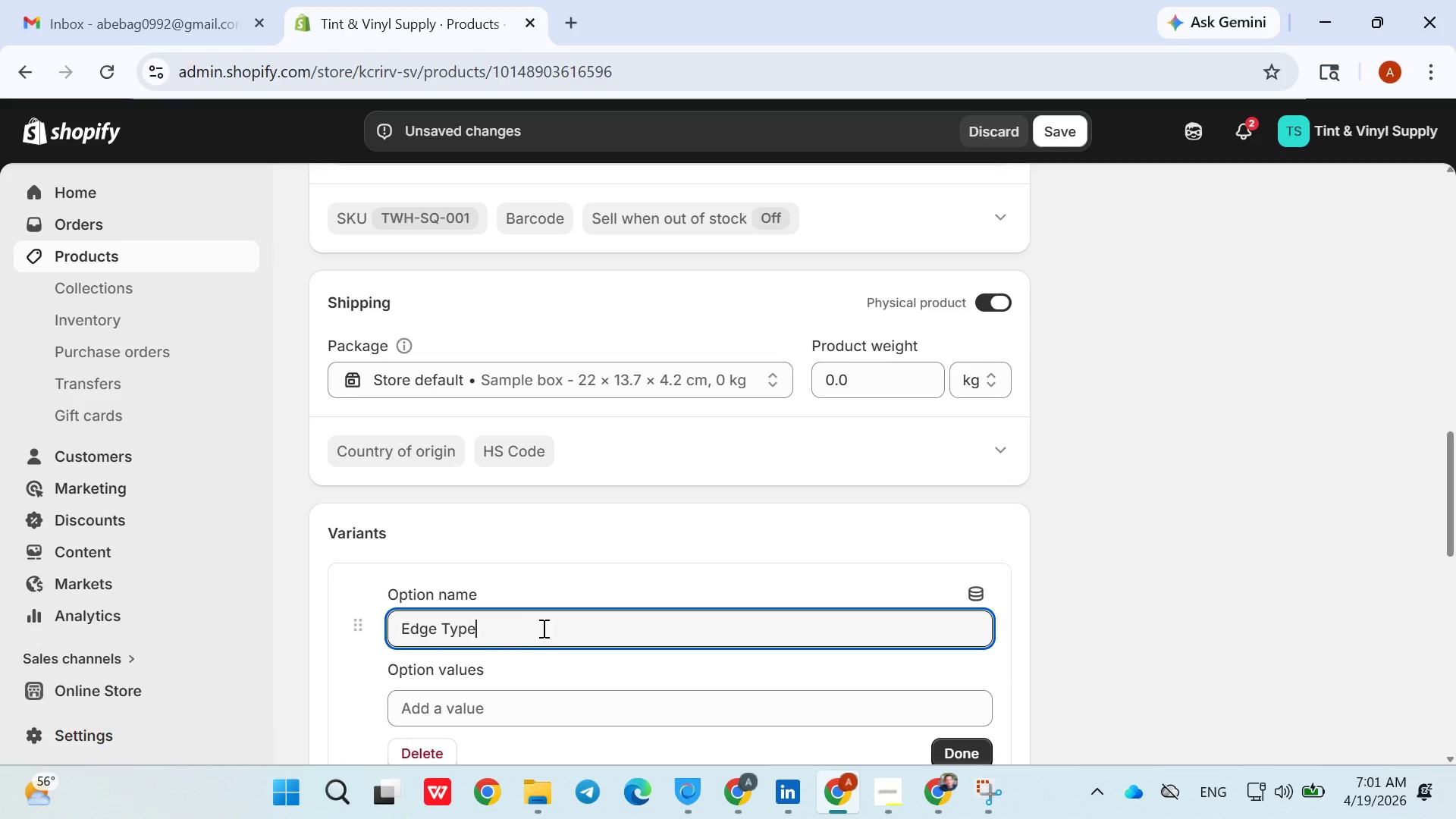 
left_click([522, 697])
 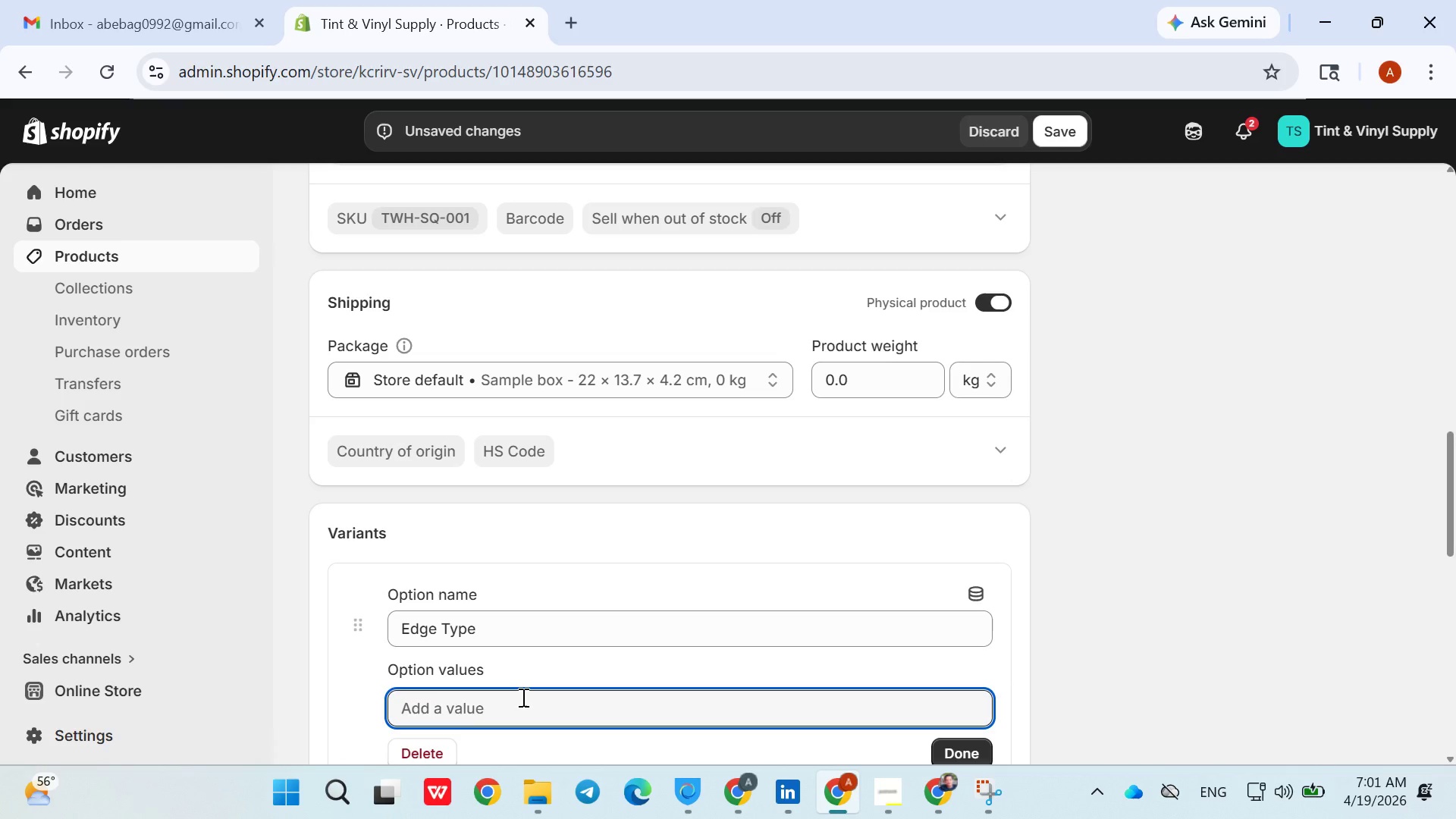 
type(F)
key(Backspace)
type(Soft)
 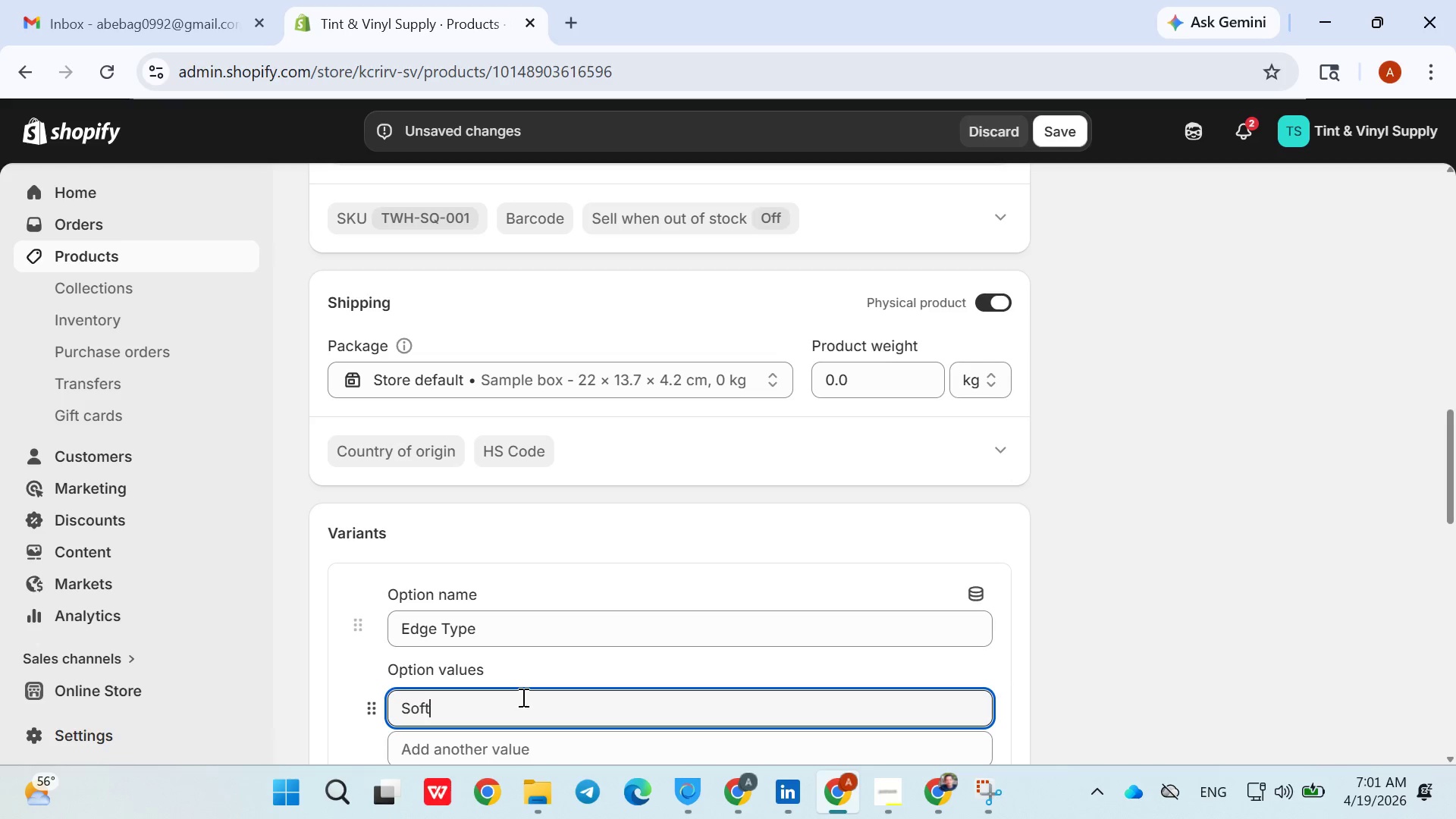 
left_click([493, 654])
 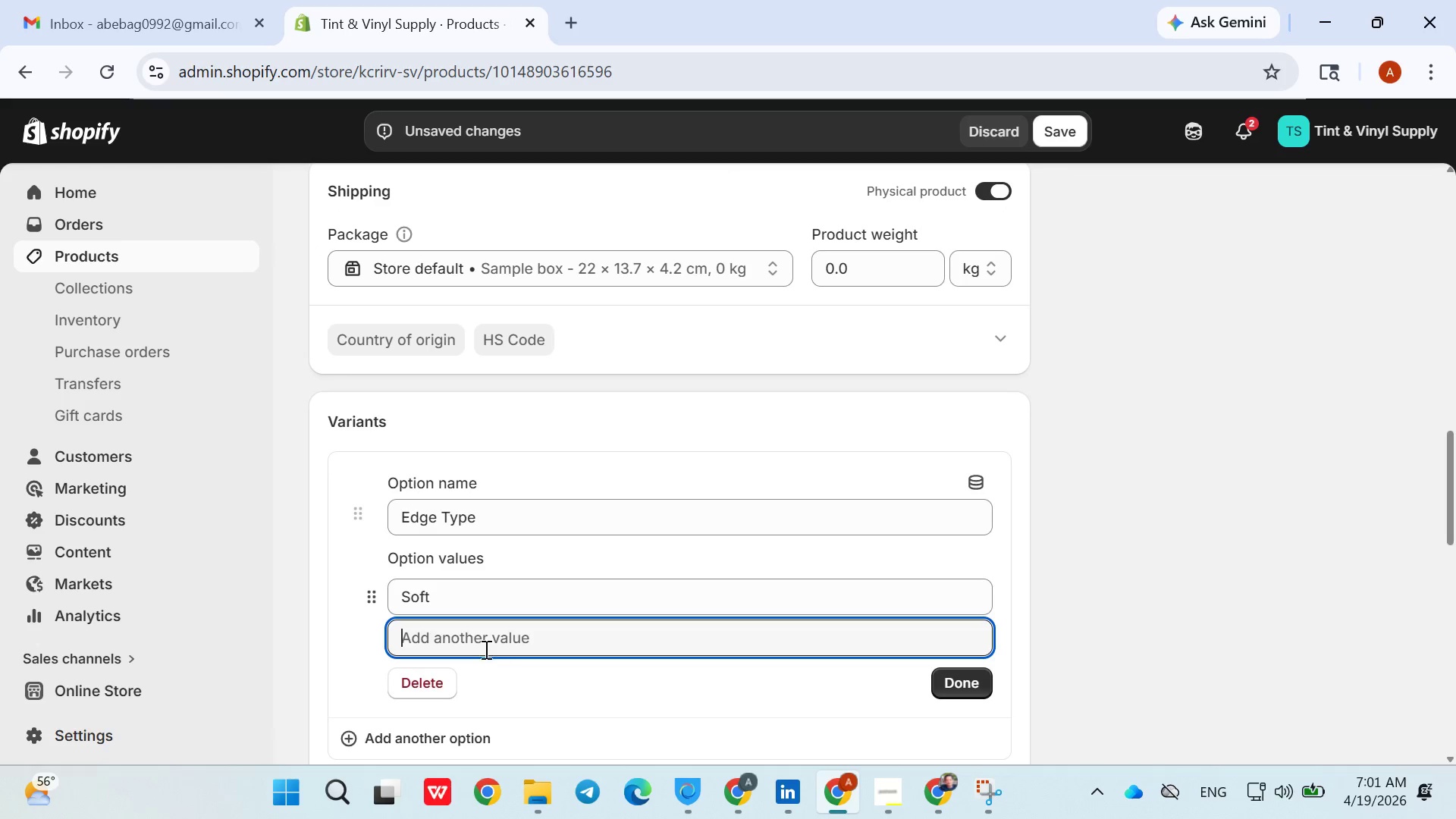 
left_click([483, 647])
 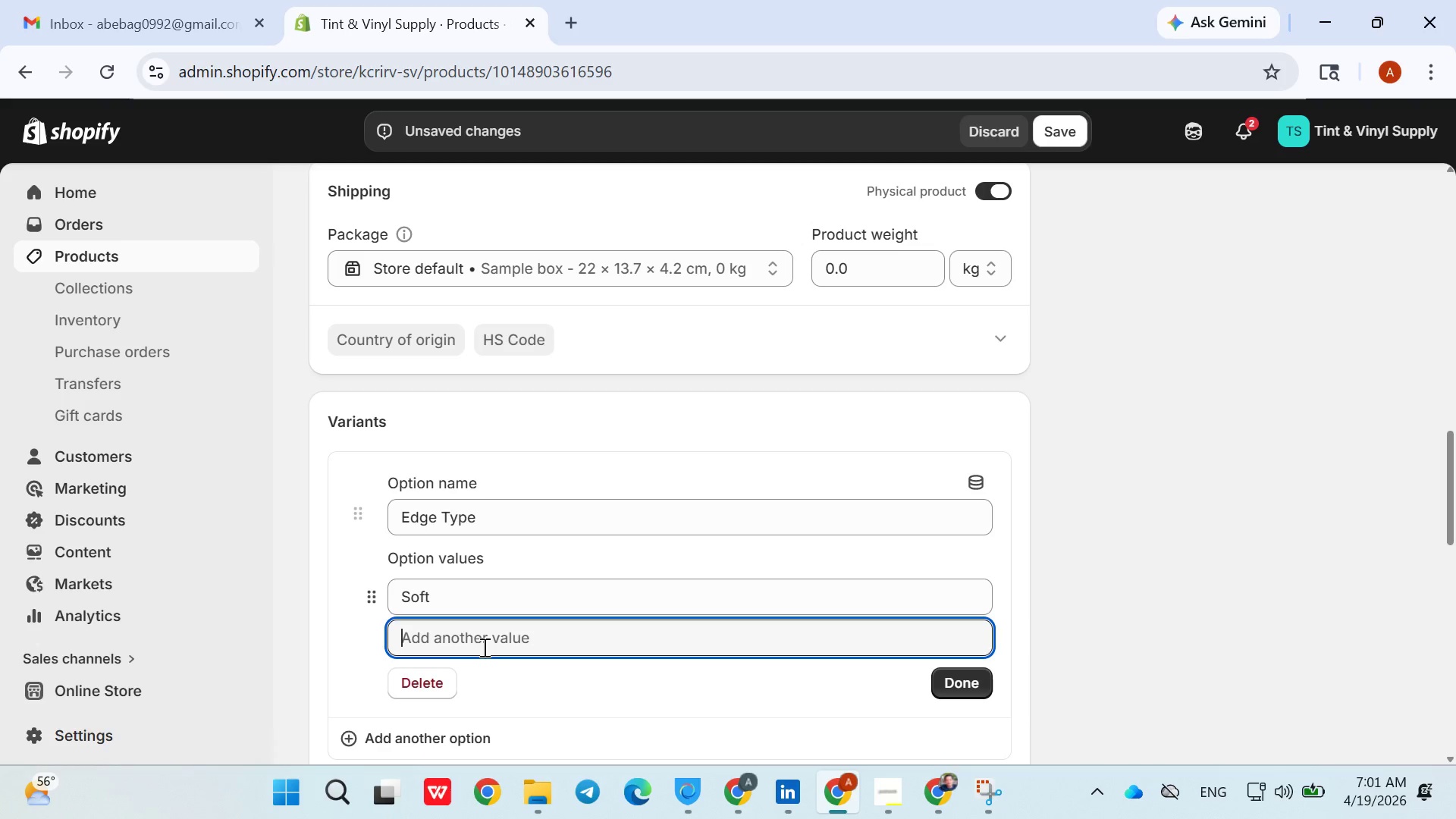 
type(MEdium)
 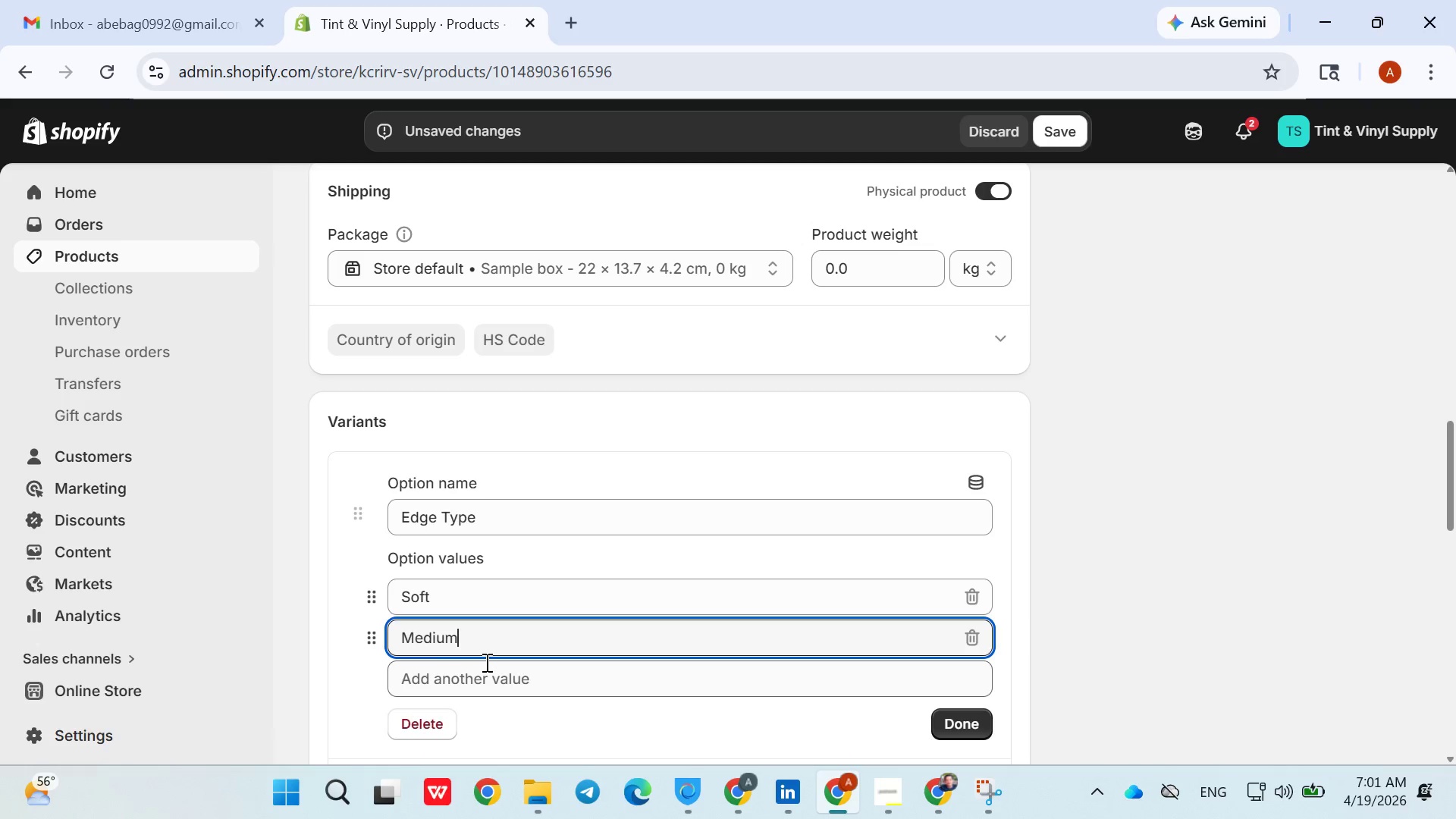 
left_click([492, 683])
 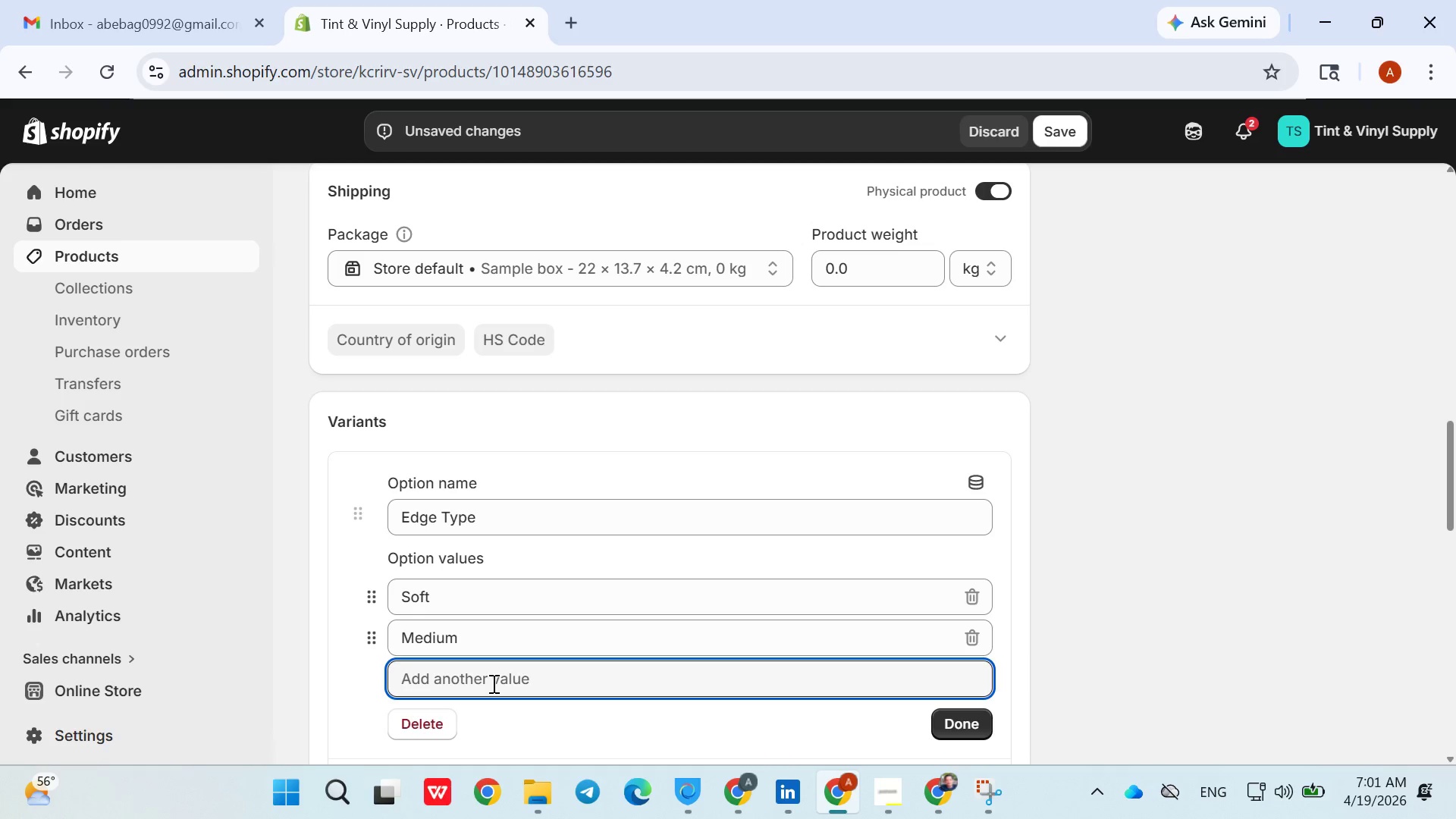 
type(Hard)
 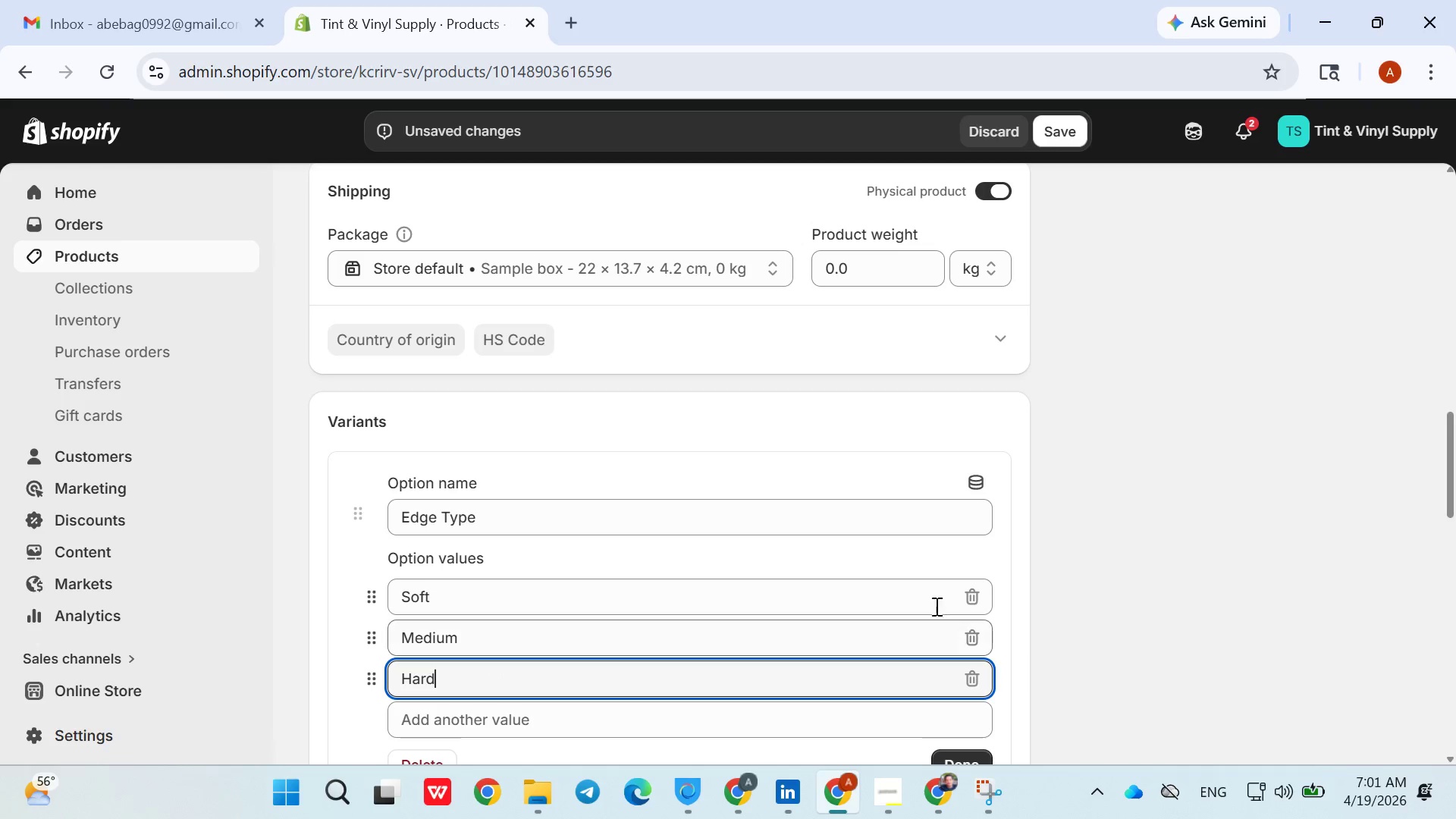 
left_click([905, 570])
 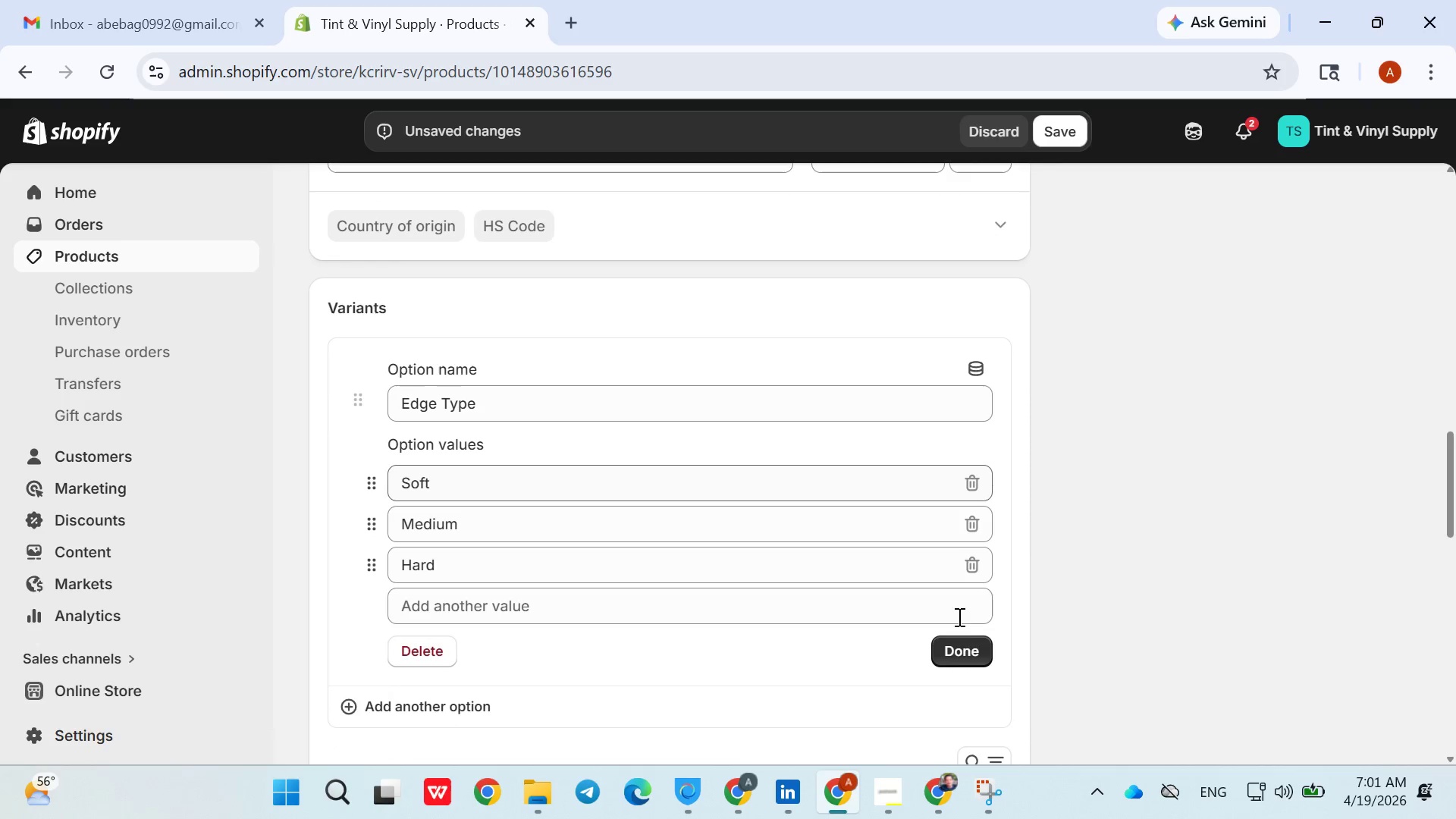 
left_click([967, 640])
 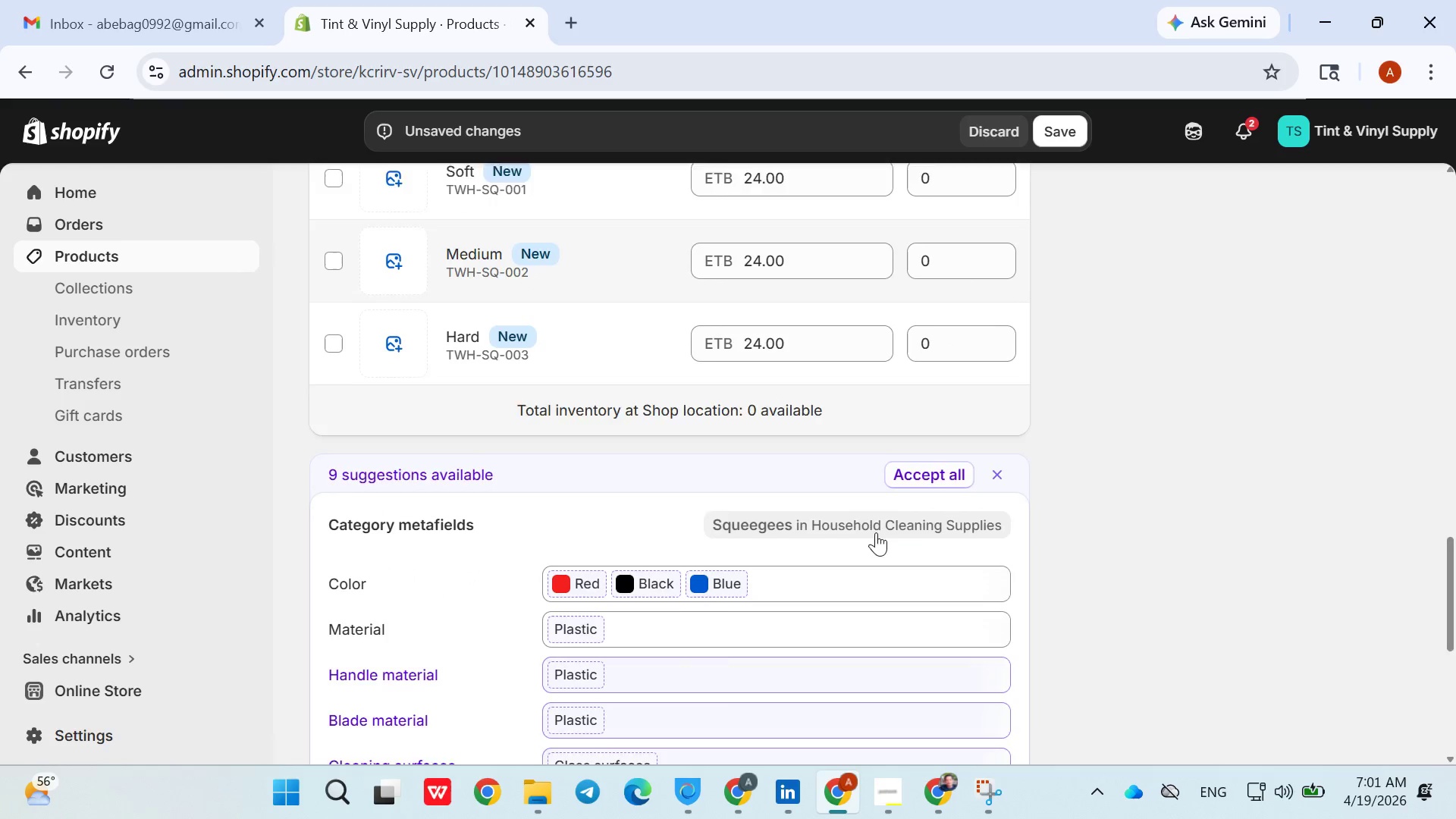 
wait(26.28)
 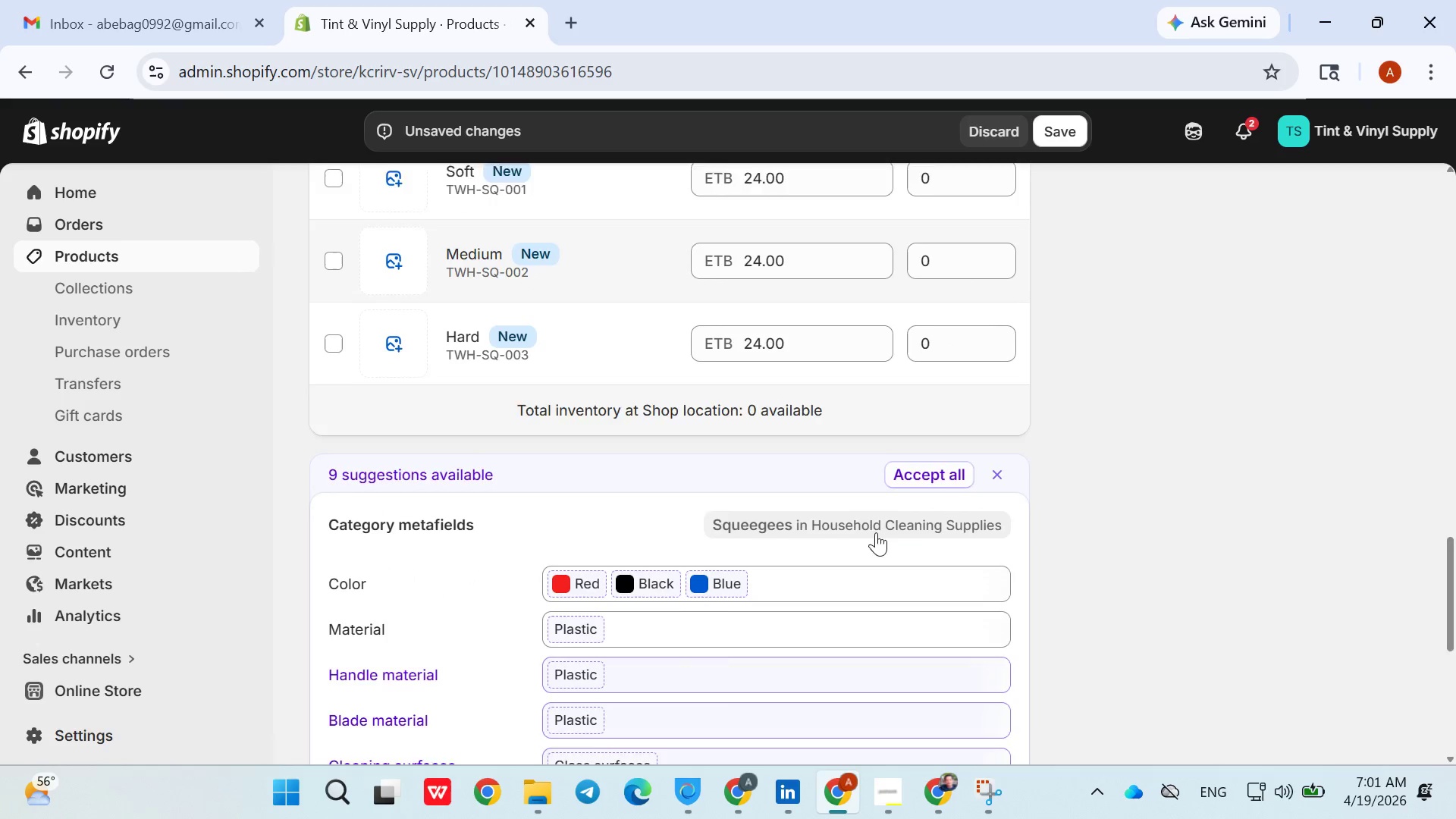 
left_click([942, 344])
 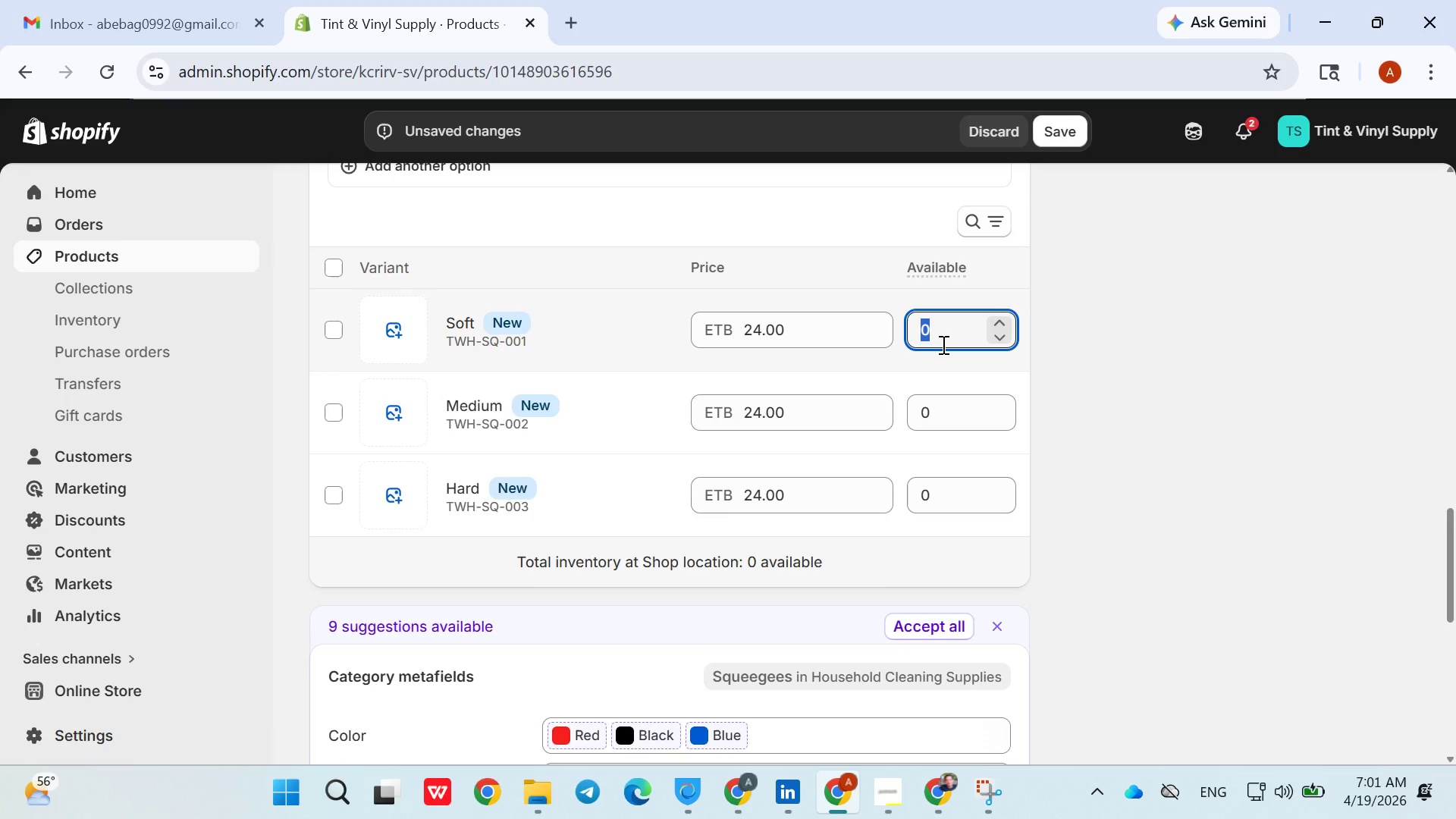 
type(50)
 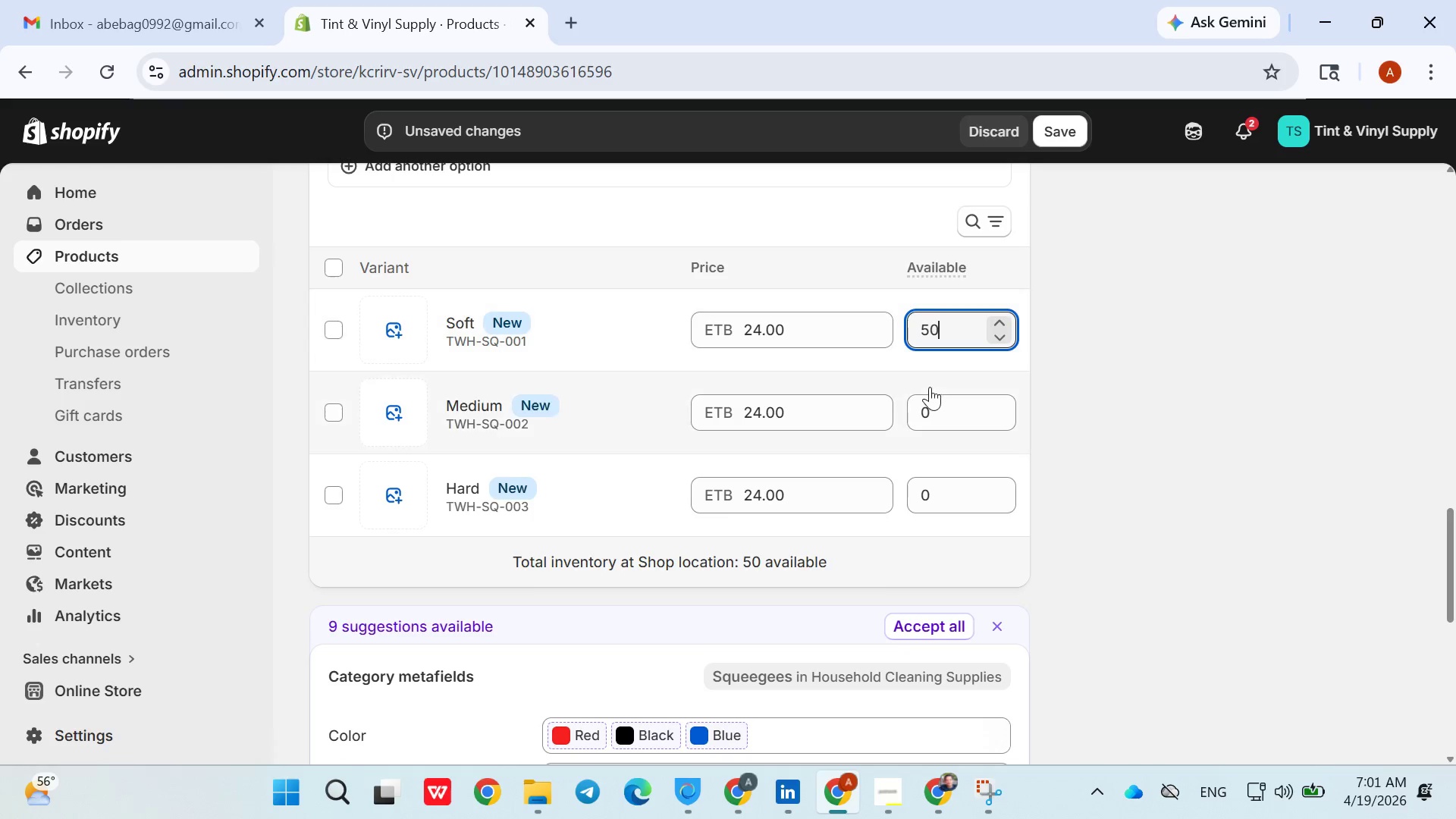 
left_click([930, 416])
 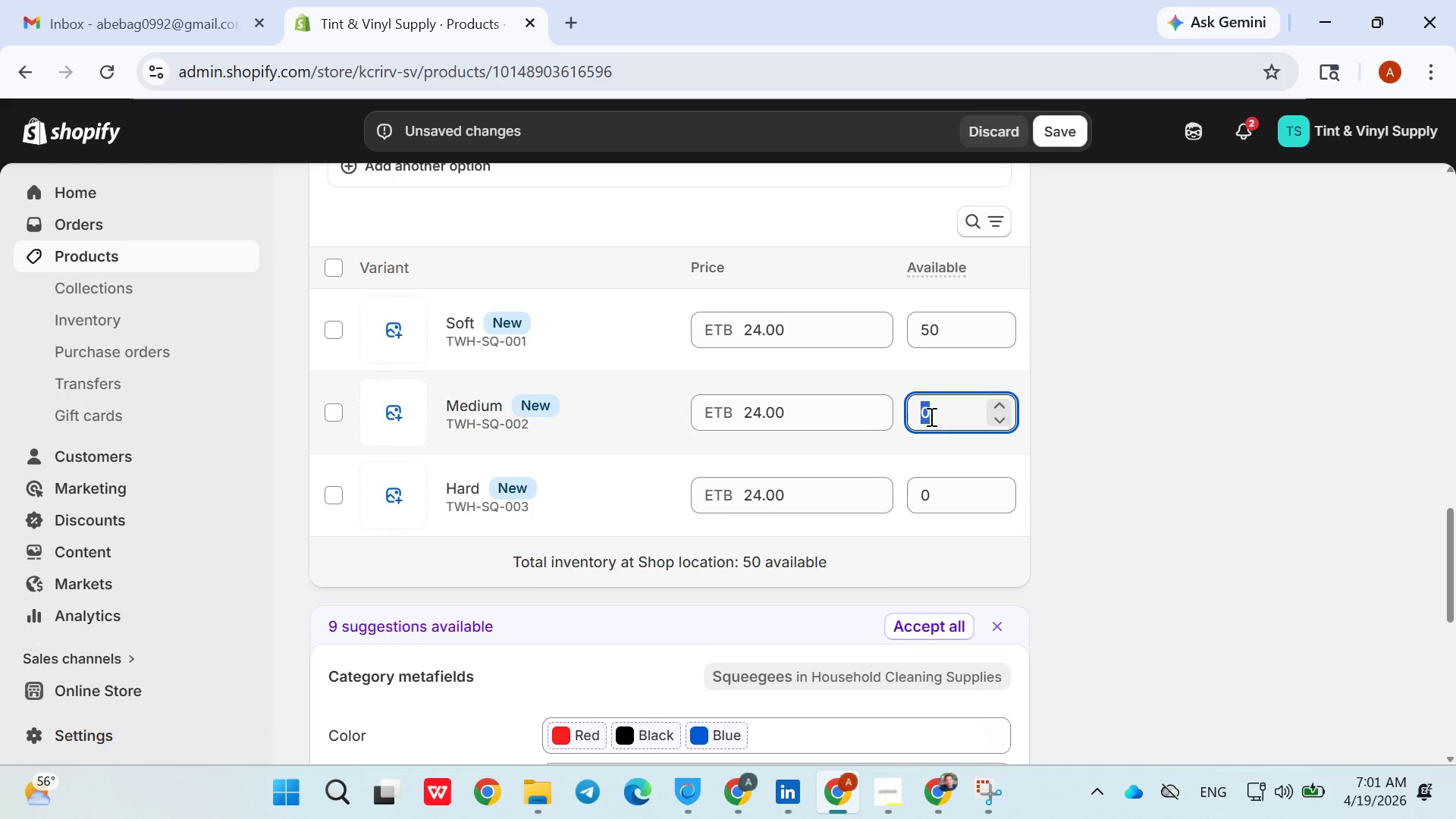 
type(50)
 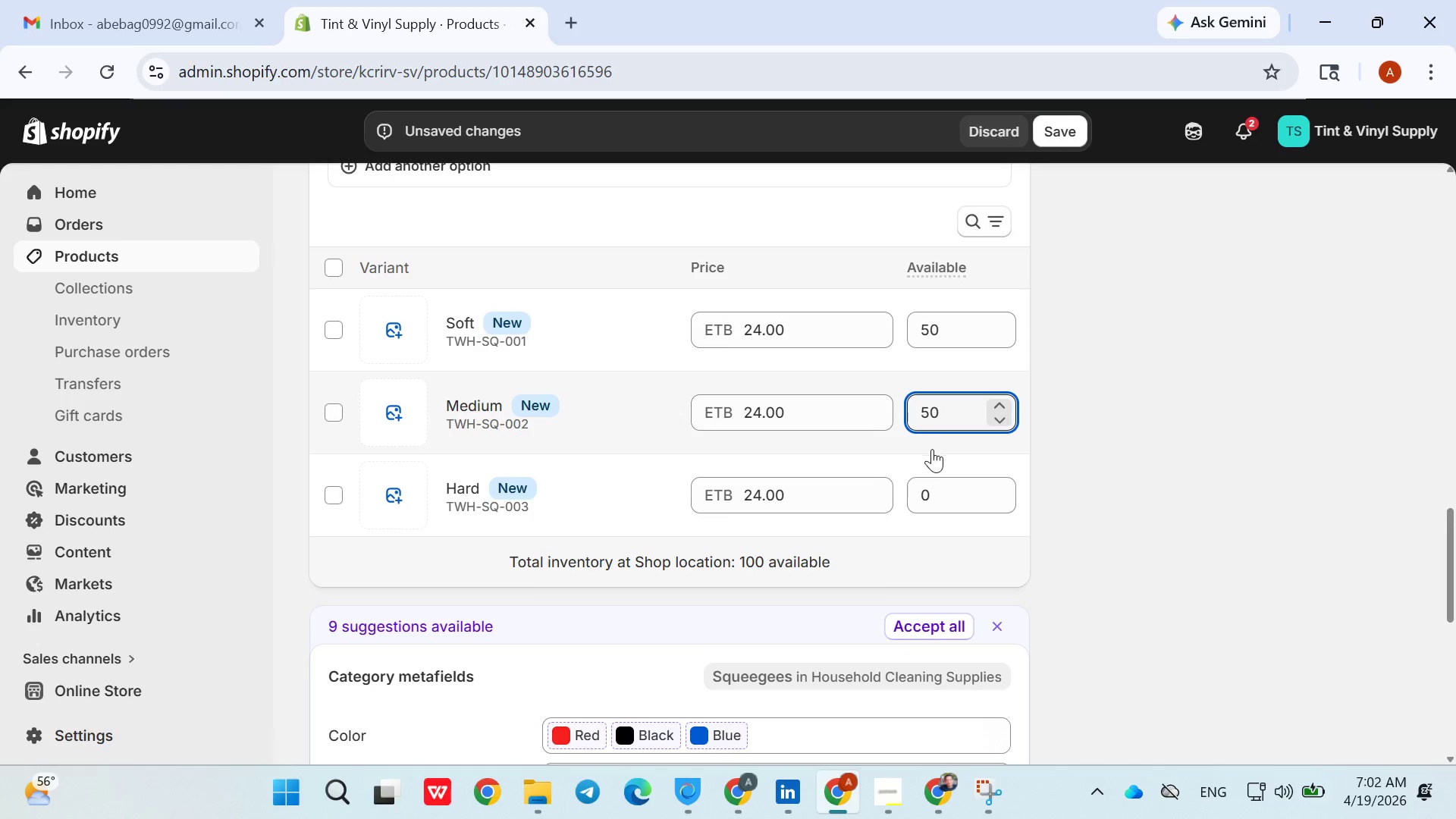 
left_click([935, 501])
 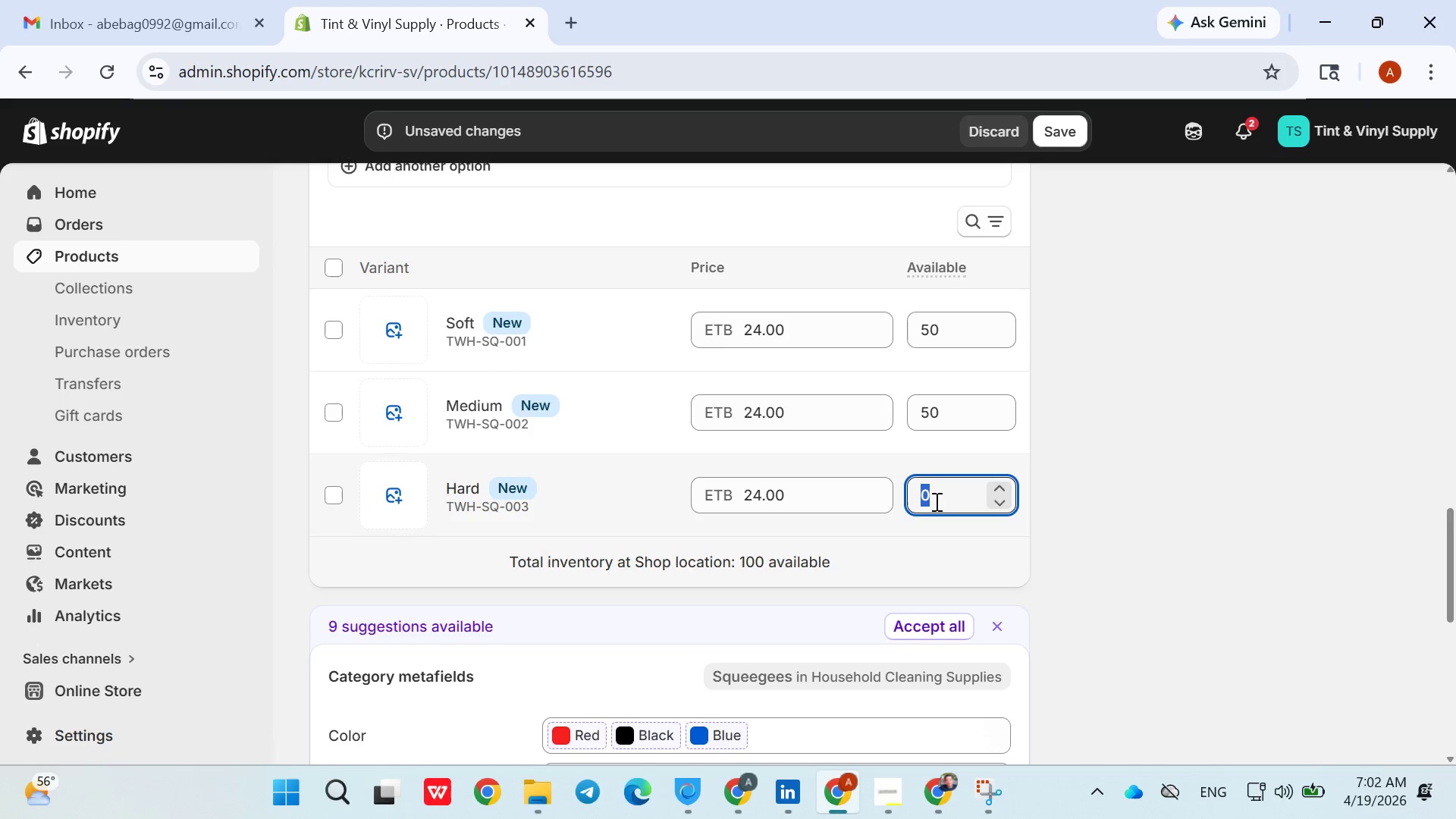 
type(50)
 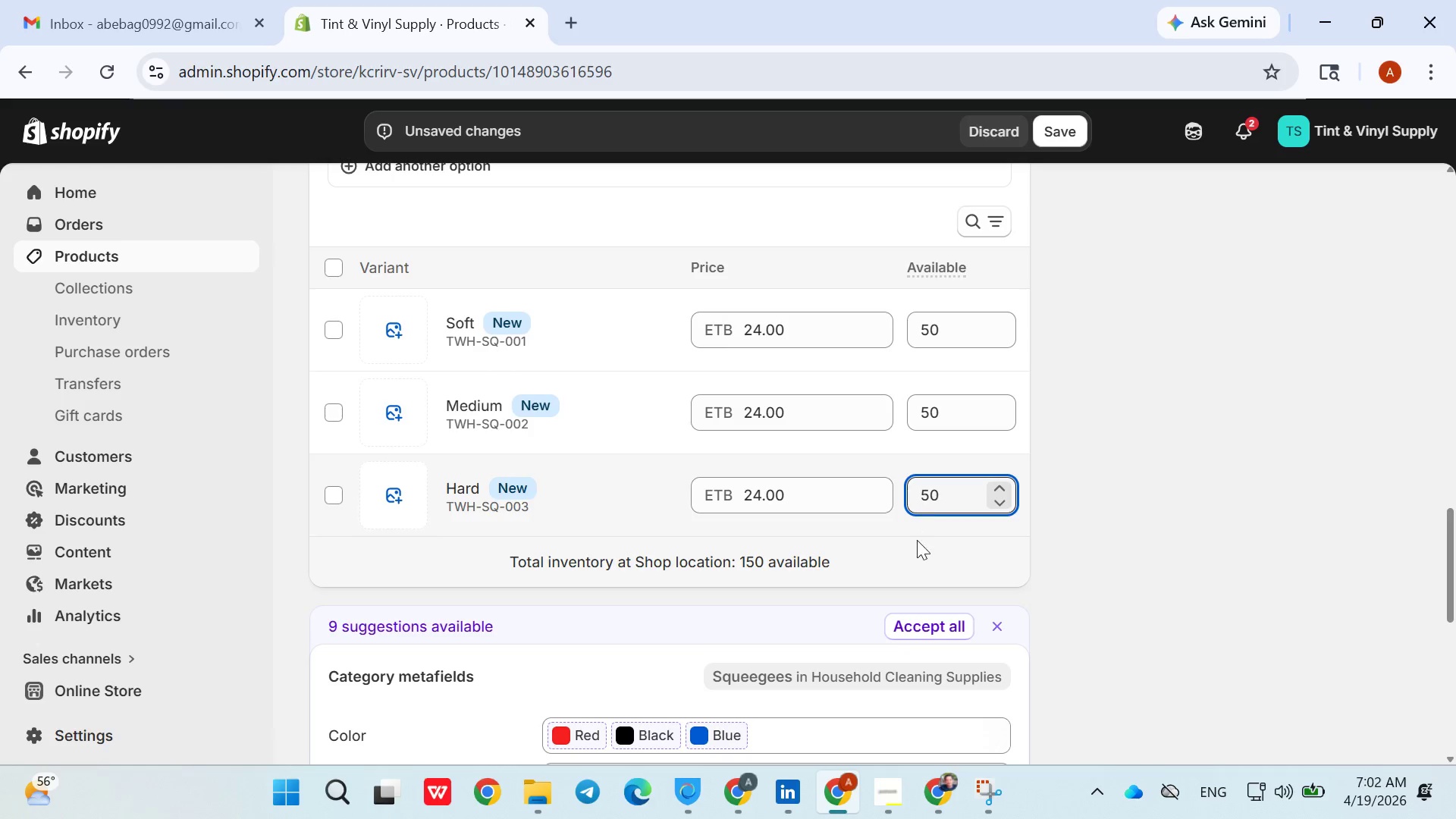 
left_click([908, 562])
 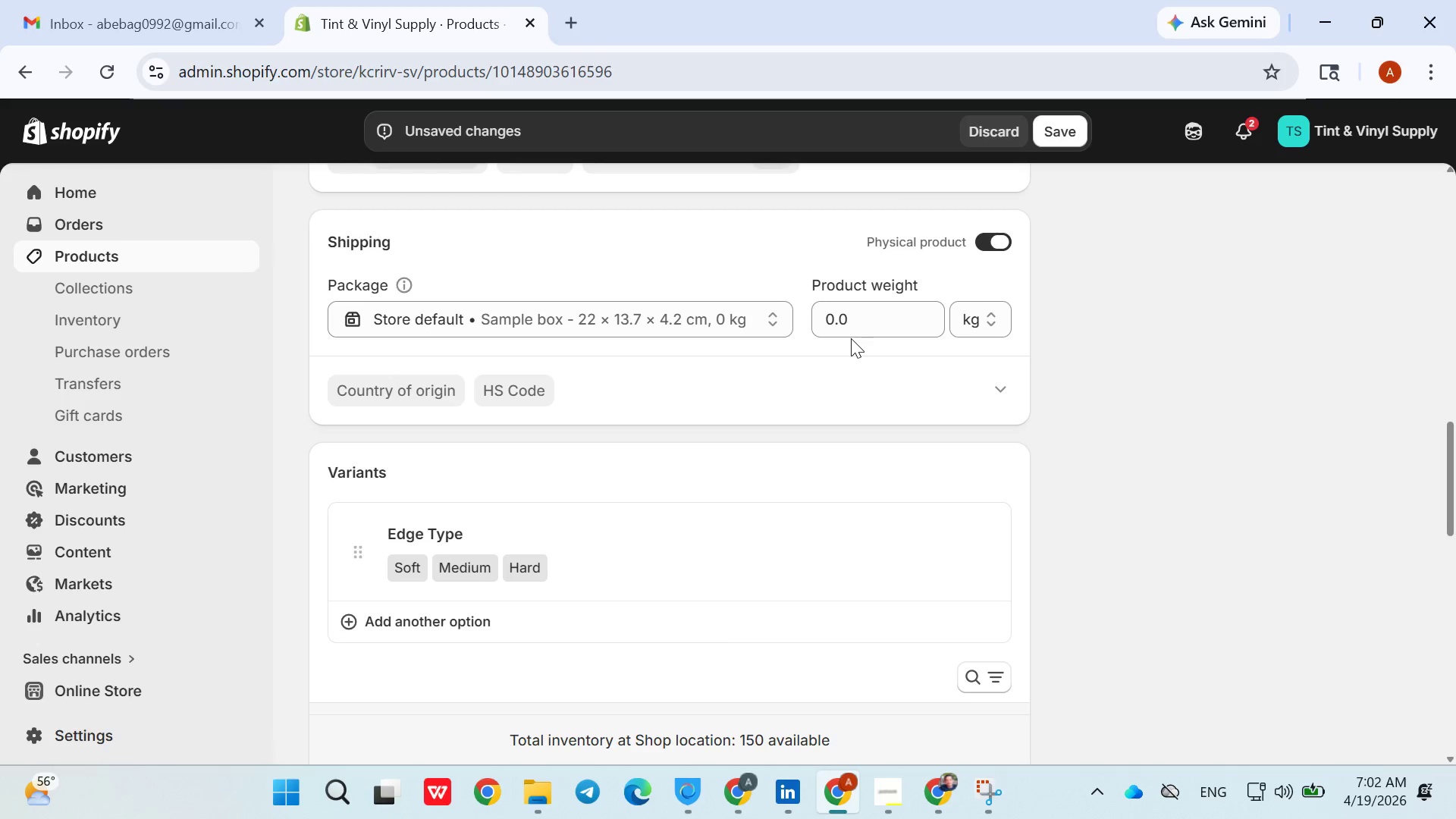 
wait(7.09)
 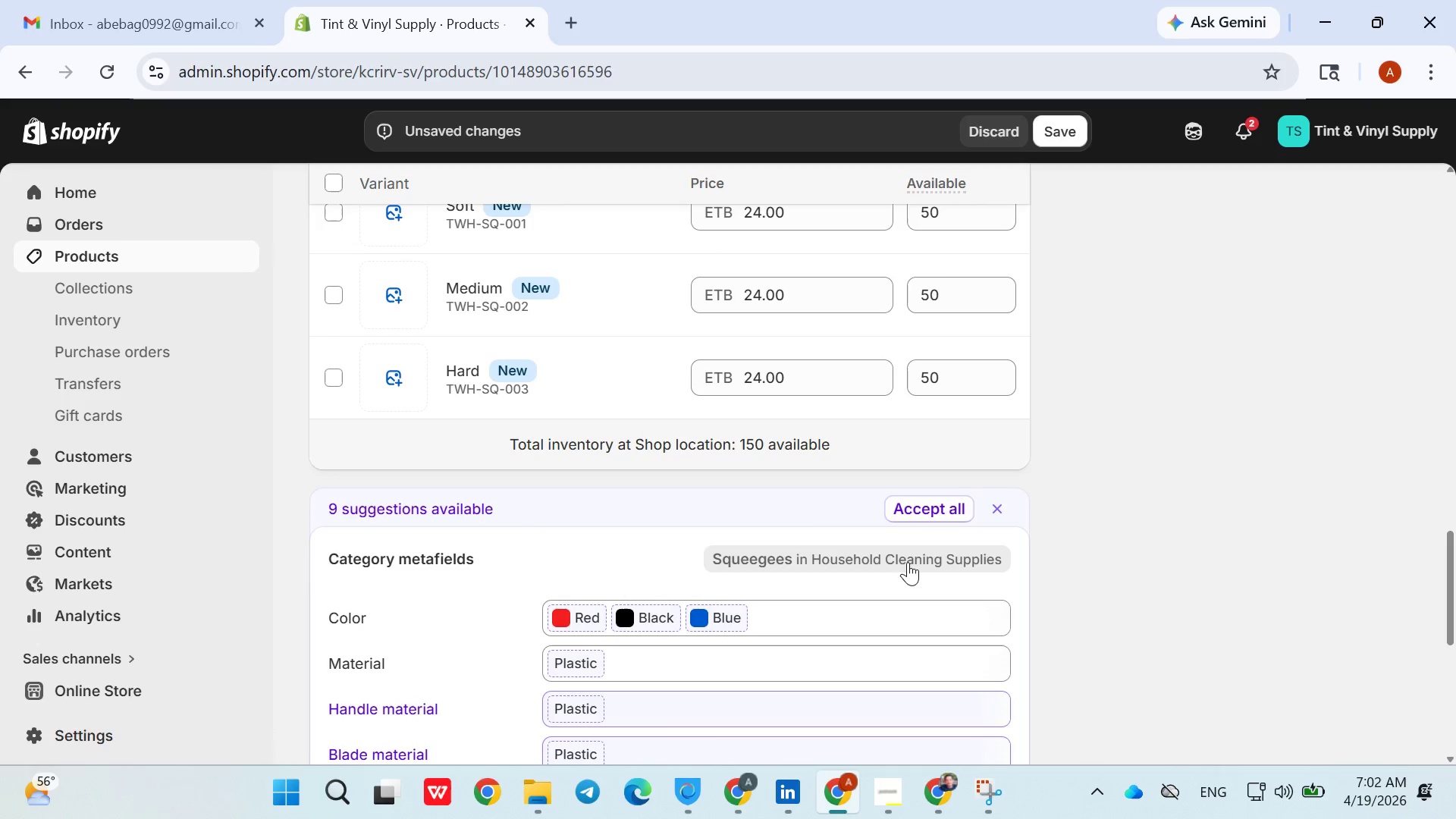 
left_click([711, 326])
 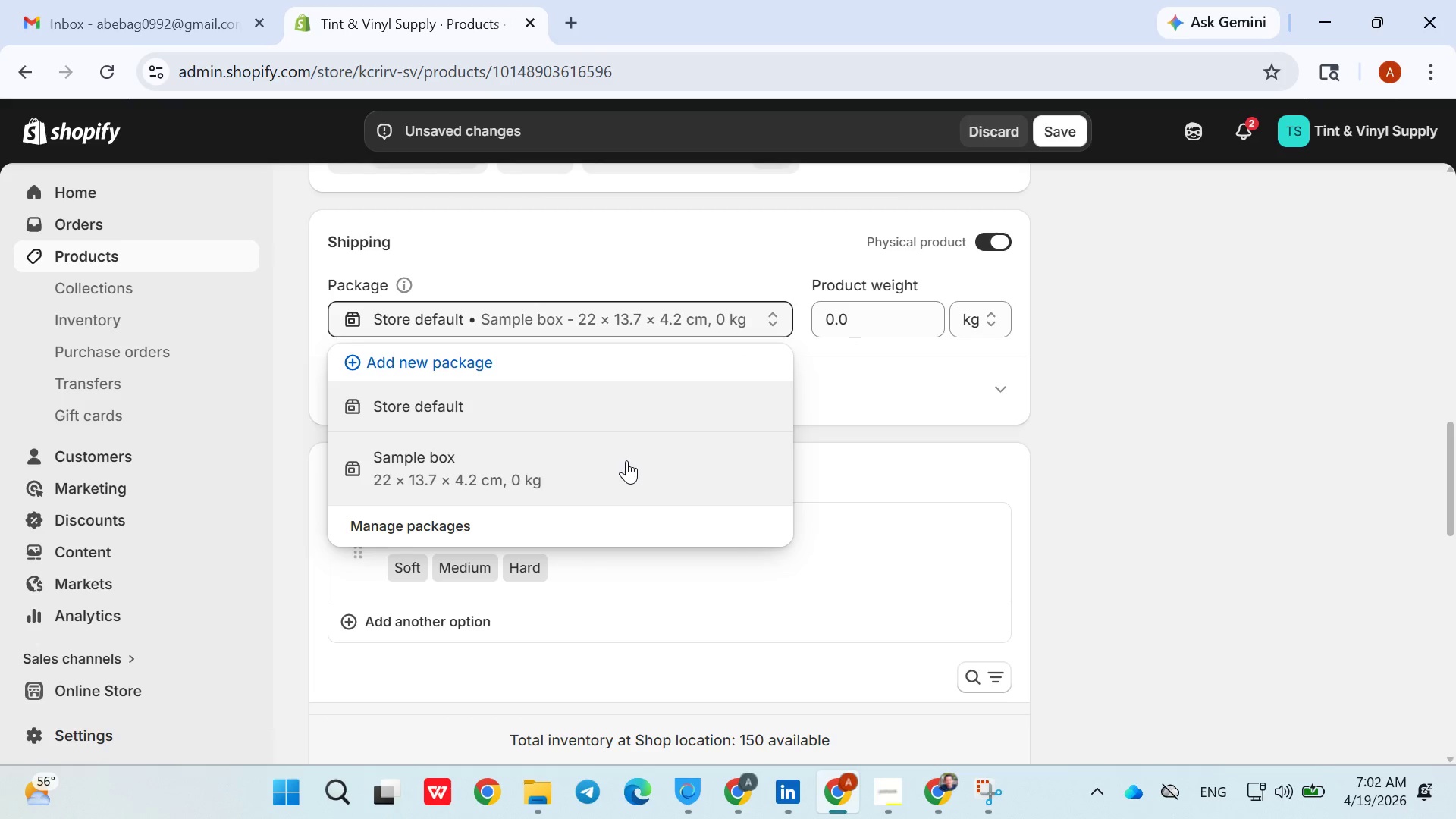 
left_click([880, 370])
 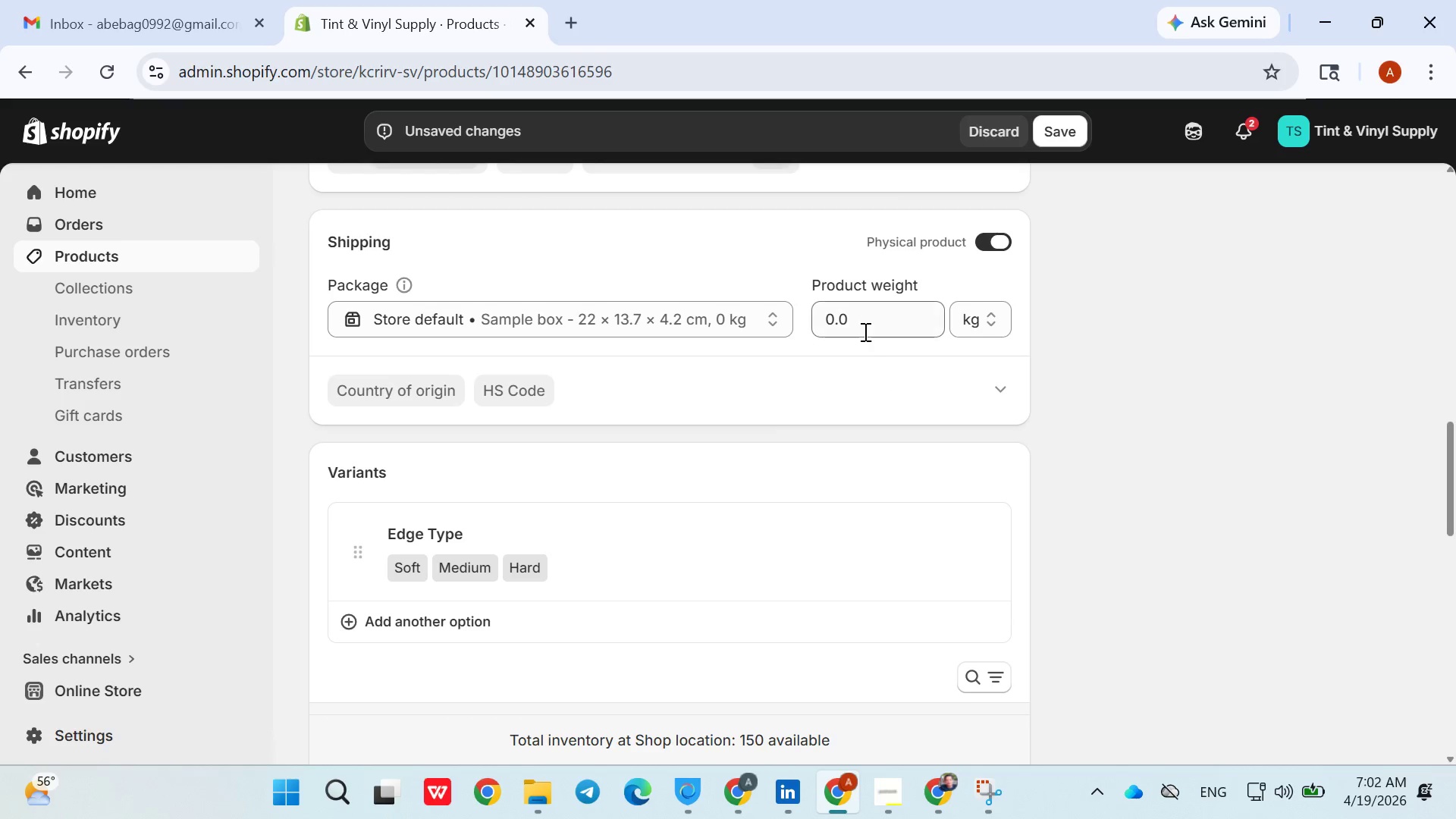 
left_click([863, 331])
 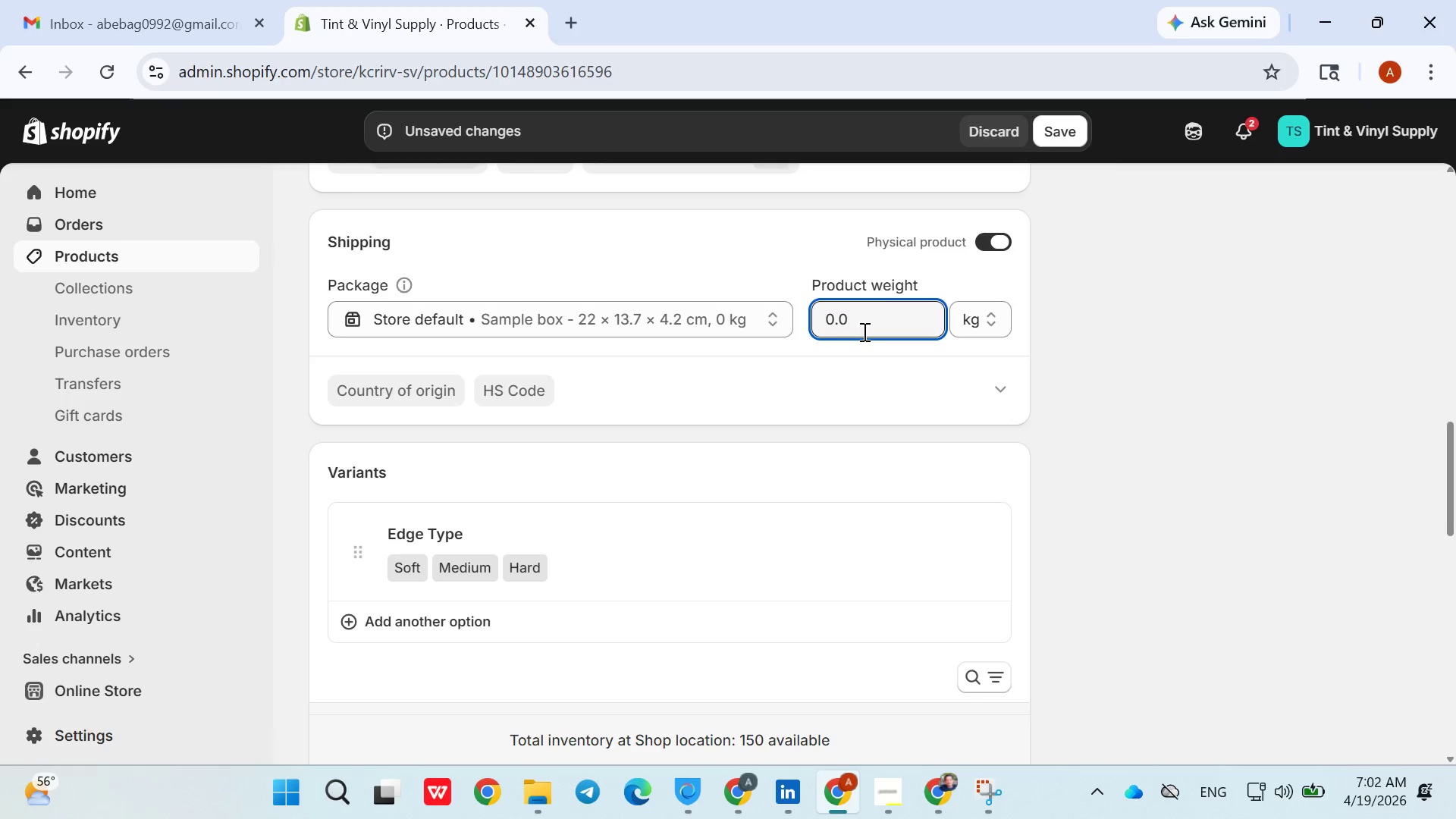 
type(3kg)
 